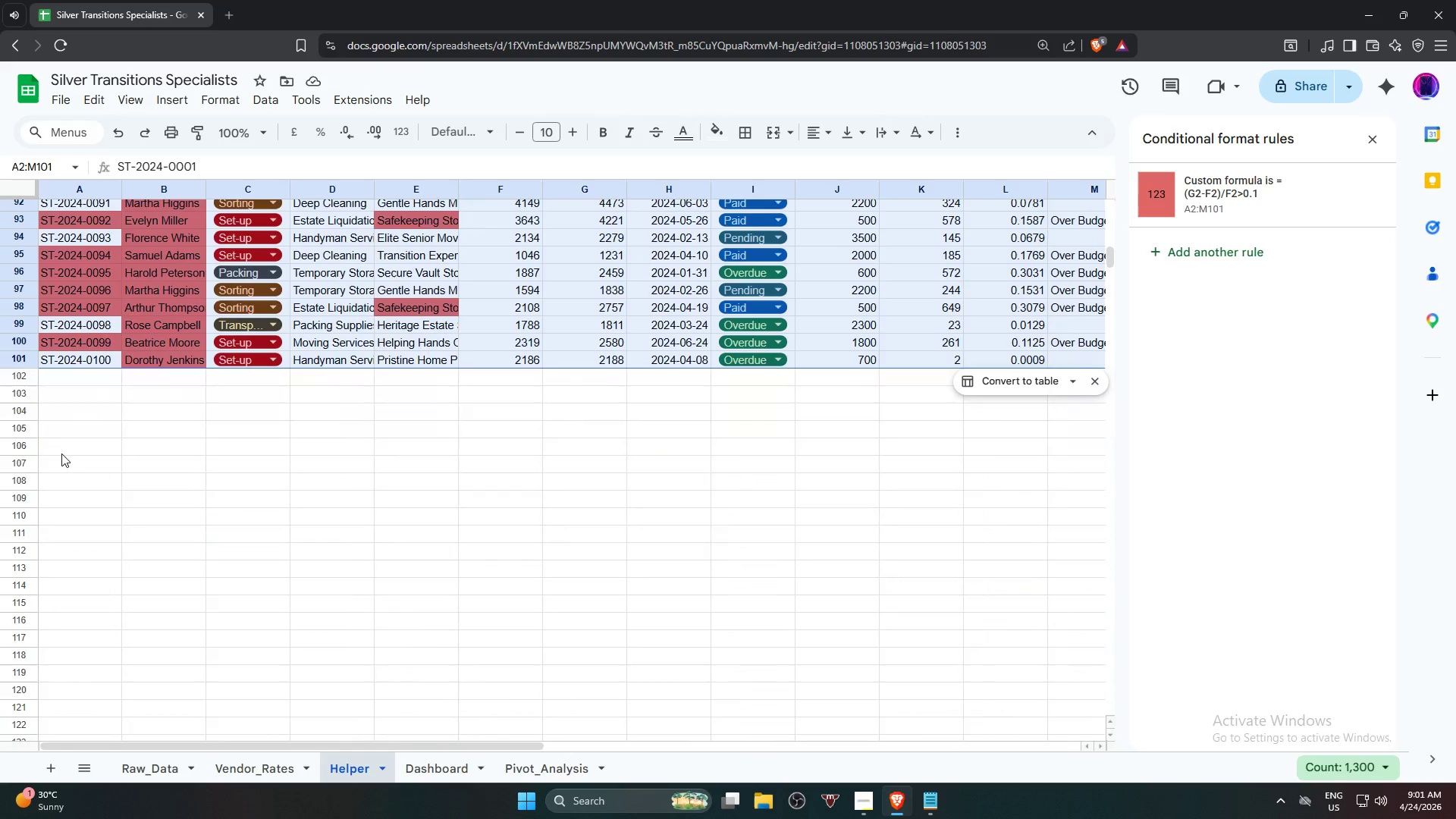 
scroll: coordinate [59, 453], scroll_direction: up, amount: 15.0
 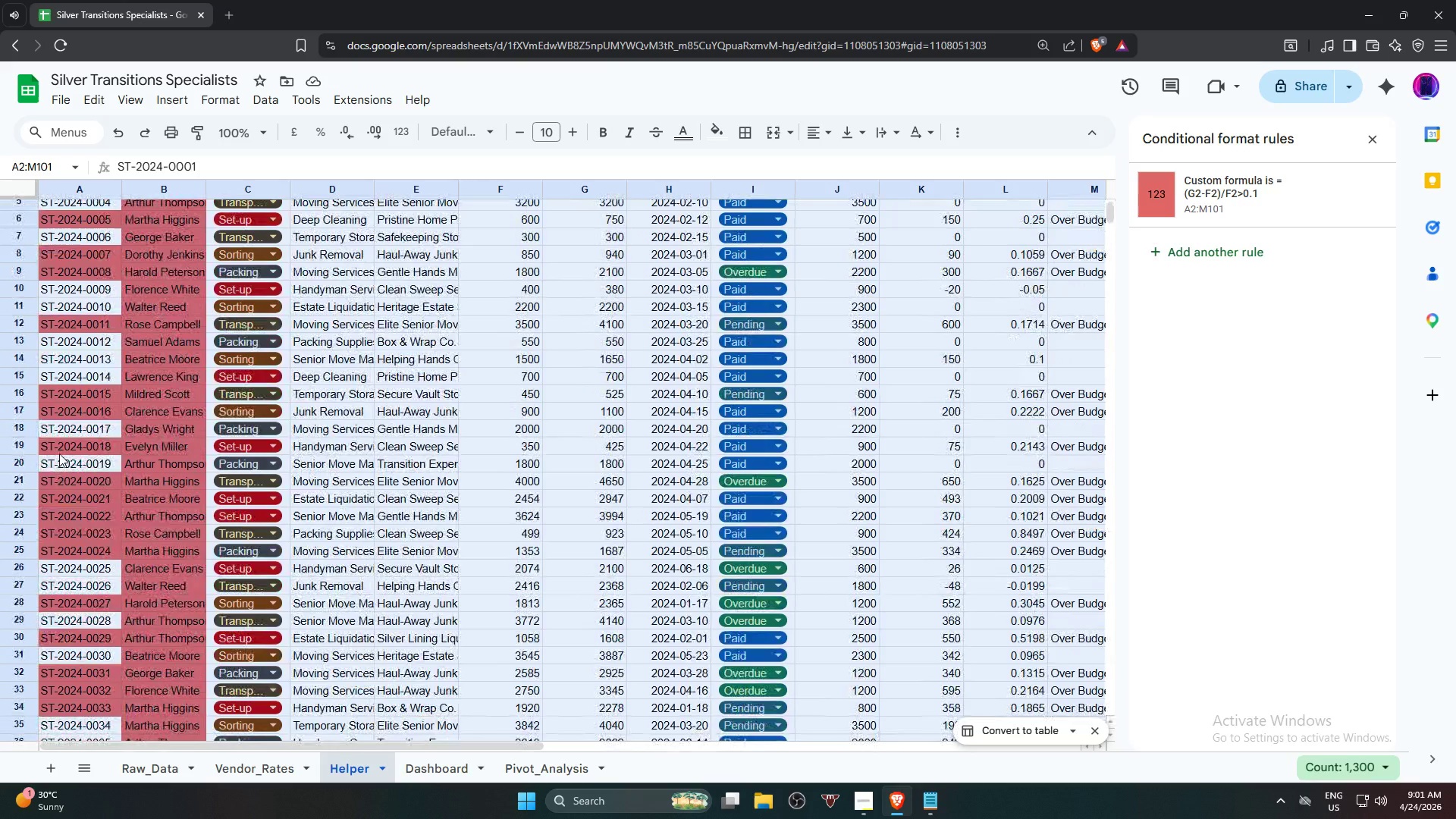 
scroll: coordinate [59, 453], scroll_direction: down, amount: 1.0
 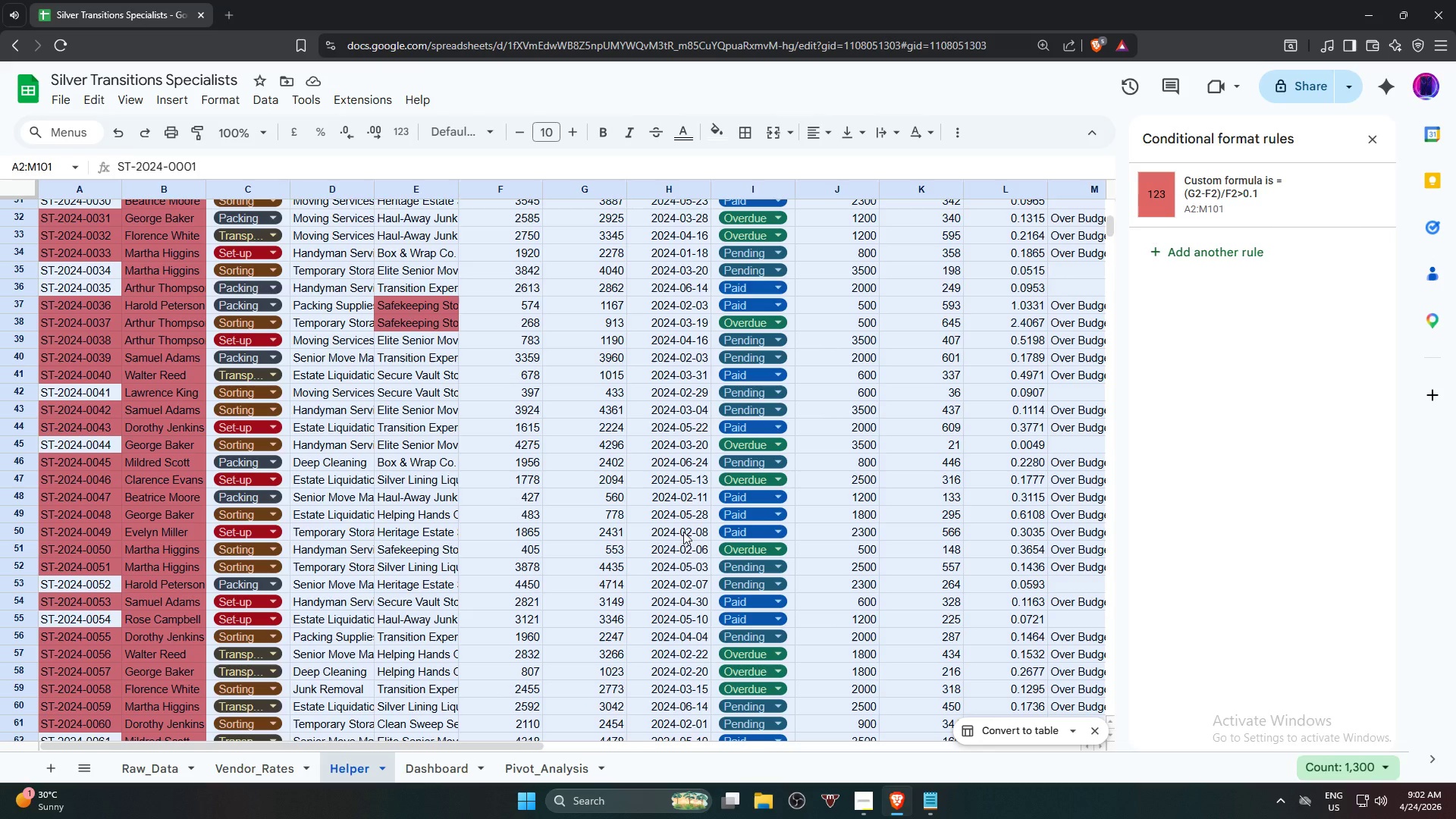 
wait(42.0)
 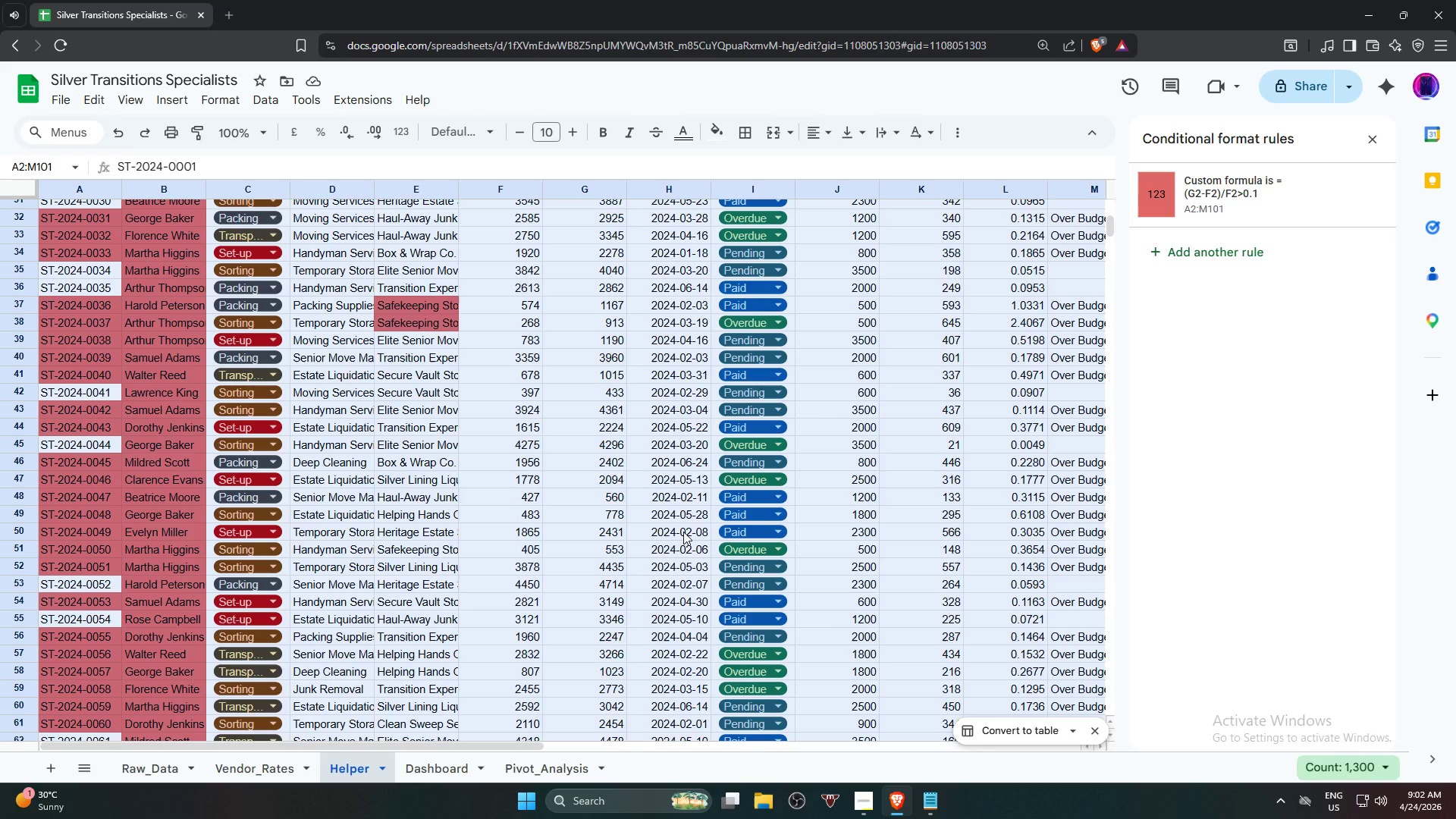 
scroll: coordinate [681, 569], scroll_direction: up, amount: 10.0
 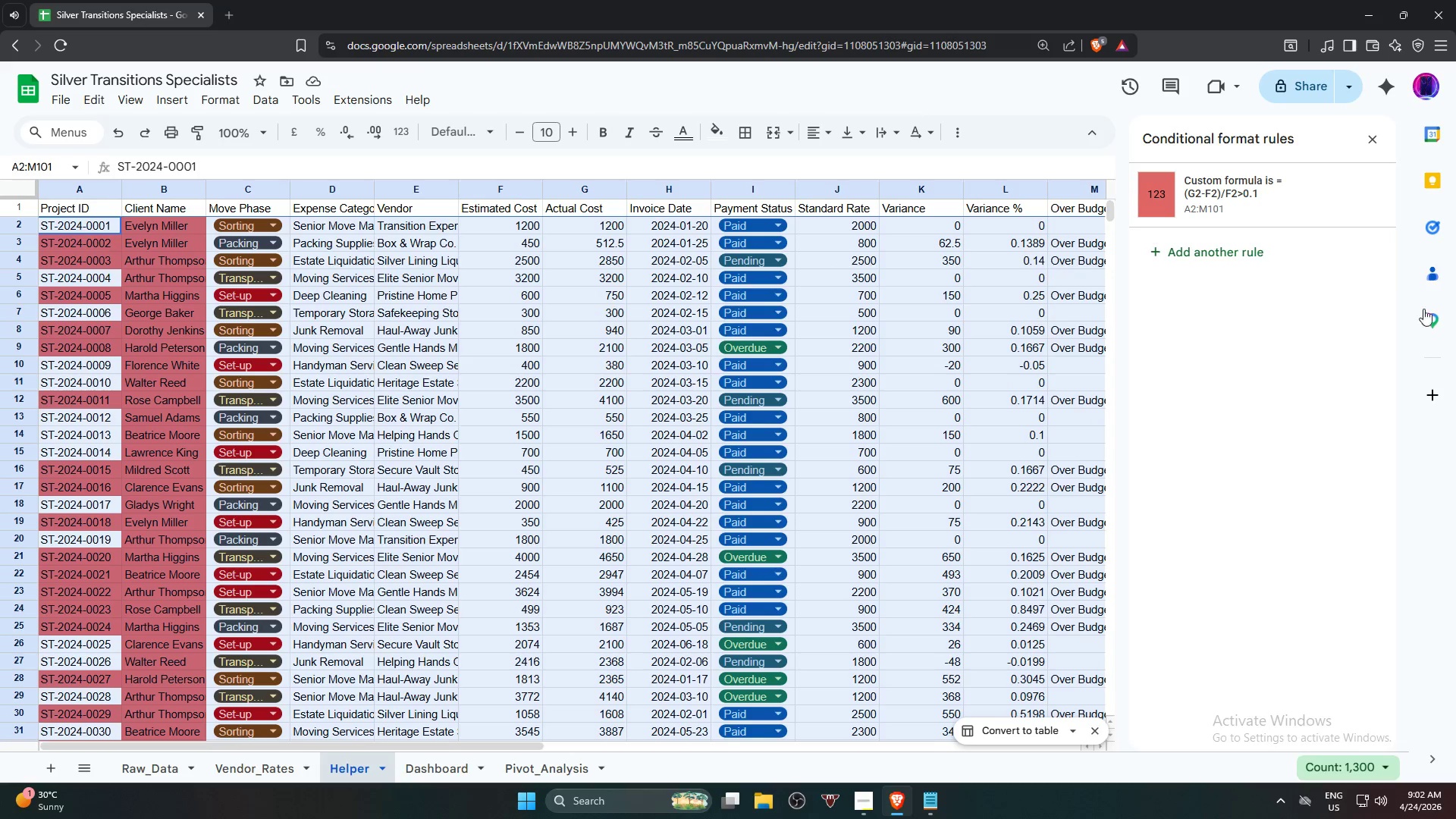 
left_click([1353, 202])
 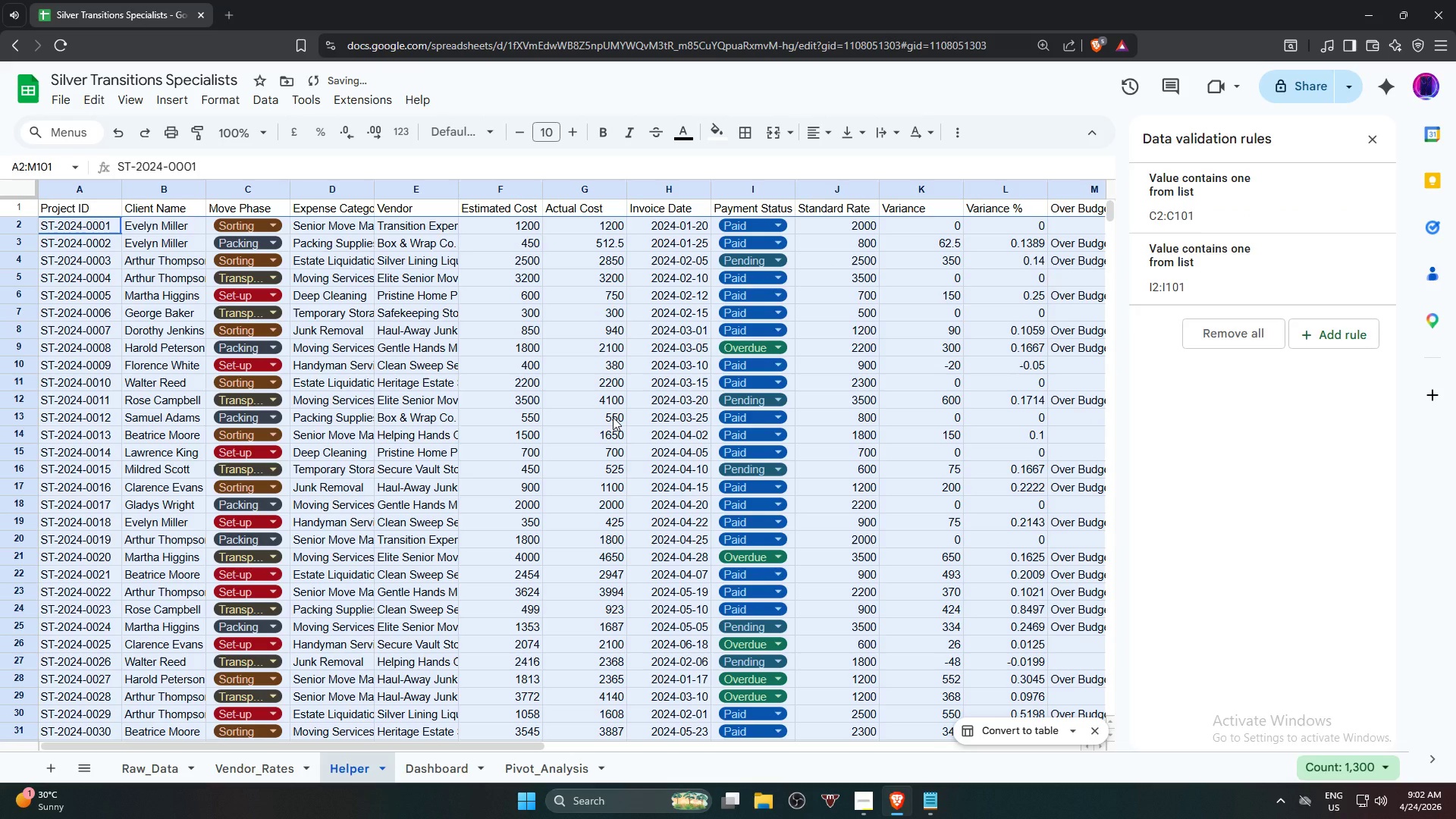 
left_click([610, 423])
 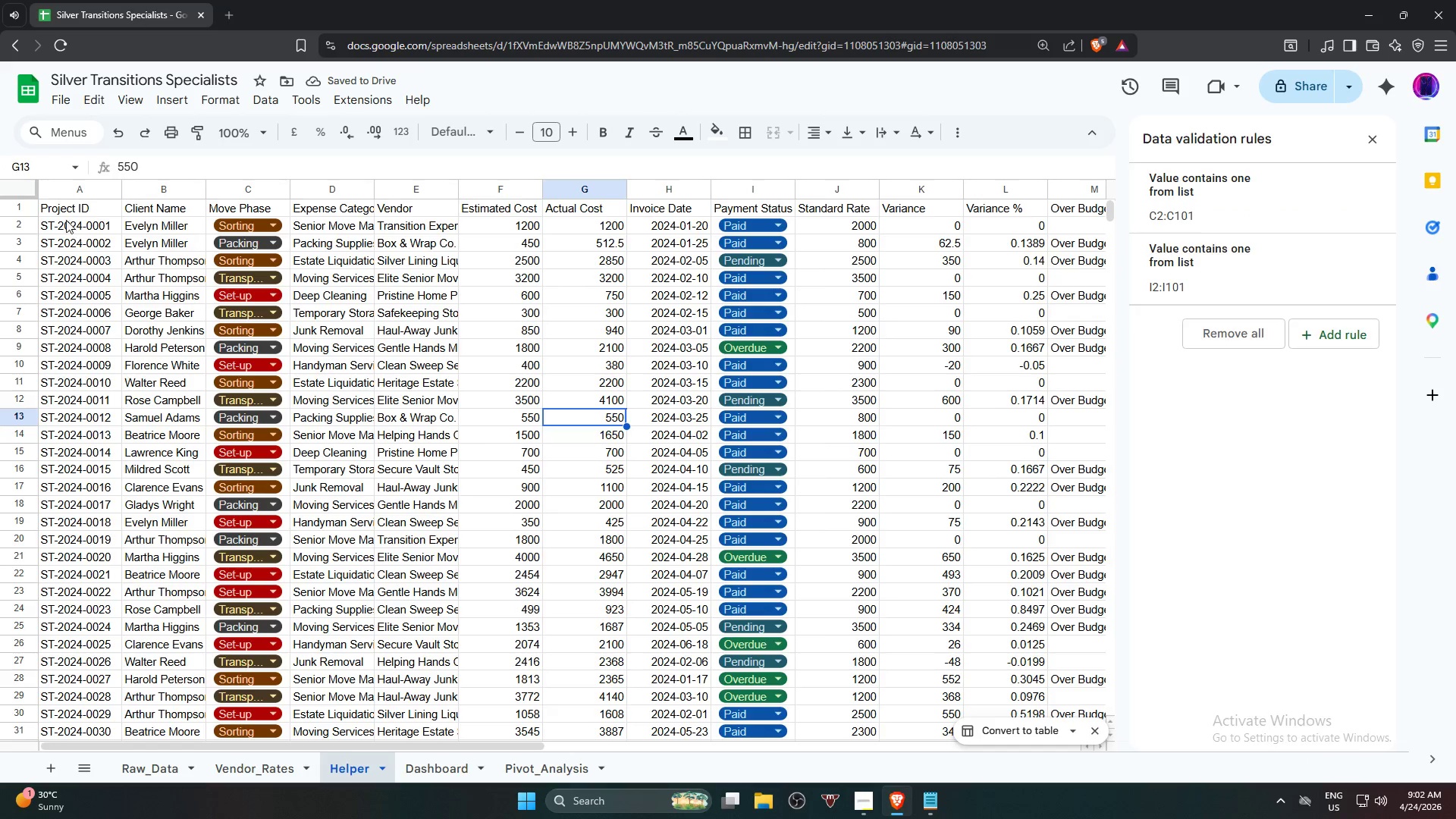 
left_click([65, 219])
 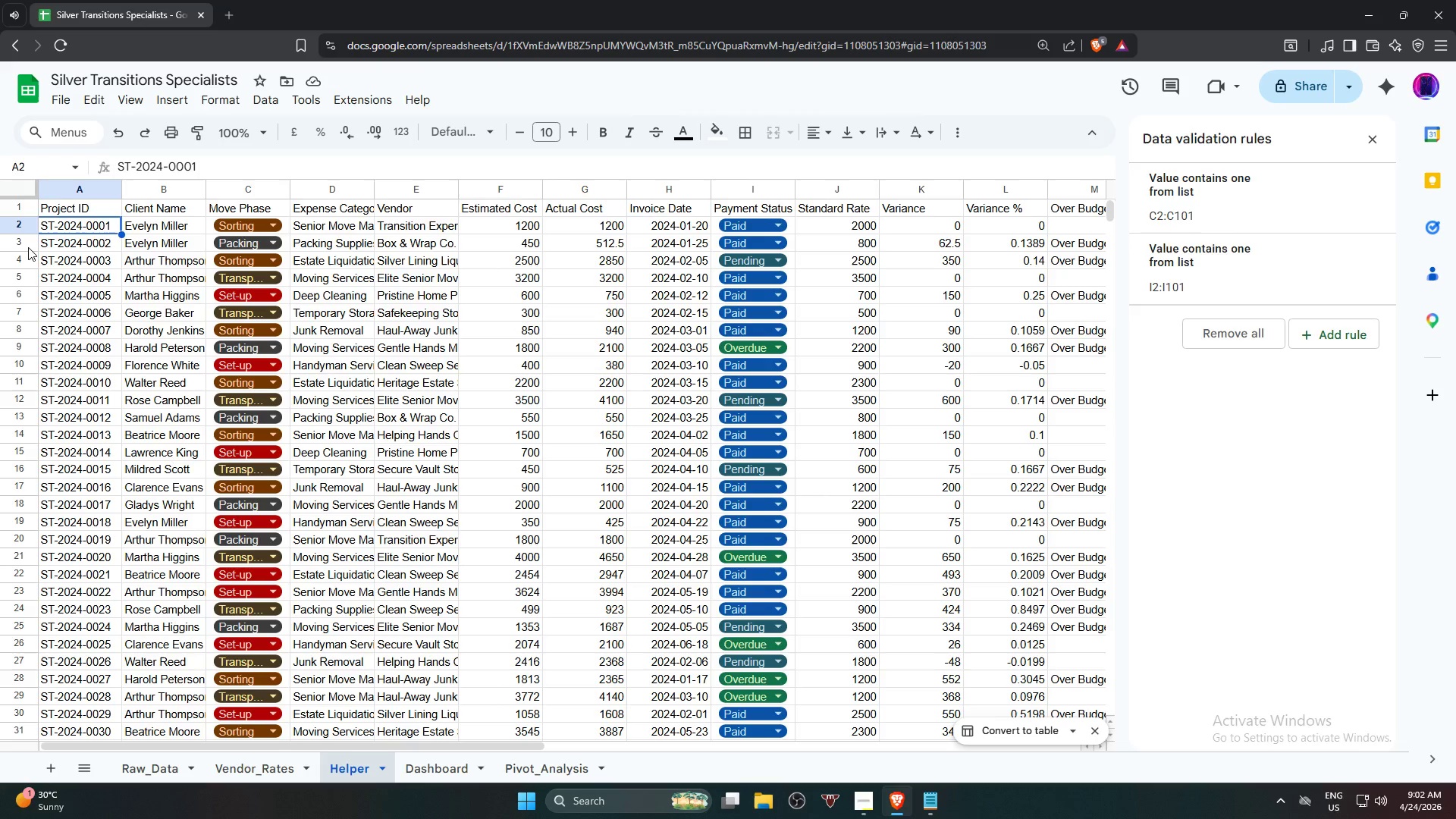 
wait(15.17)
 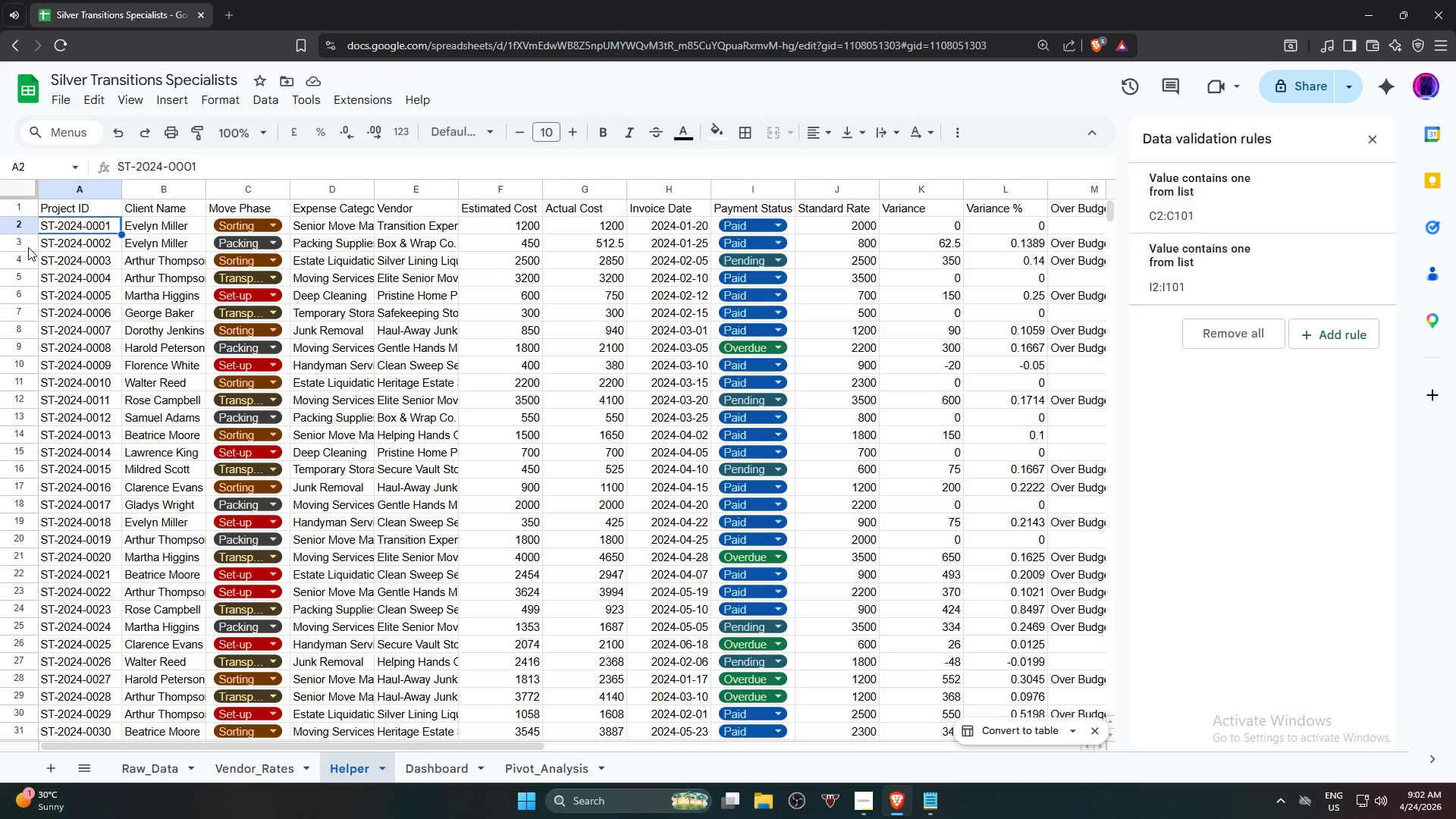 
key(Control+Shift+ArrowDown)
 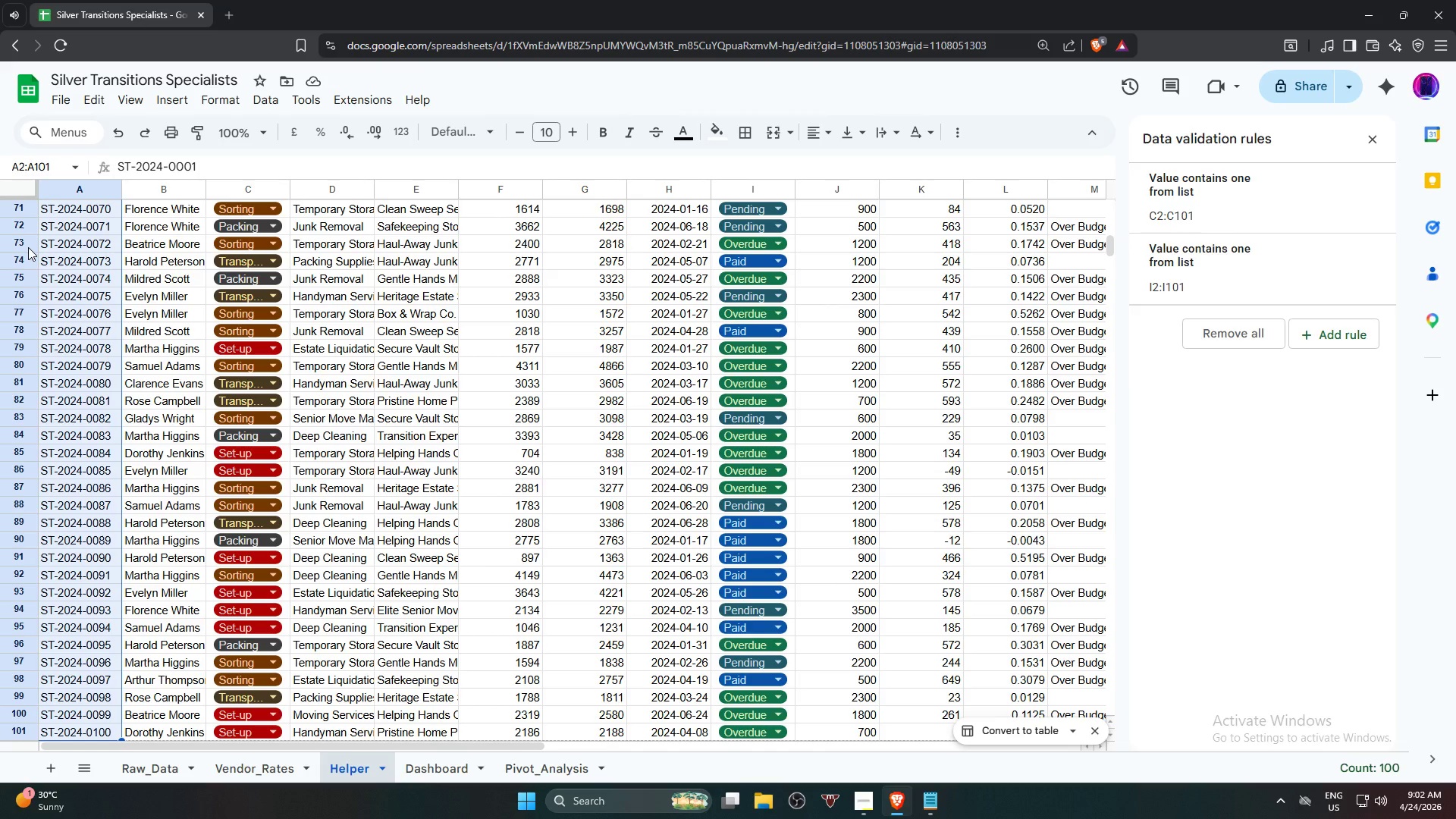 
wait(6.03)
 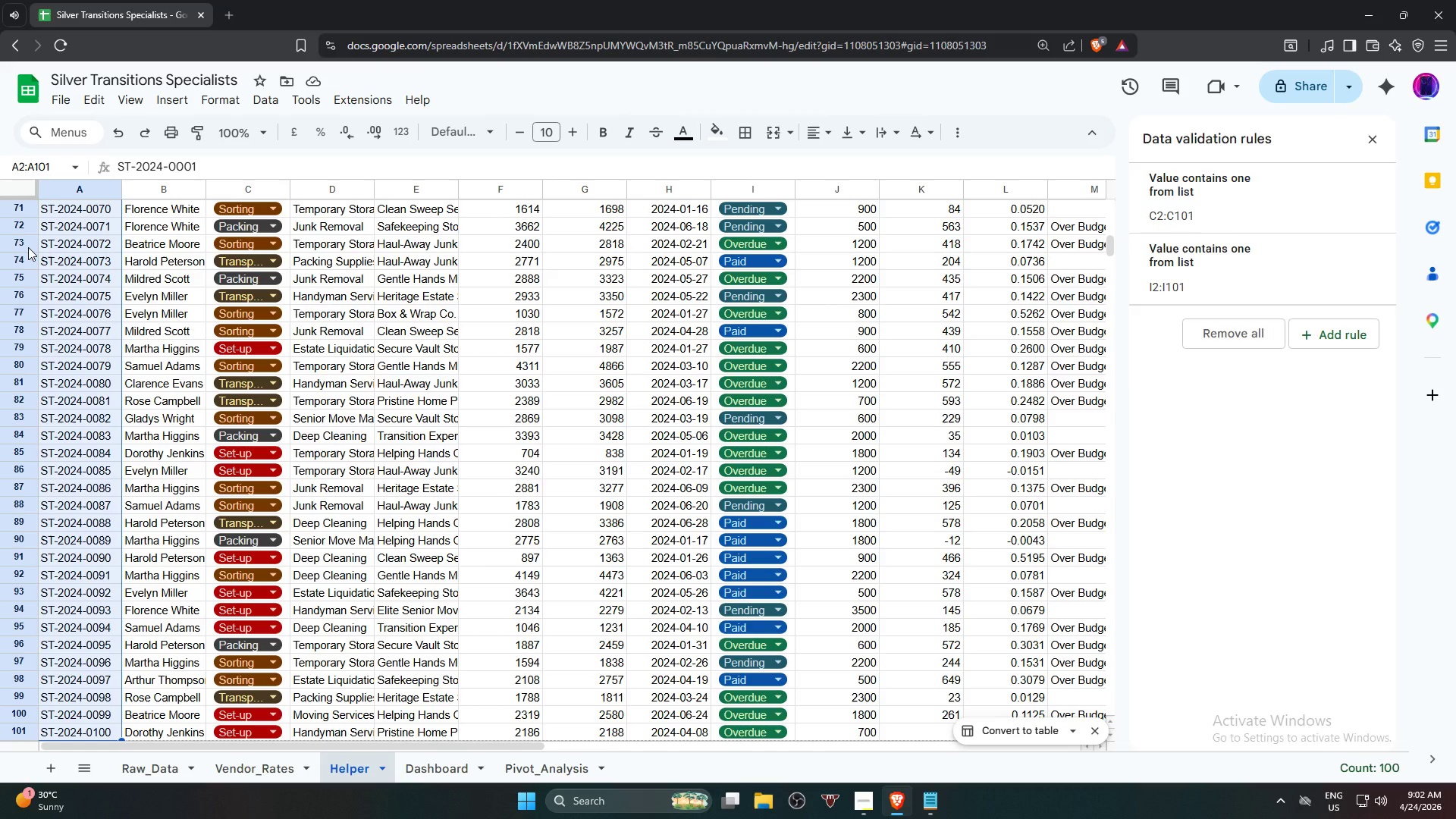 
key(Control+Shift+ArrowRight)
 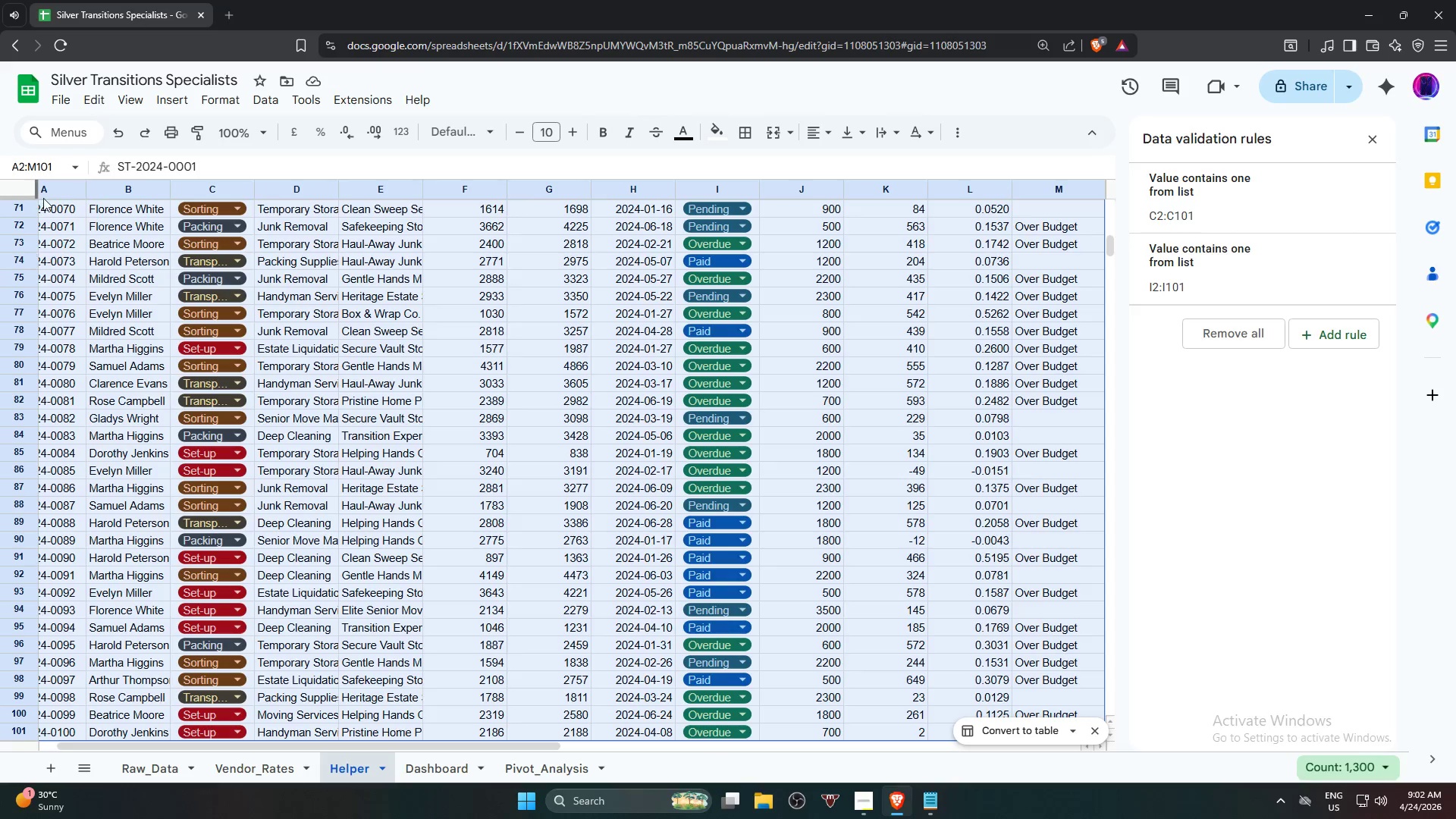 
scroll: coordinate [381, 211], scroll_direction: up, amount: 16.0
 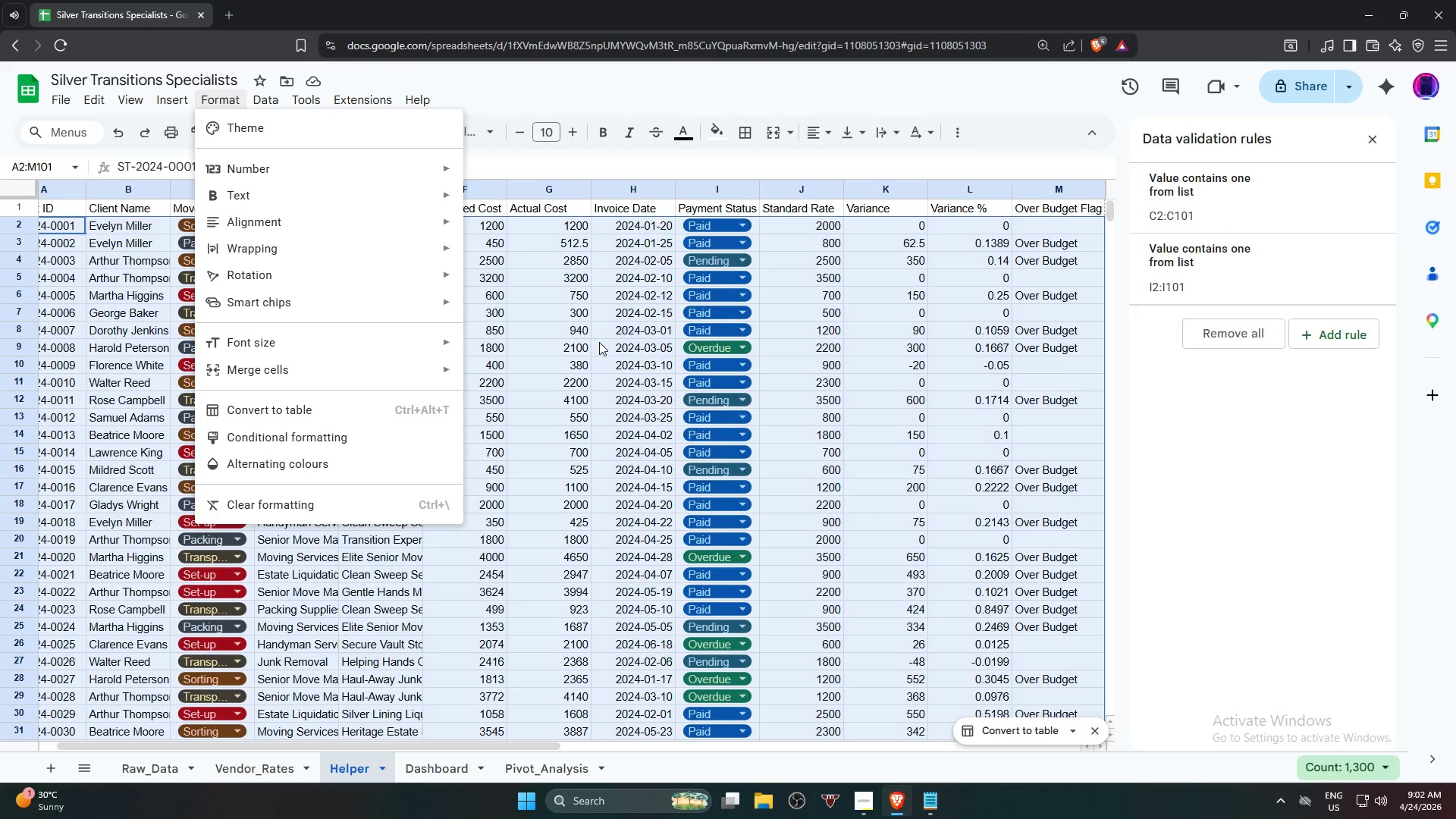 
wait(21.93)
 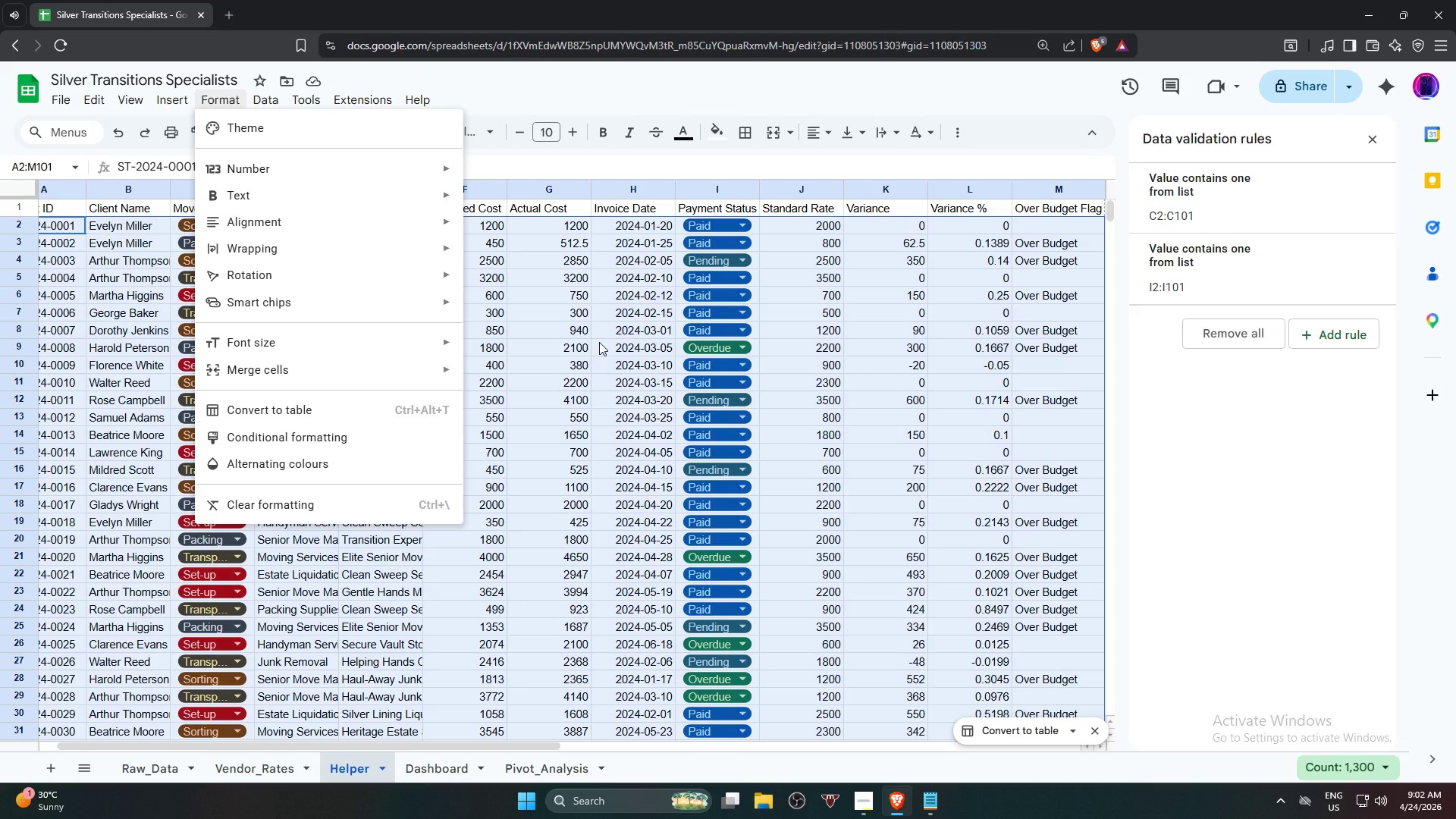 
left_click([323, 439])
 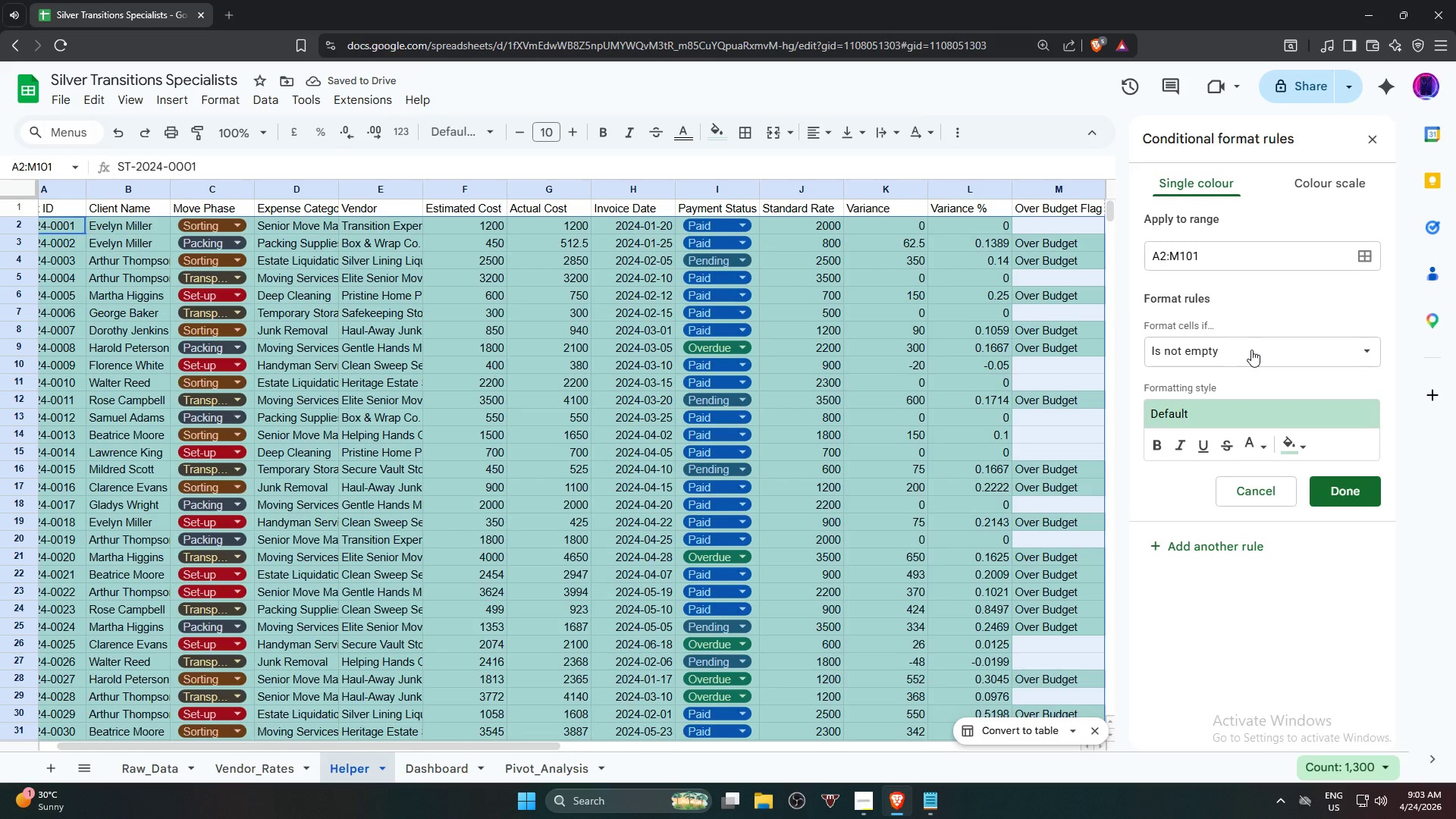 
left_click([1251, 350])
 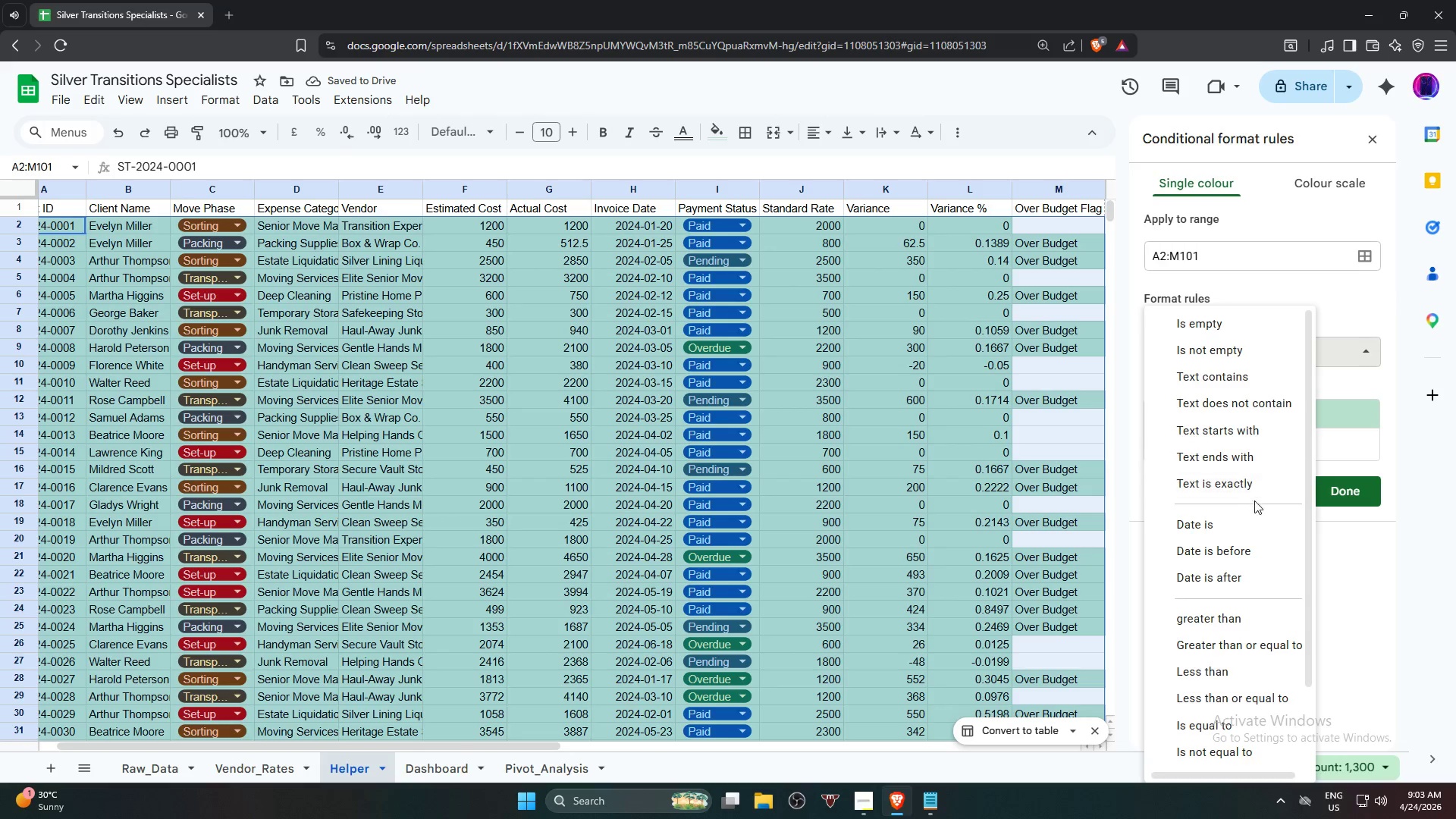 
scroll: coordinate [1216, 588], scroll_direction: down, amount: 12.0
 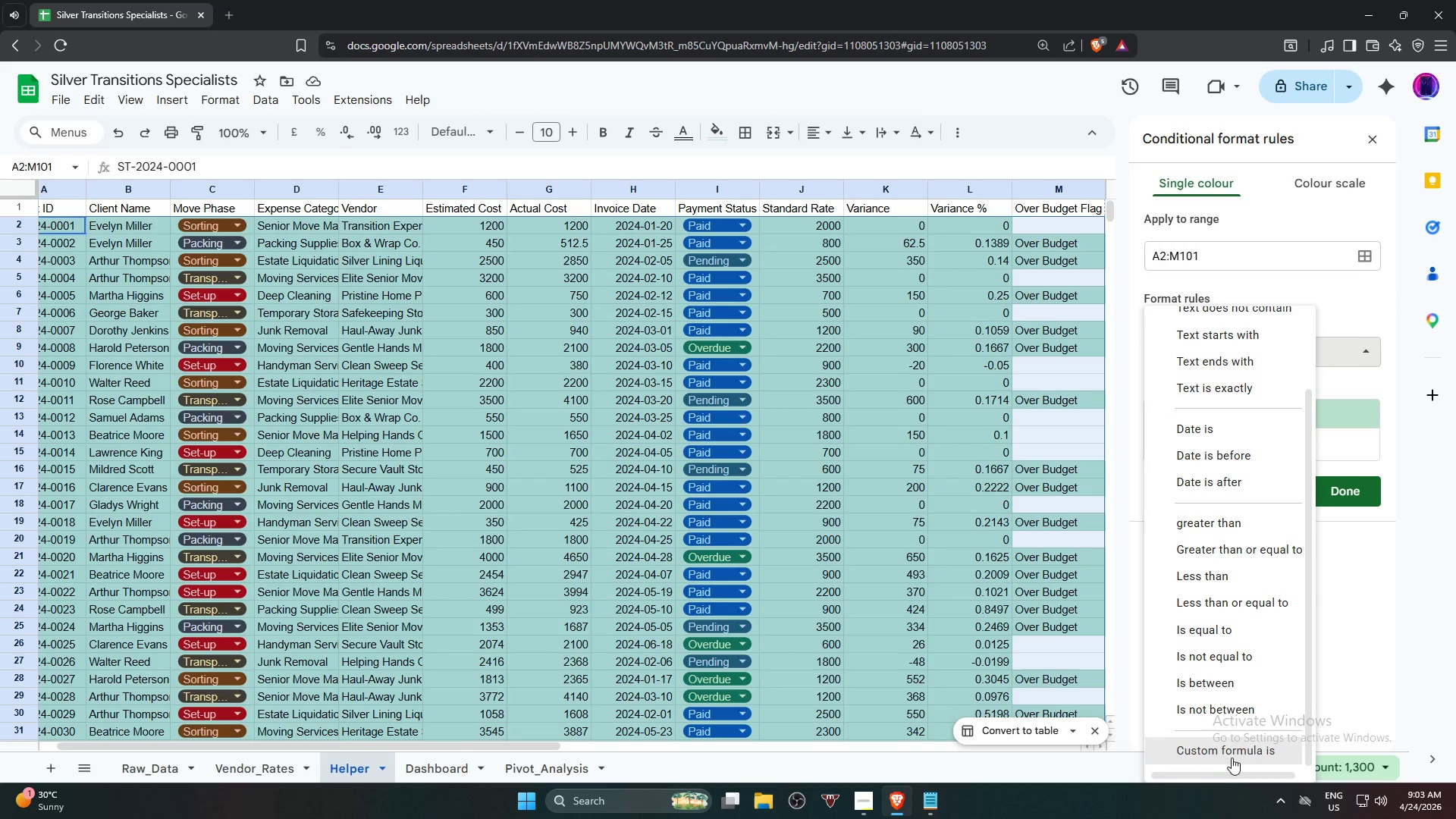 
left_click([1234, 749])
 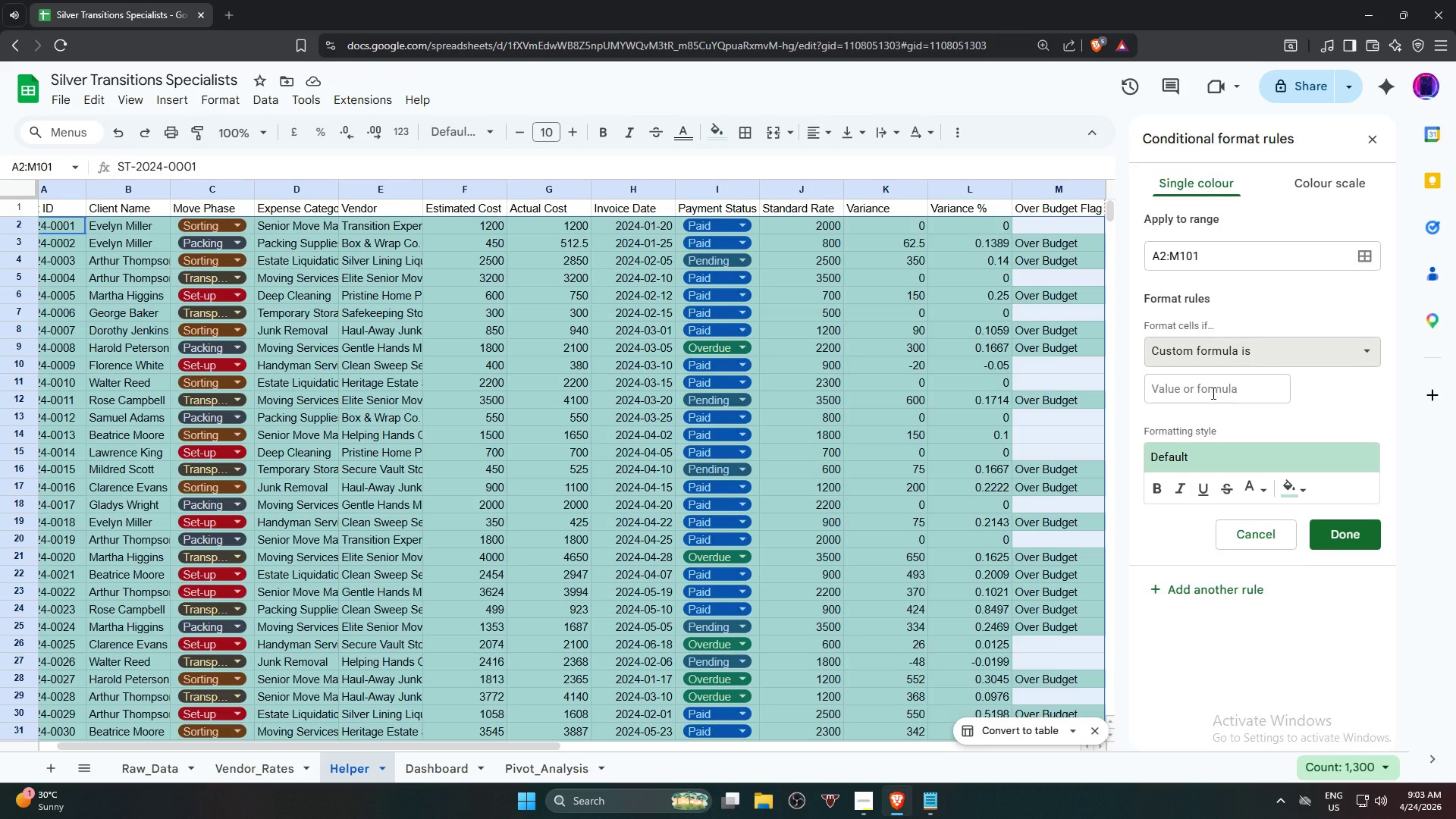 
left_click([1212, 393])
 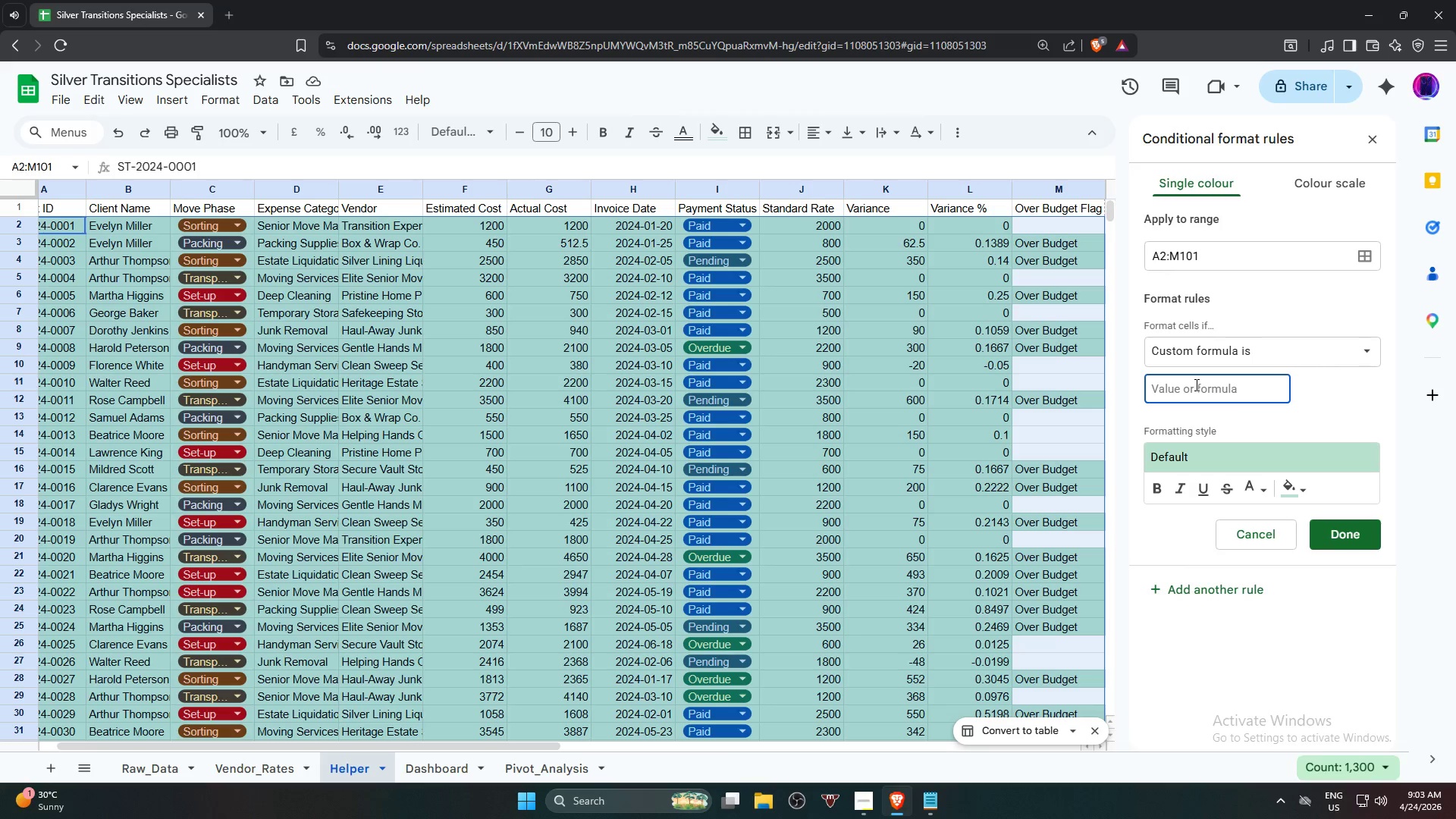 
type(=$)
key(Backspace)
type(($G2-$F2)/$)
 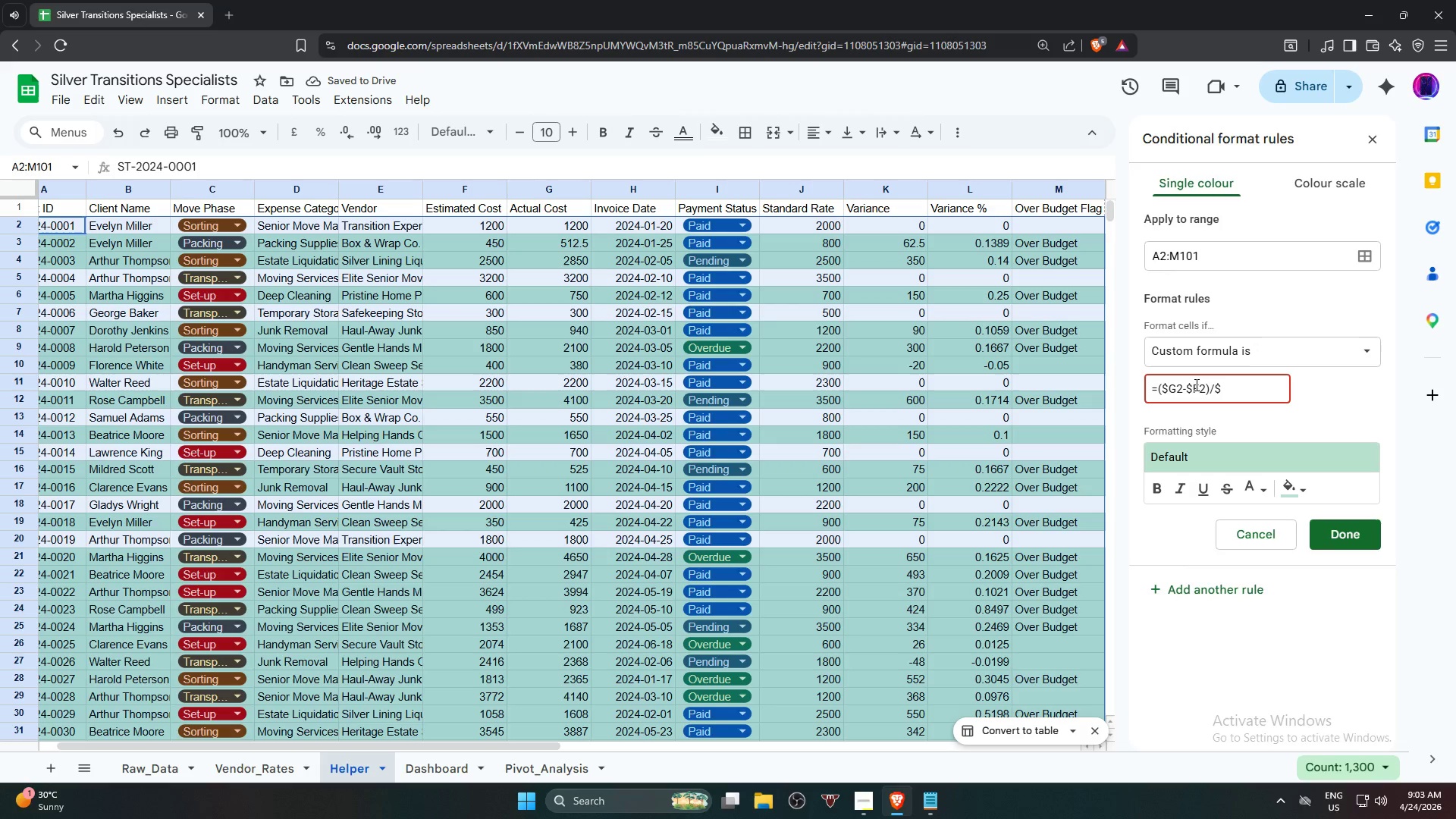 
type(F2)
 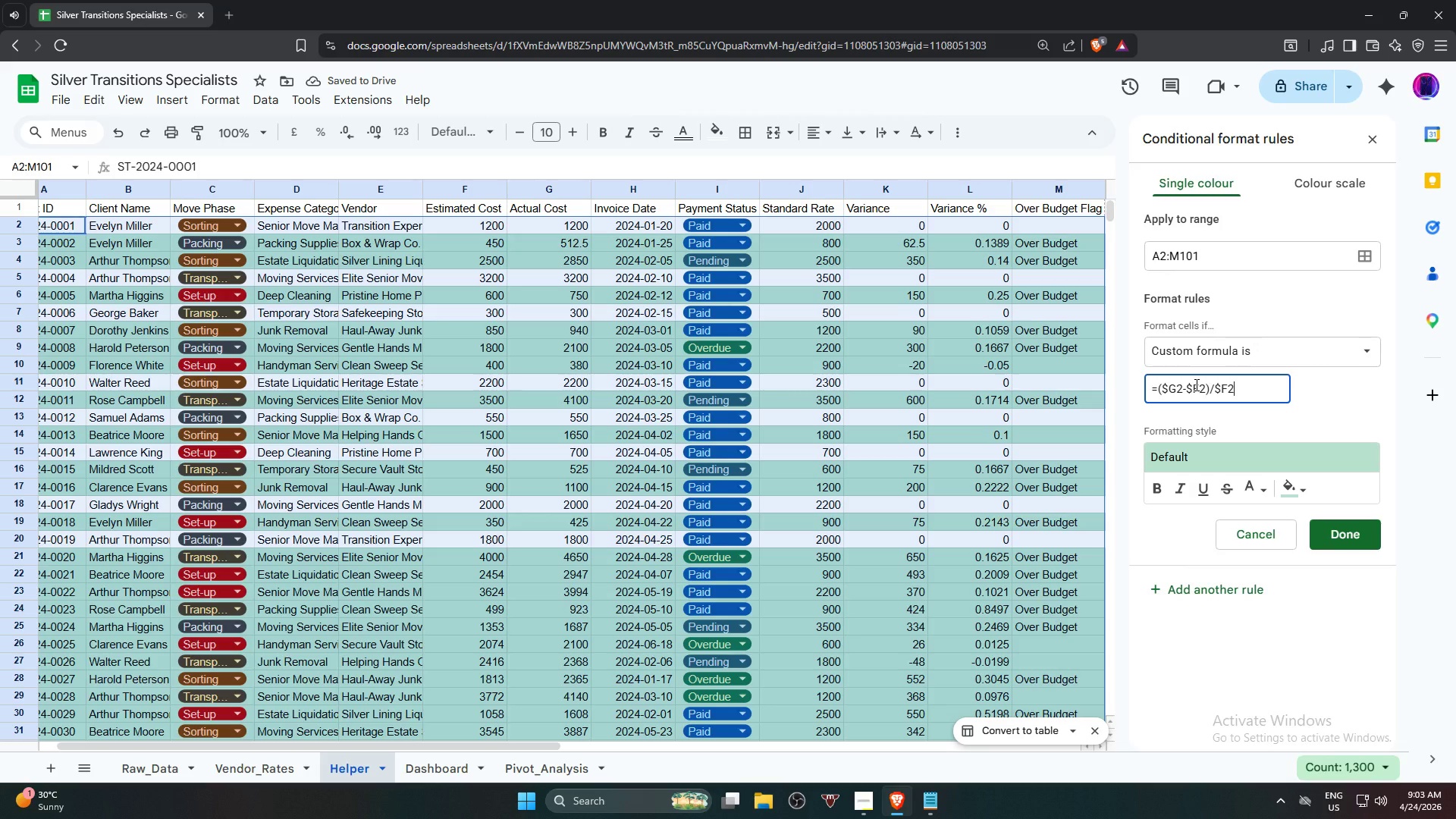 
key(Shift+Period)
 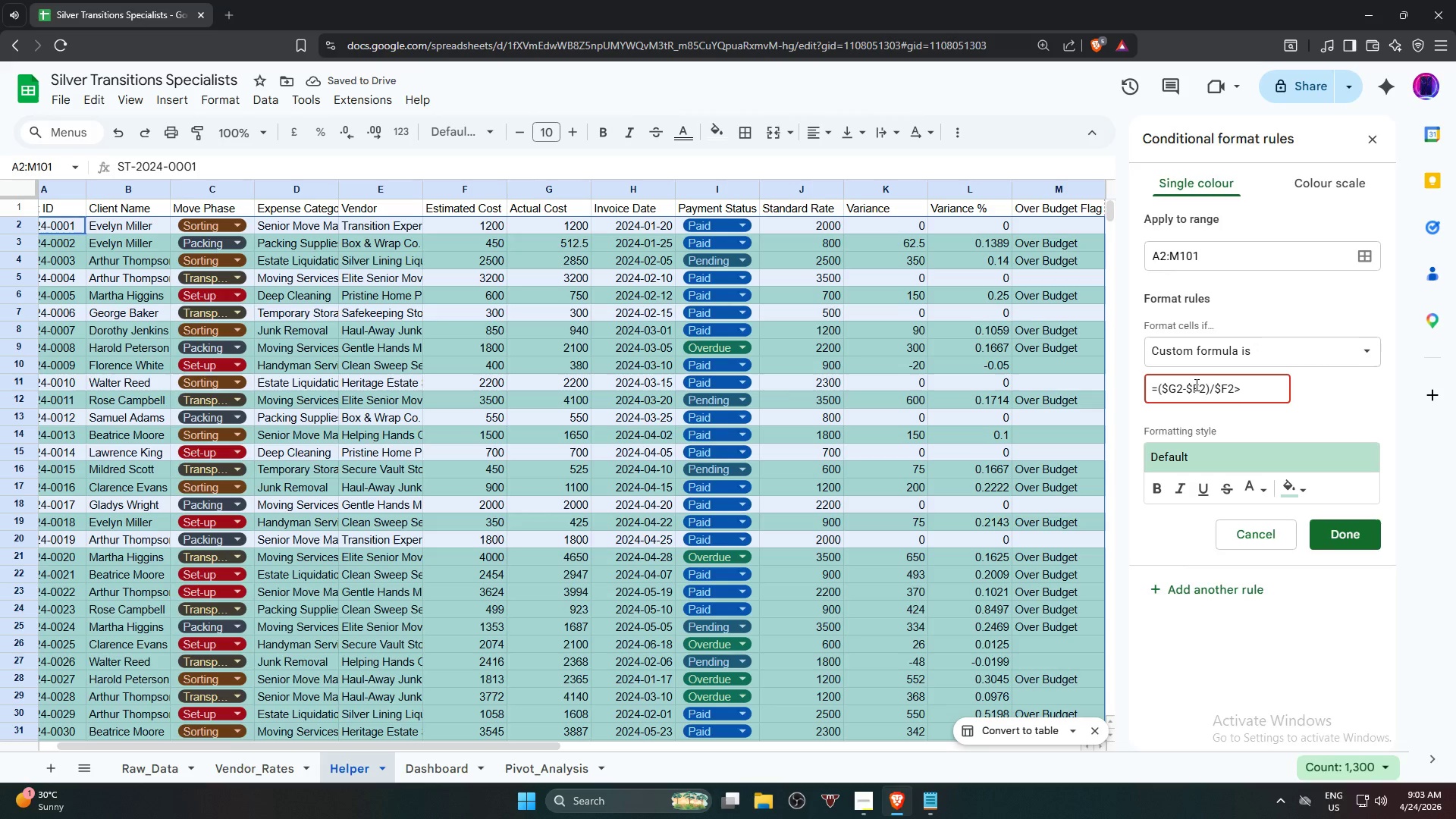 
key(0)
 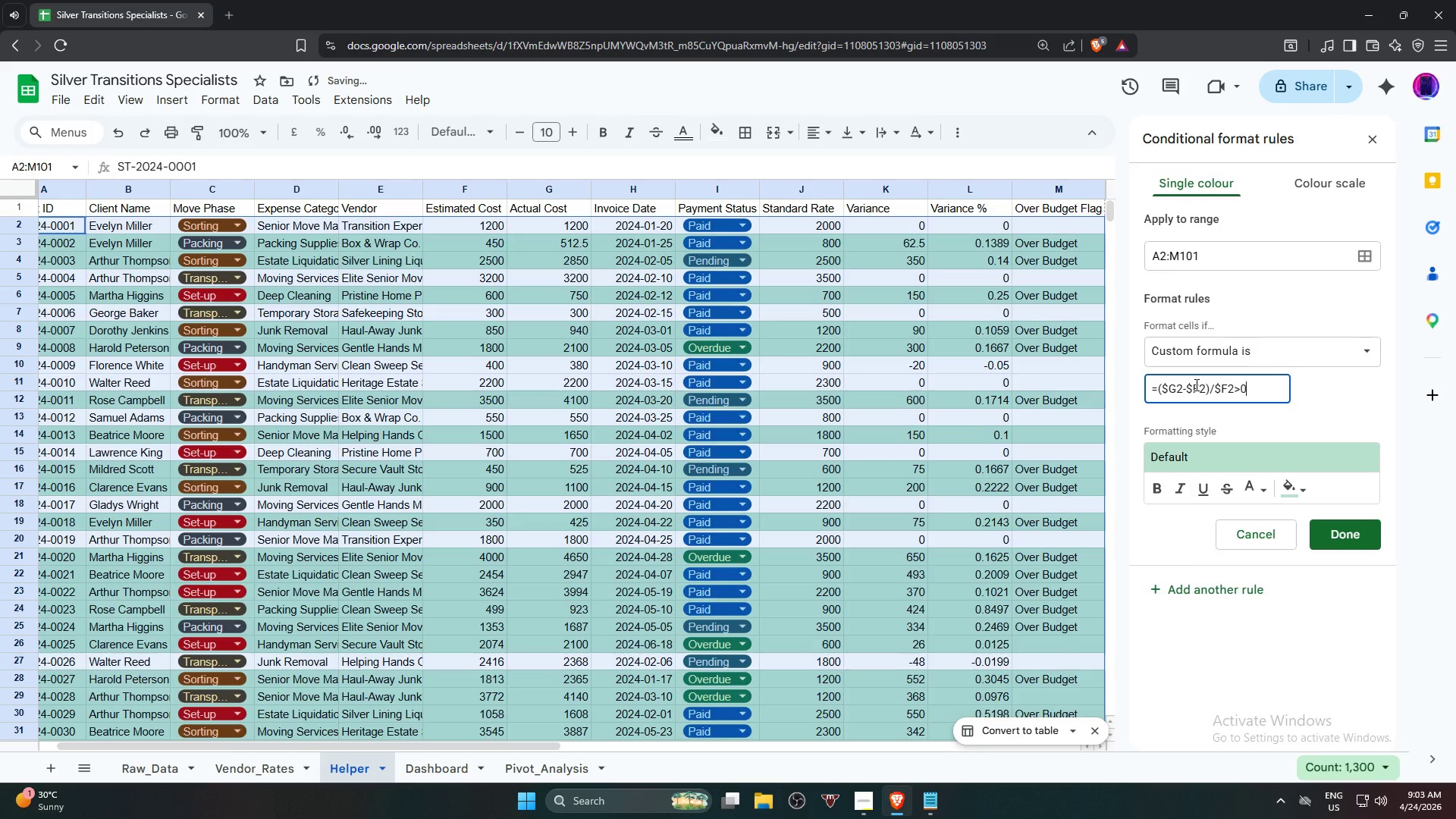 
key(Period)
 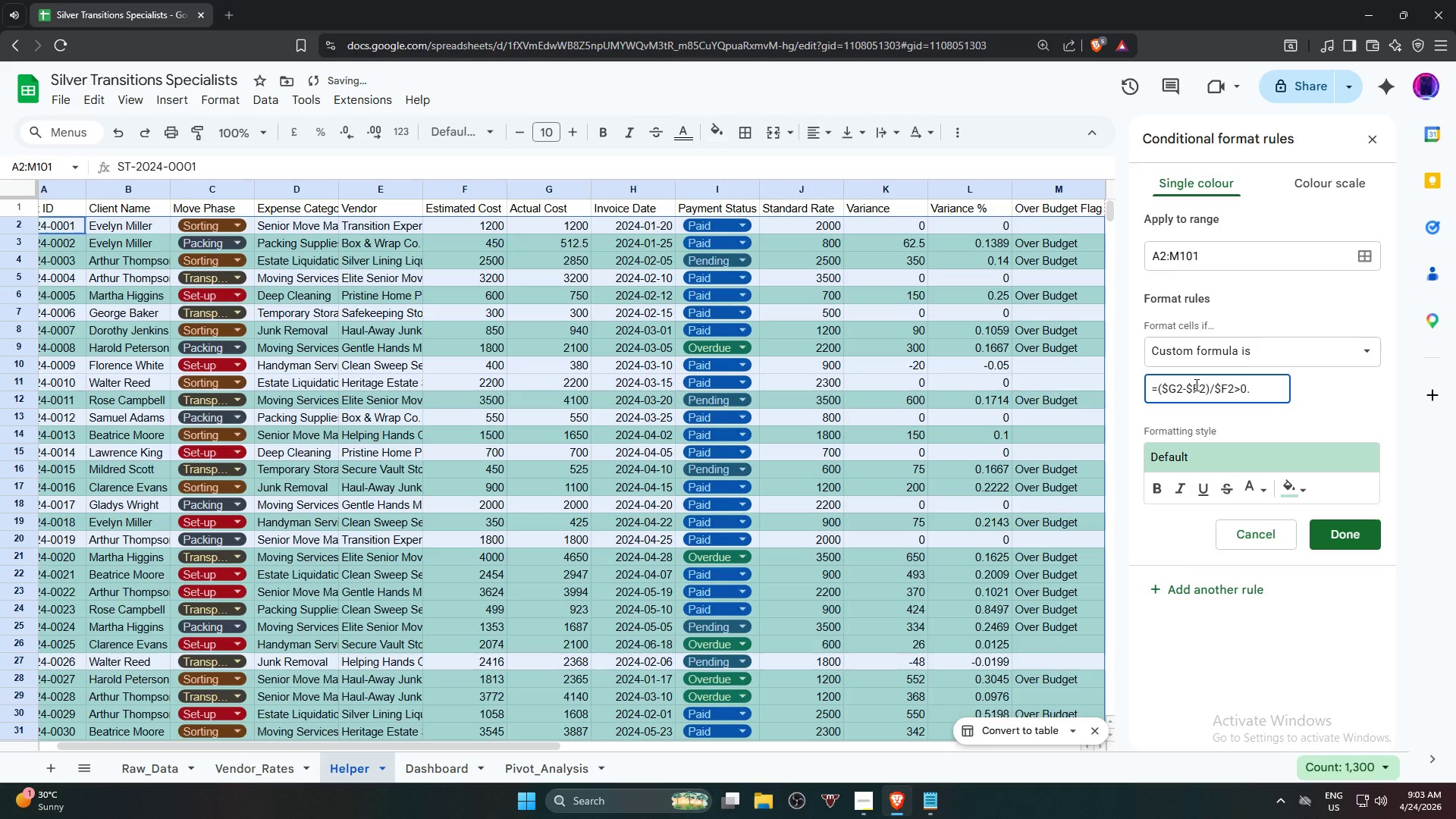 
key(1)
 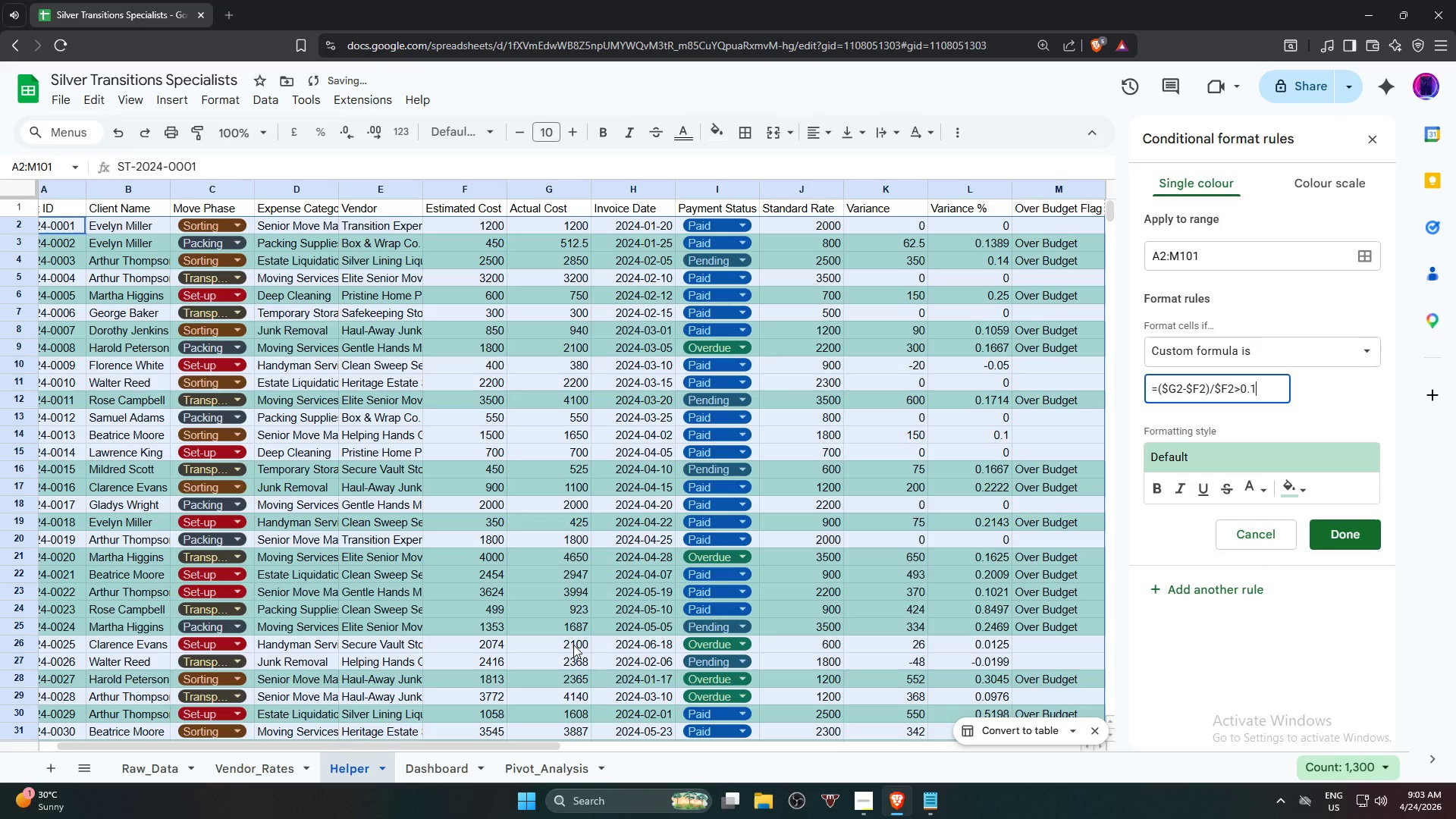 
scroll: coordinate [570, 523], scroll_direction: down, amount: 21.0
 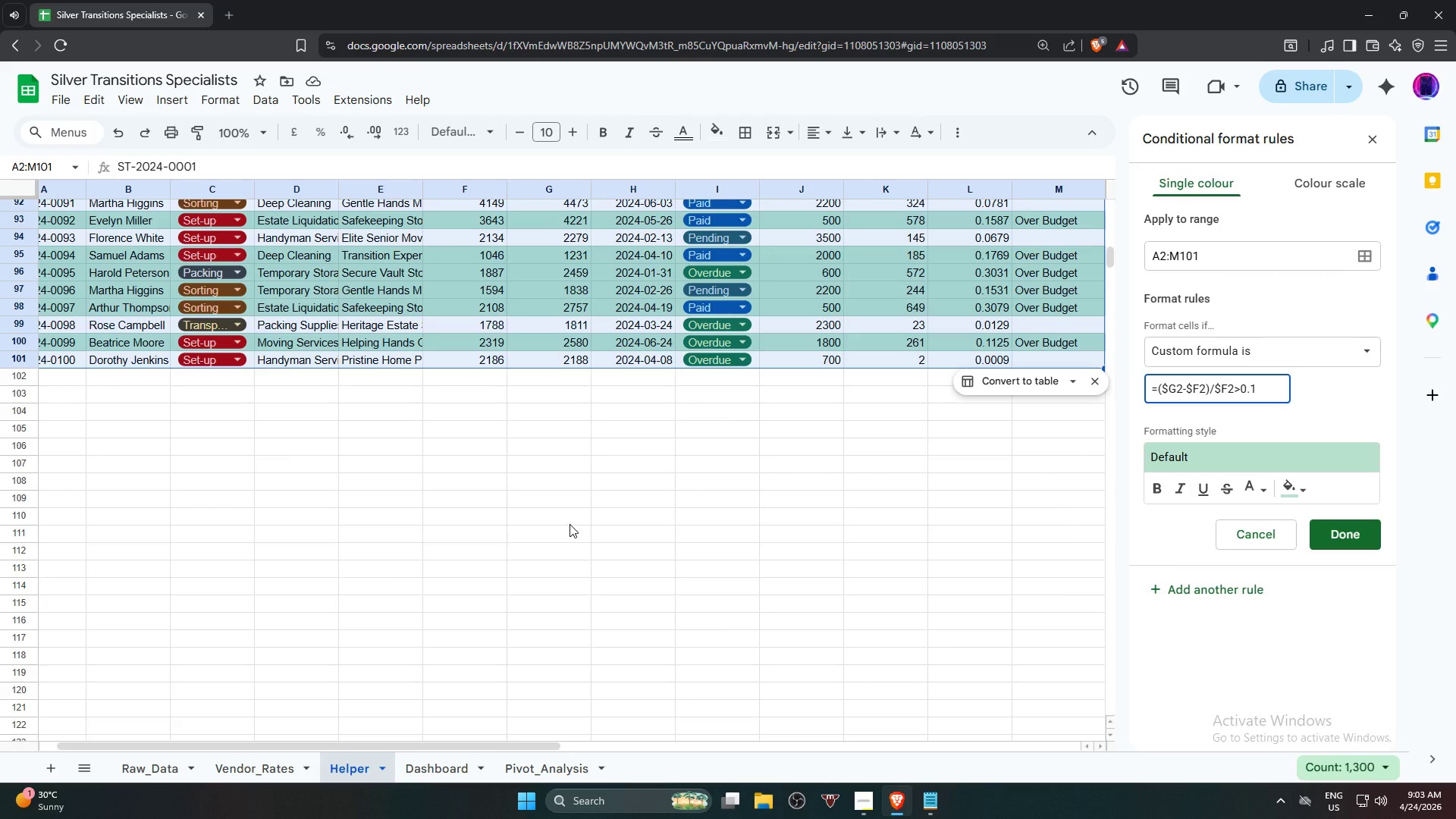 
scroll: coordinate [558, 526], scroll_direction: up, amount: 12.0
 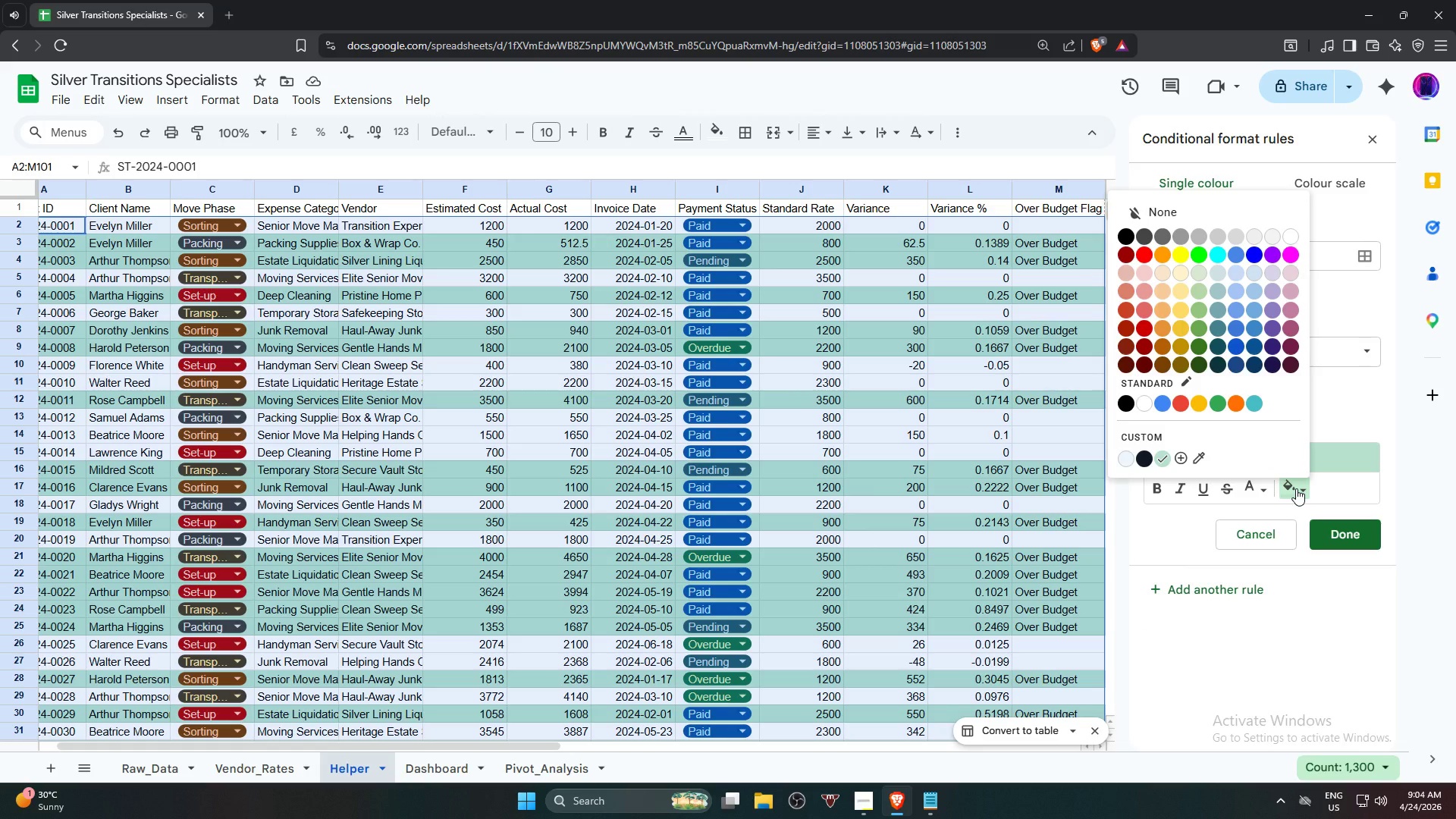 
wait(24.89)
 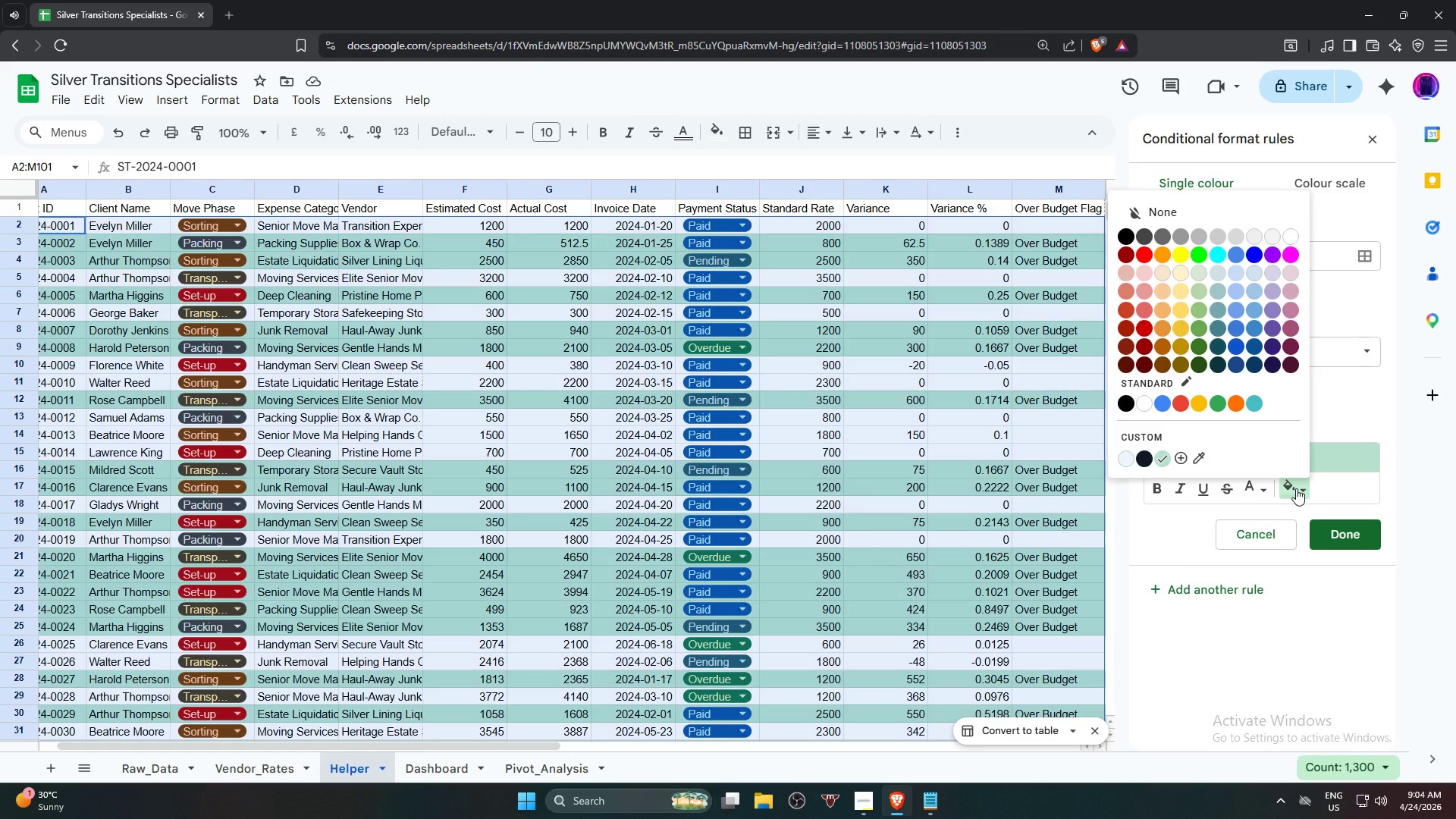 
left_click([1144, 325])
 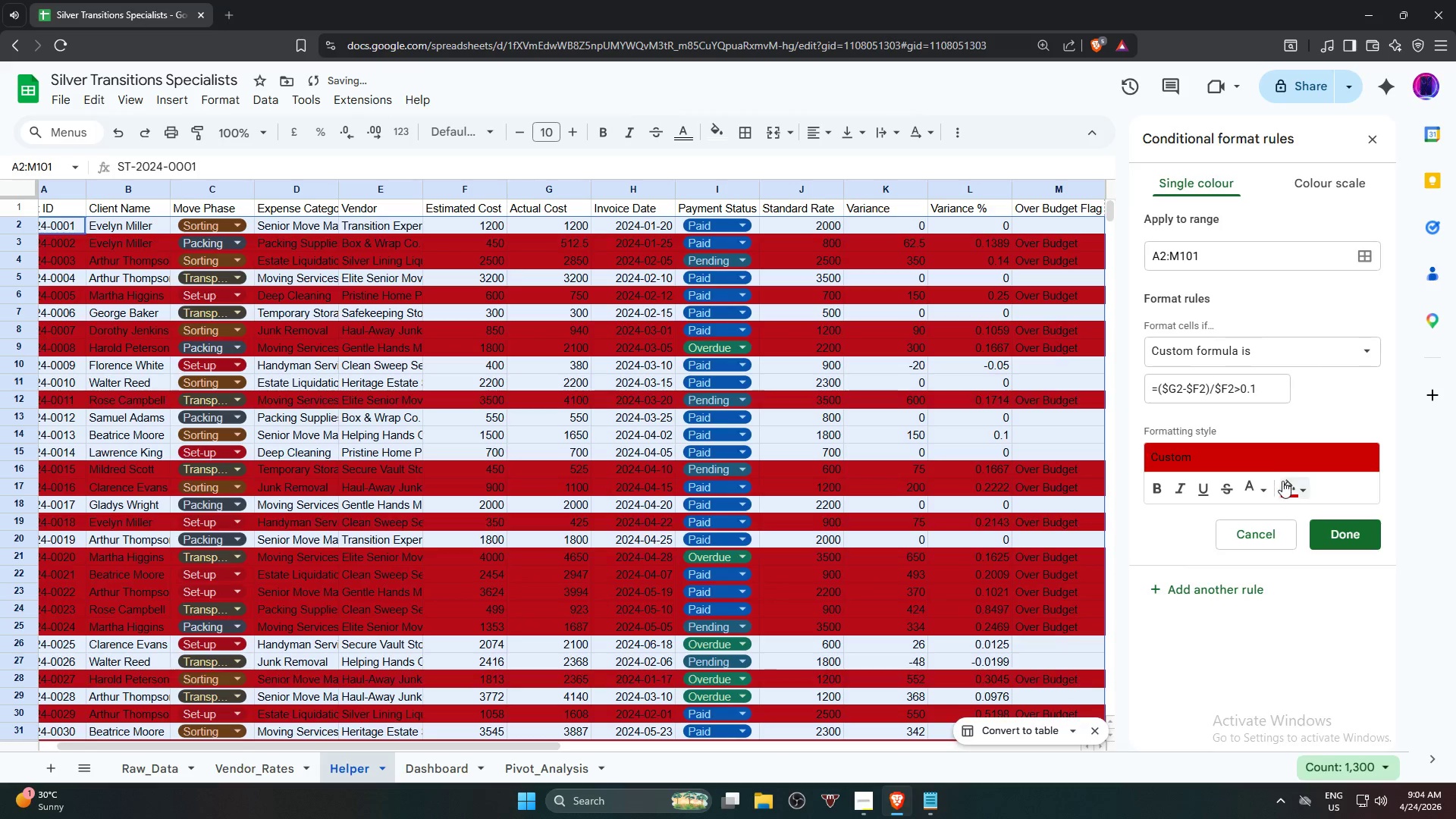 
left_click([1285, 485])
 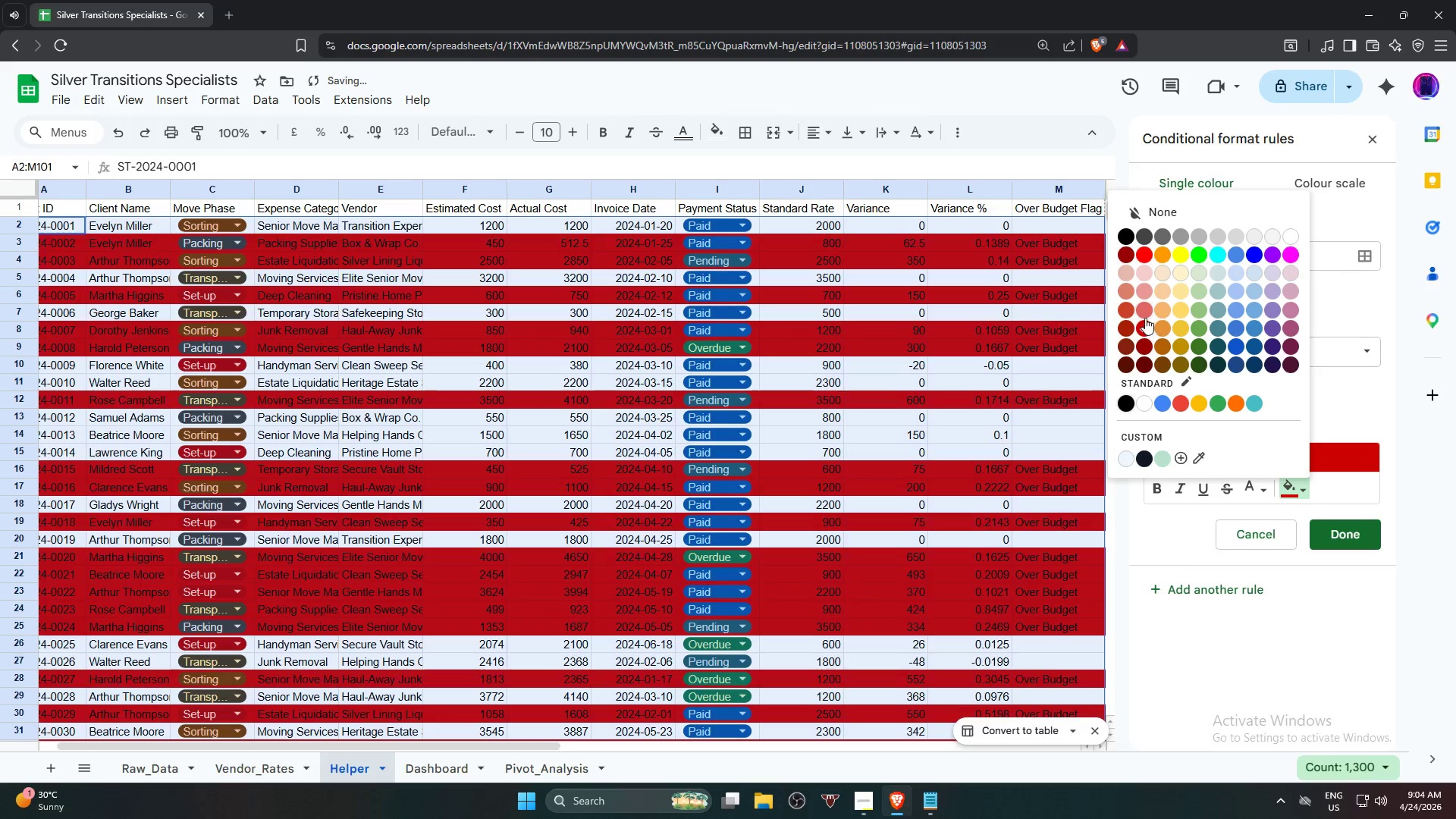 
left_click([1144, 314])
 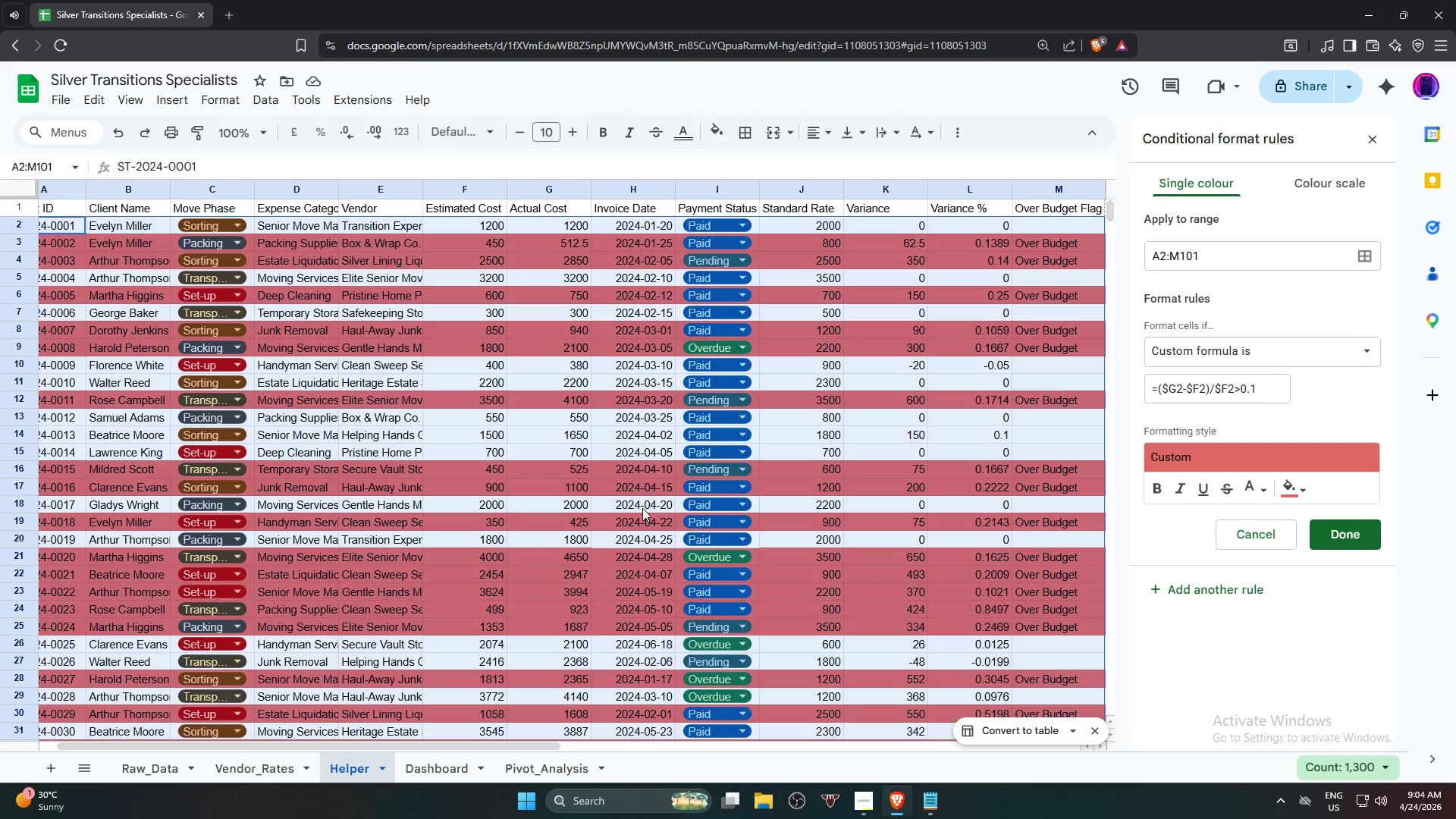 
wait(25.06)
 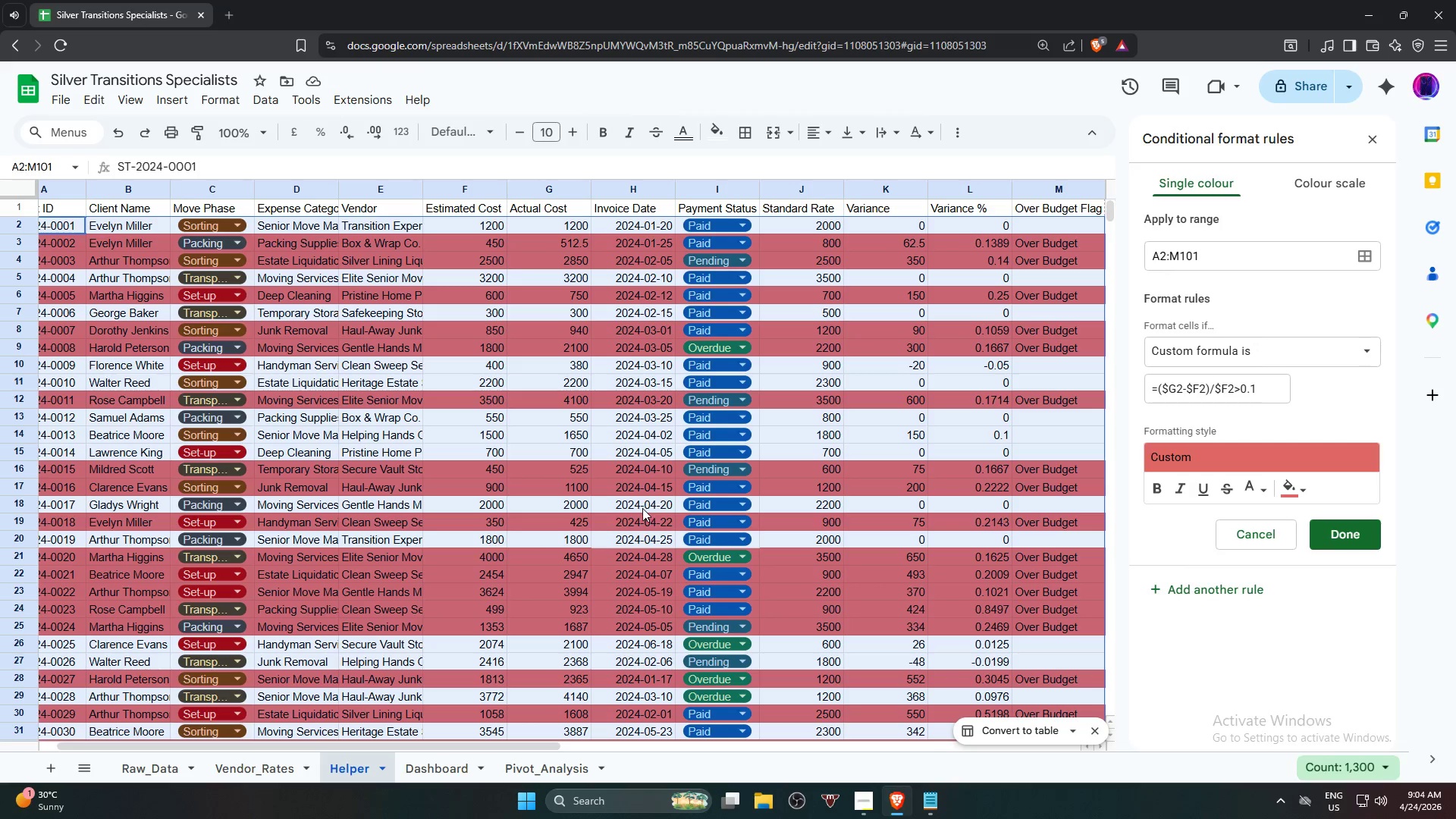 
scroll: coordinate [557, 559], scroll_direction: up, amount: 5.0
 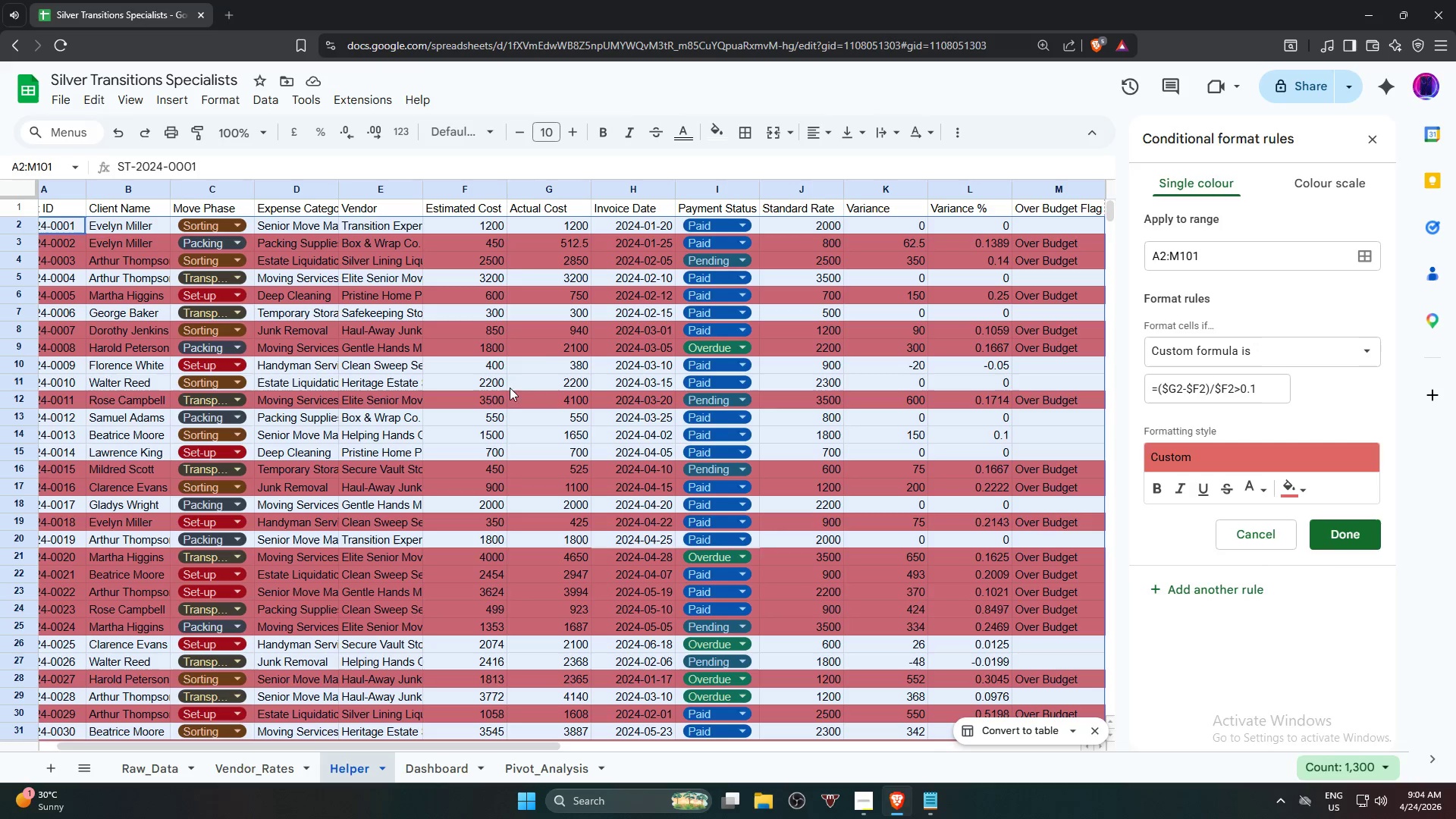 
wait(5.36)
 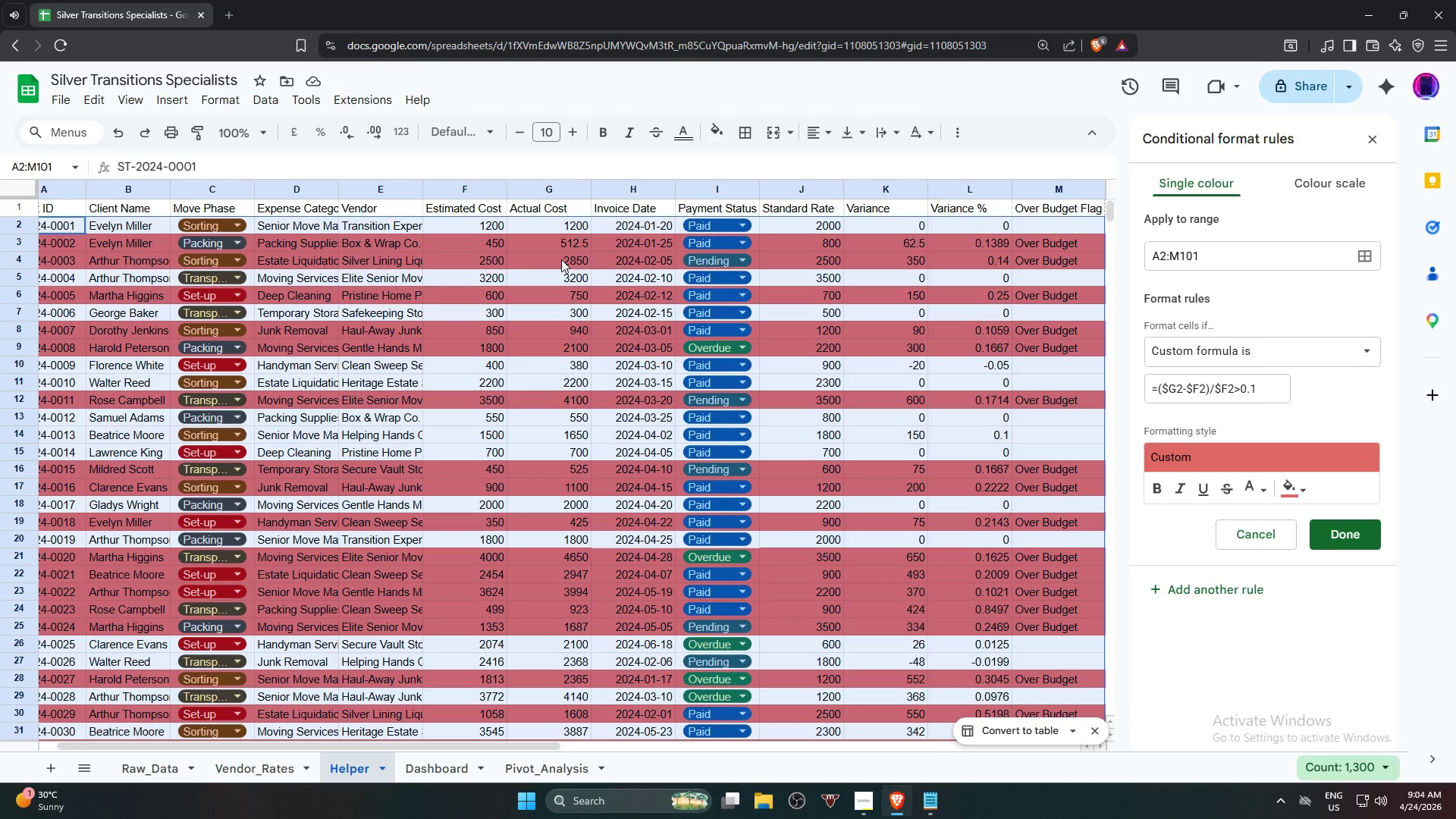 
scroll: coordinate [535, 705], scroll_direction: down, amount: 8.0
 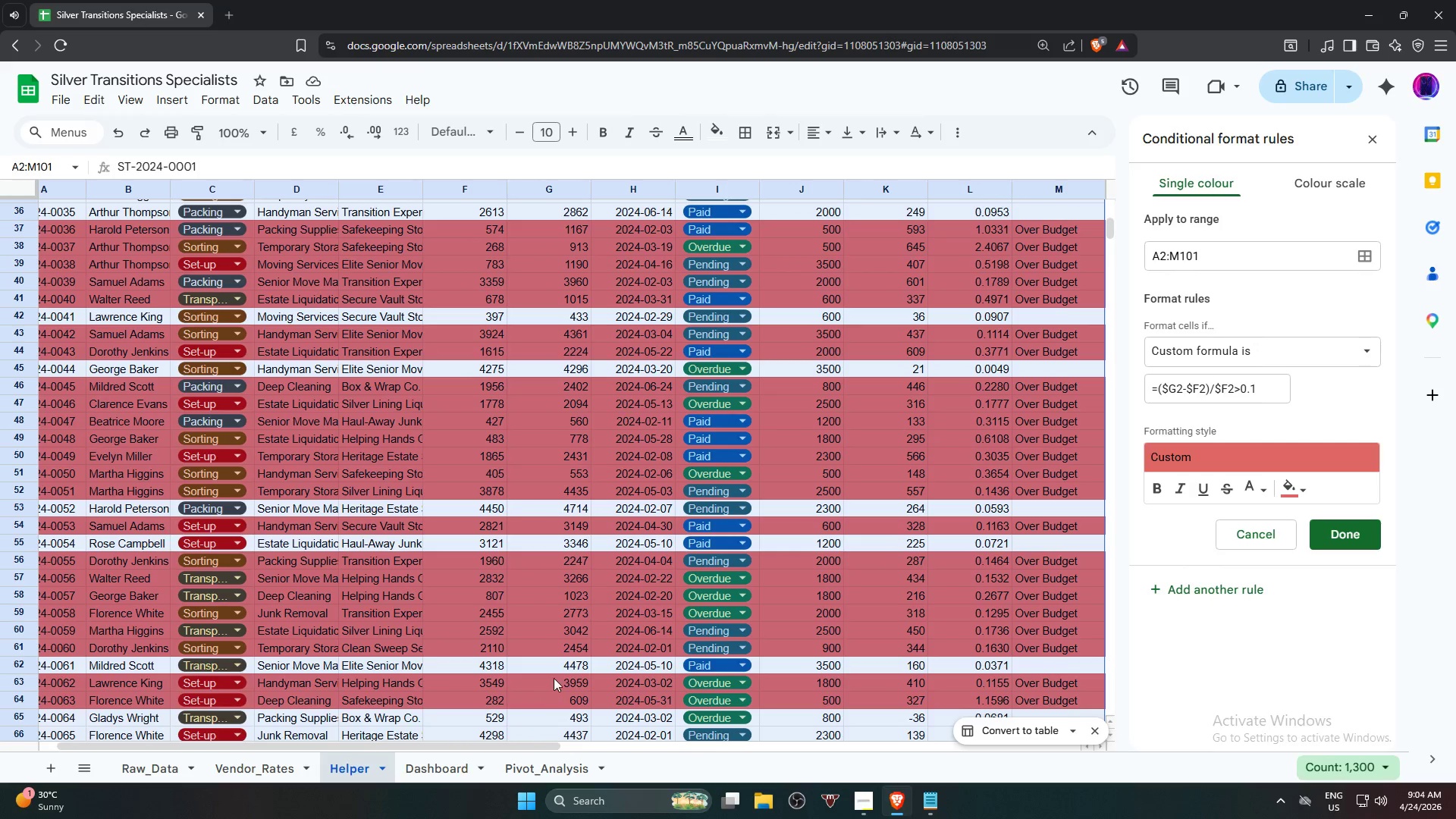 
scroll: coordinate [552, 679], scroll_direction: down, amount: 3.0
 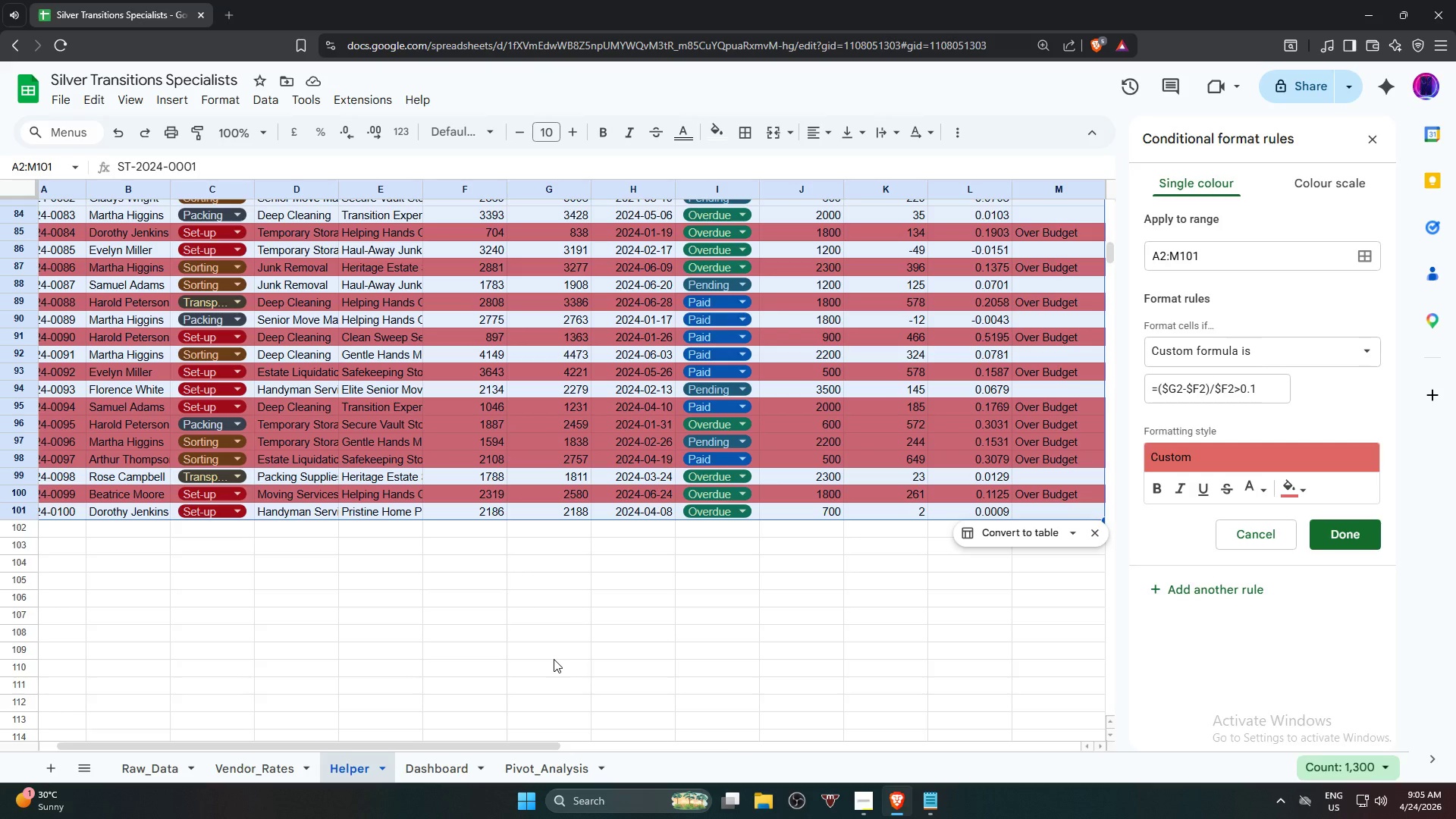 
wait(42.66)
 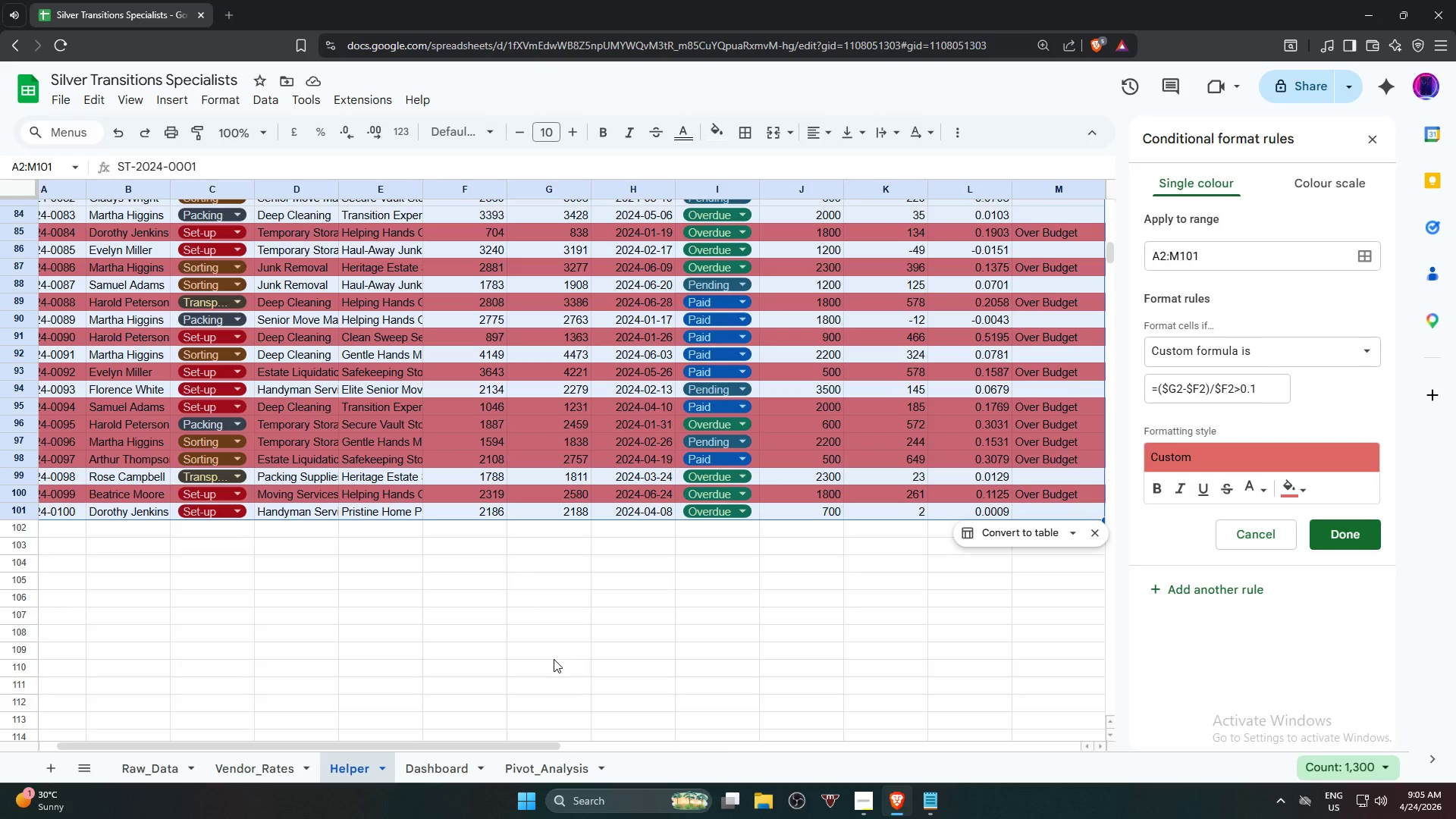 
left_click([1370, 539])
 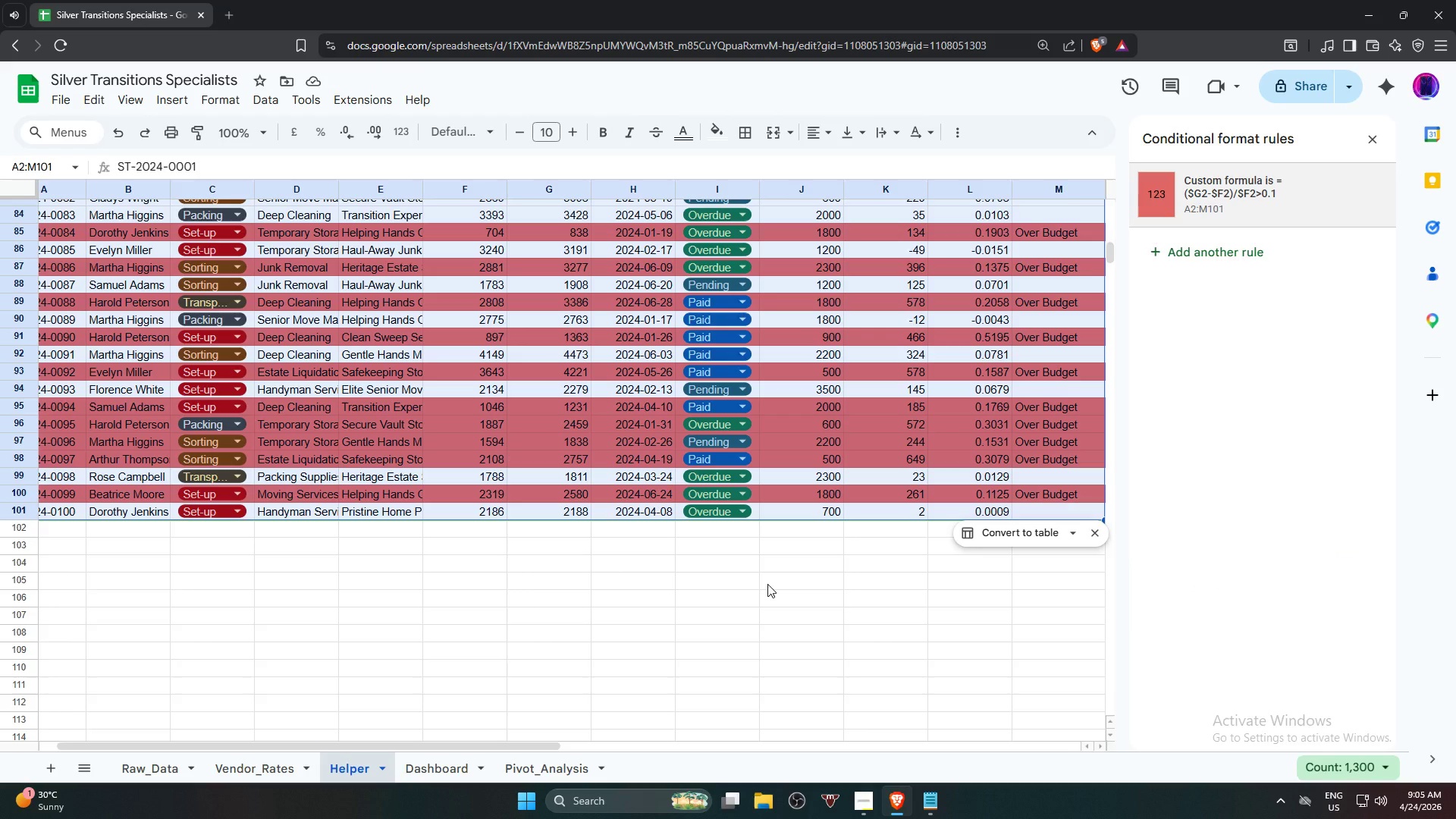 
left_click([767, 584])
 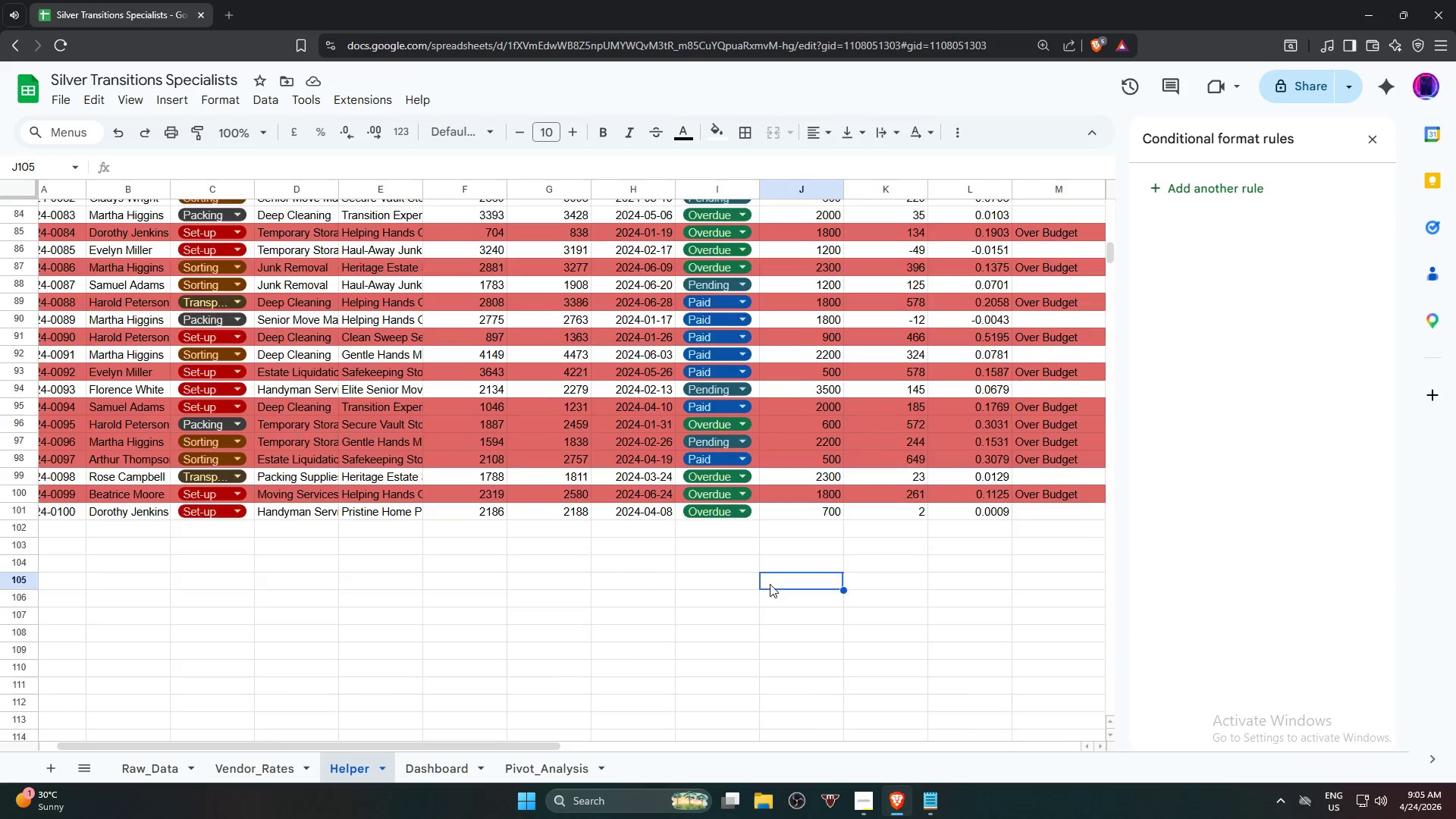 
scroll: coordinate [774, 598], scroll_direction: up, amount: 24.0
 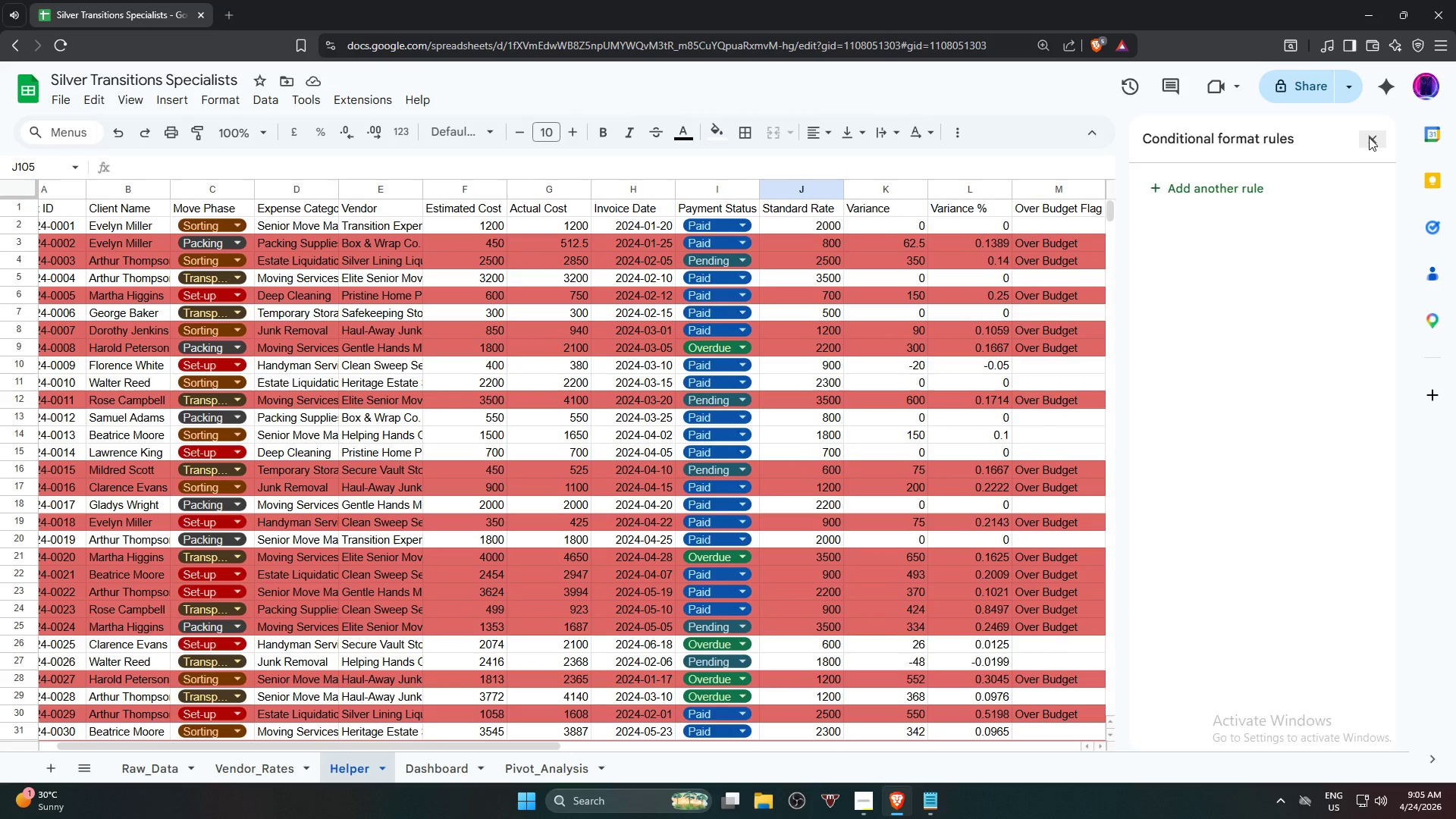 
left_click([1375, 134])
 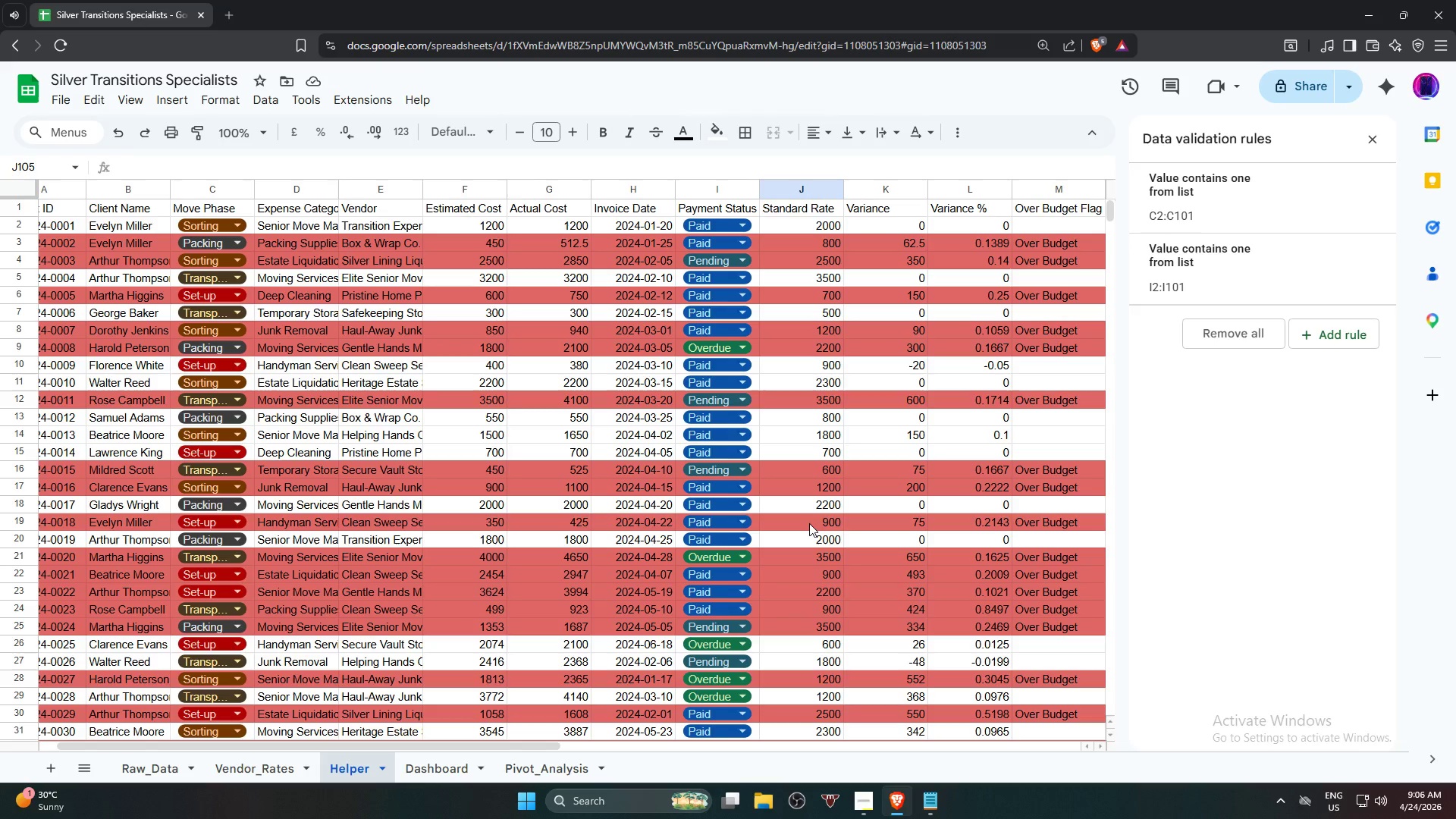 
wait(15.89)
 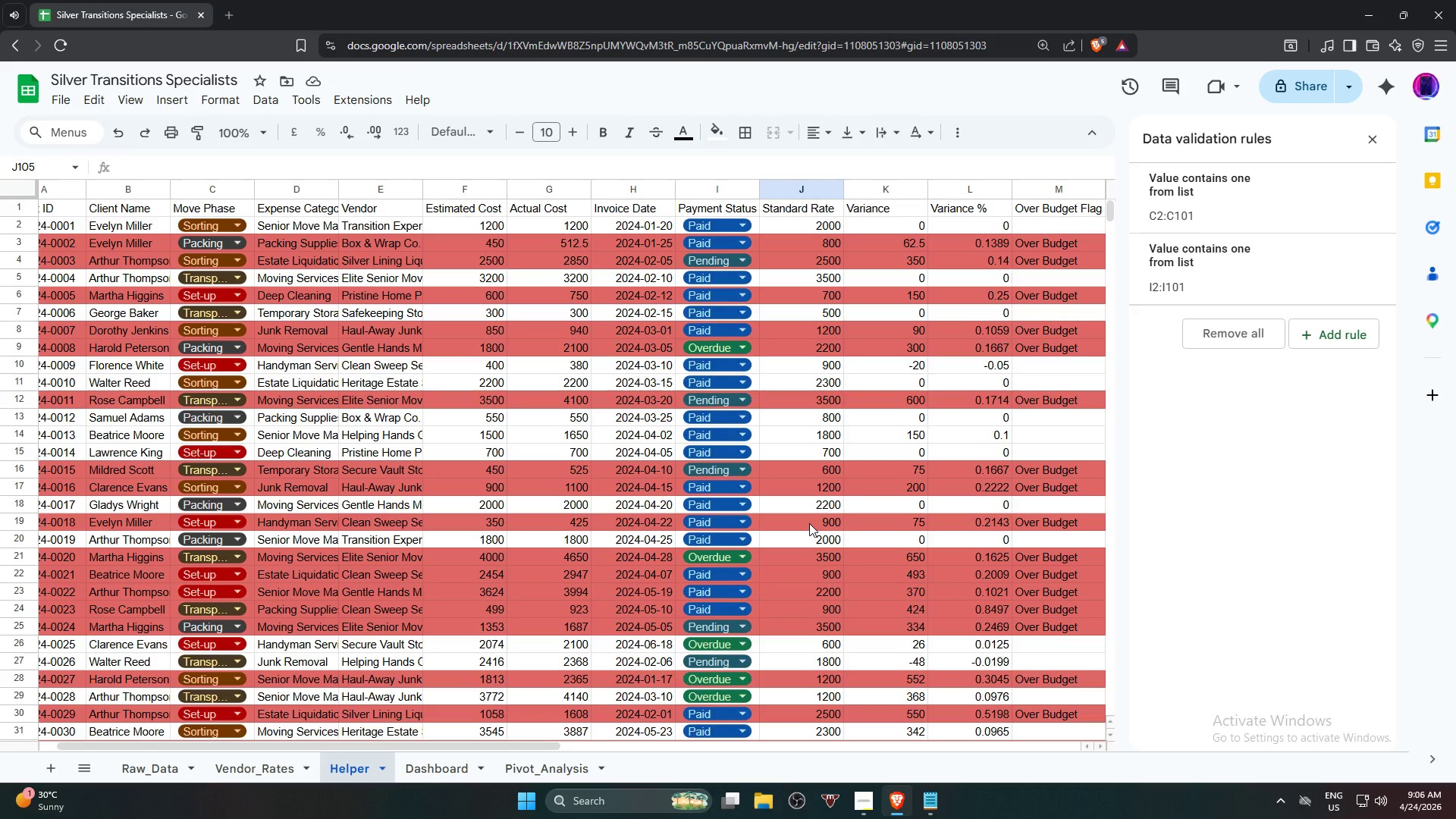 
left_click([435, 764])
 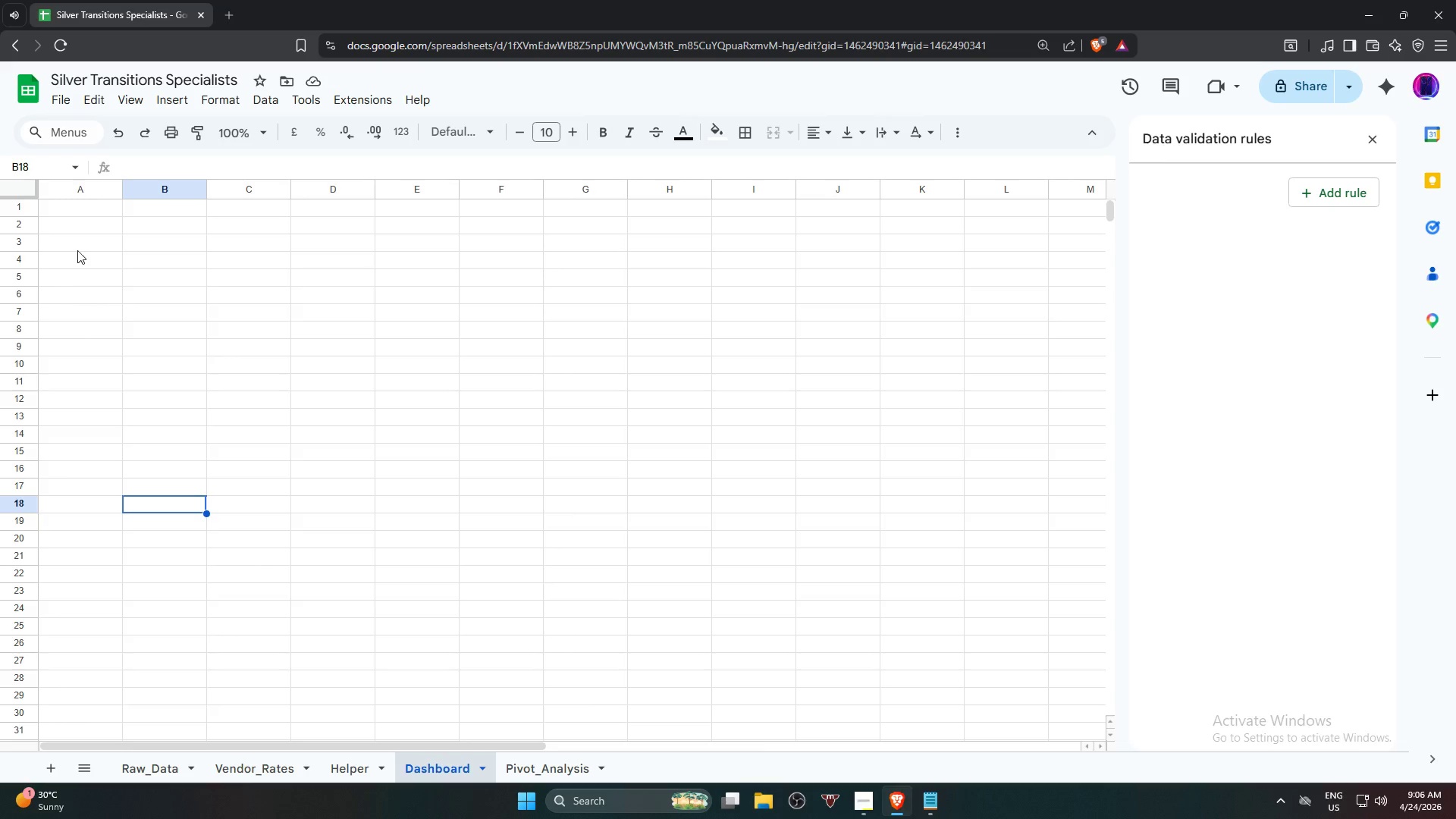 
left_click([87, 227])
 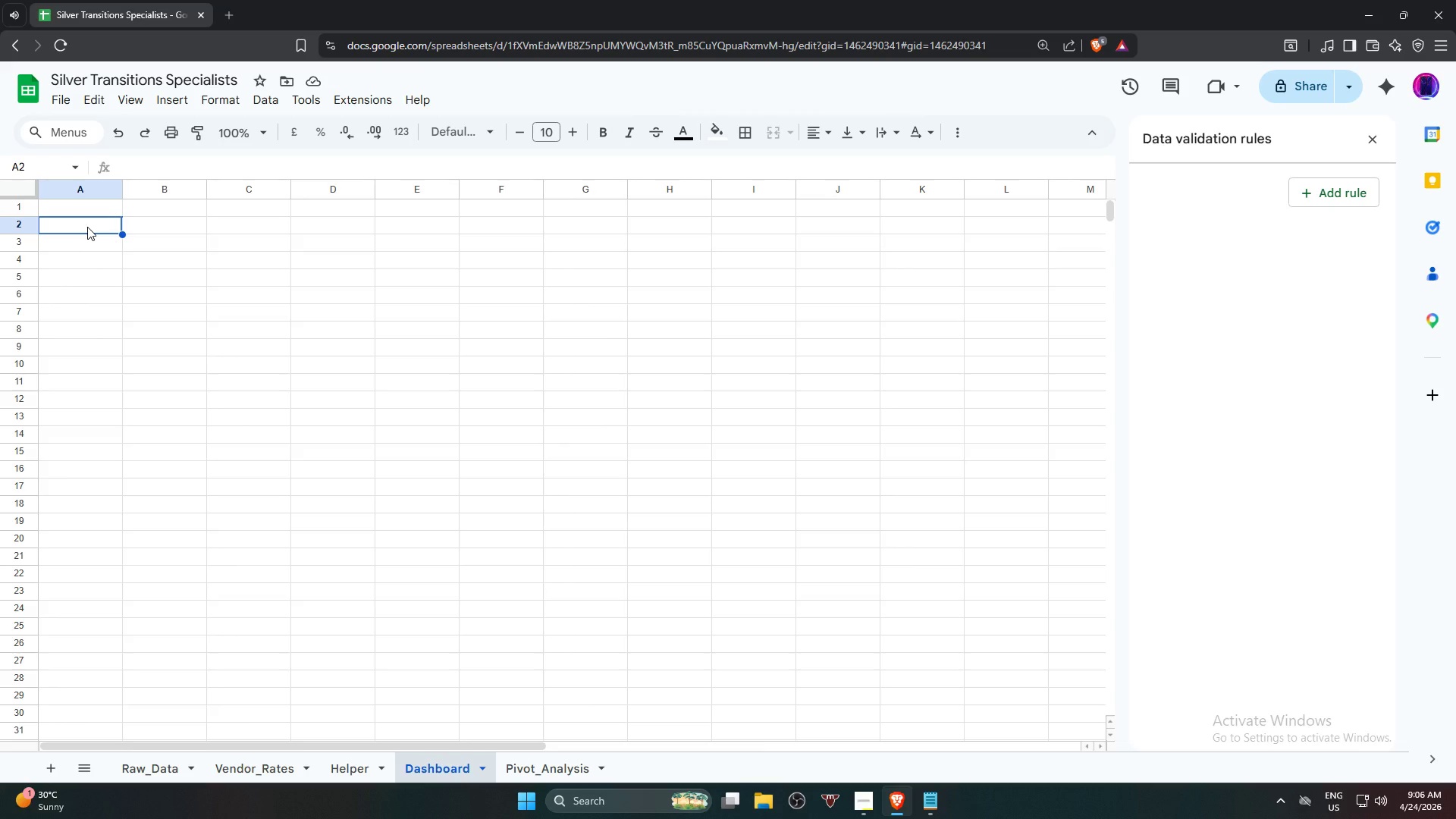 
key(Shift+T)
 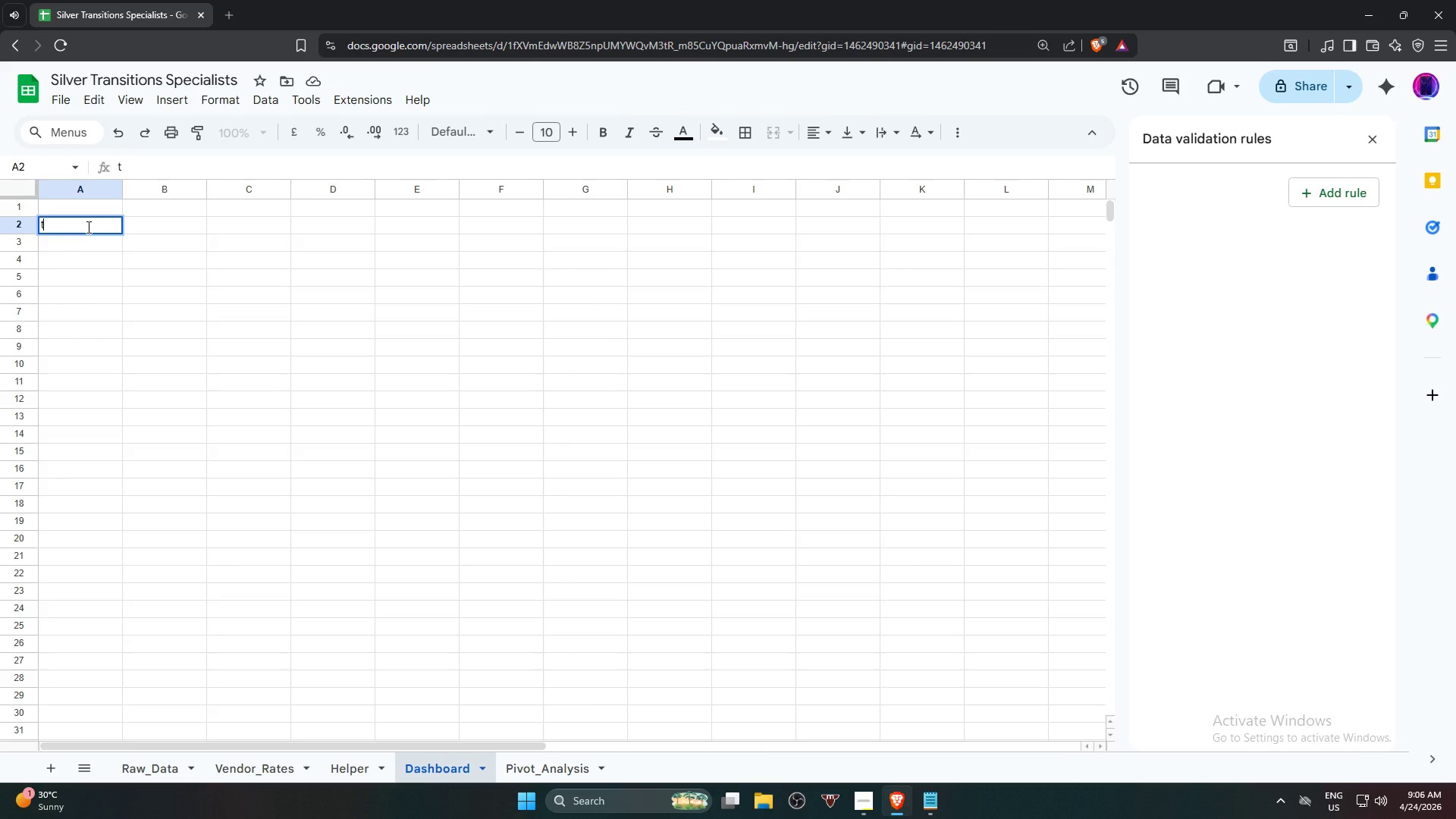 
key(Backspace)
 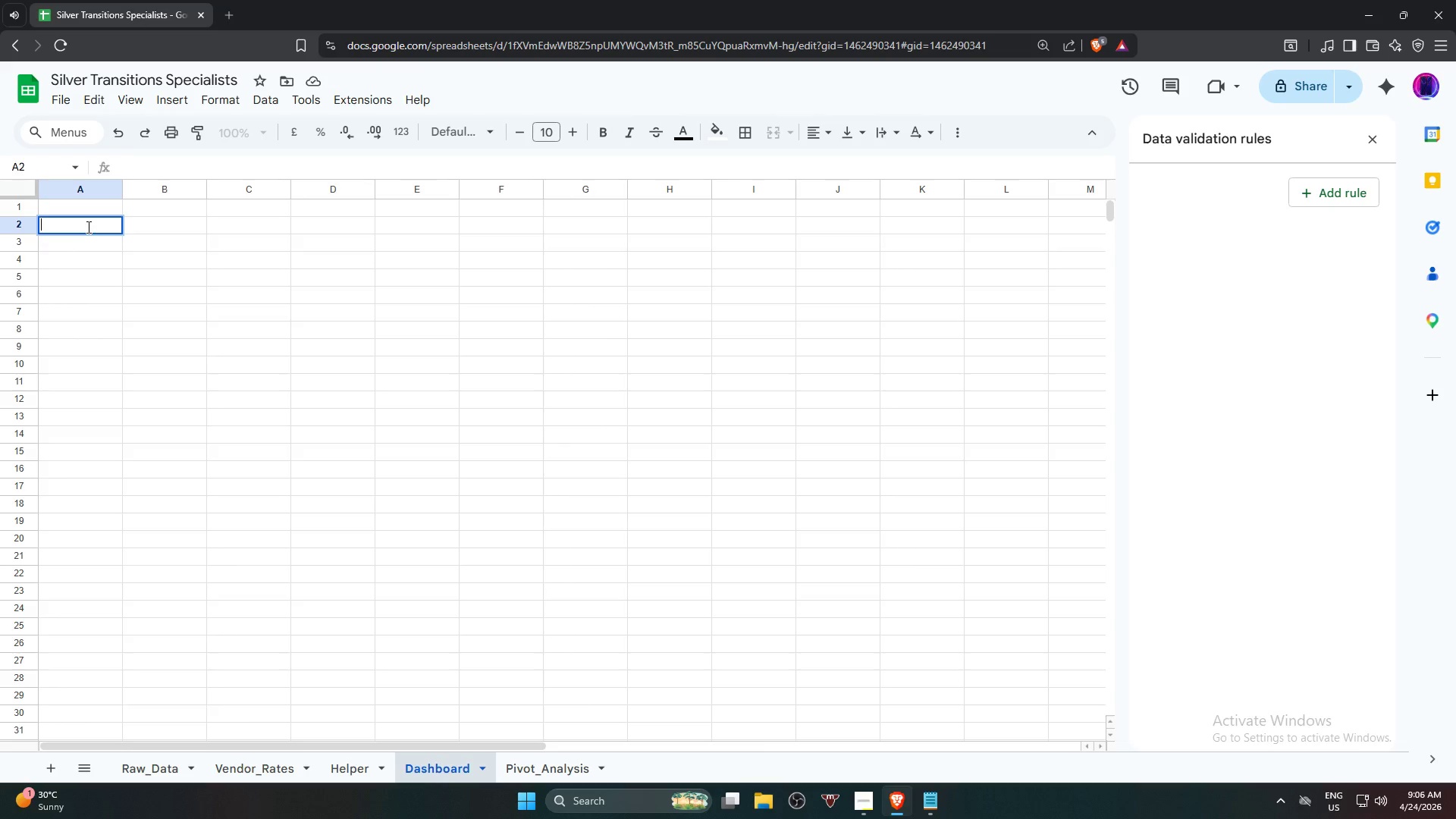 
key(CapsLock)
 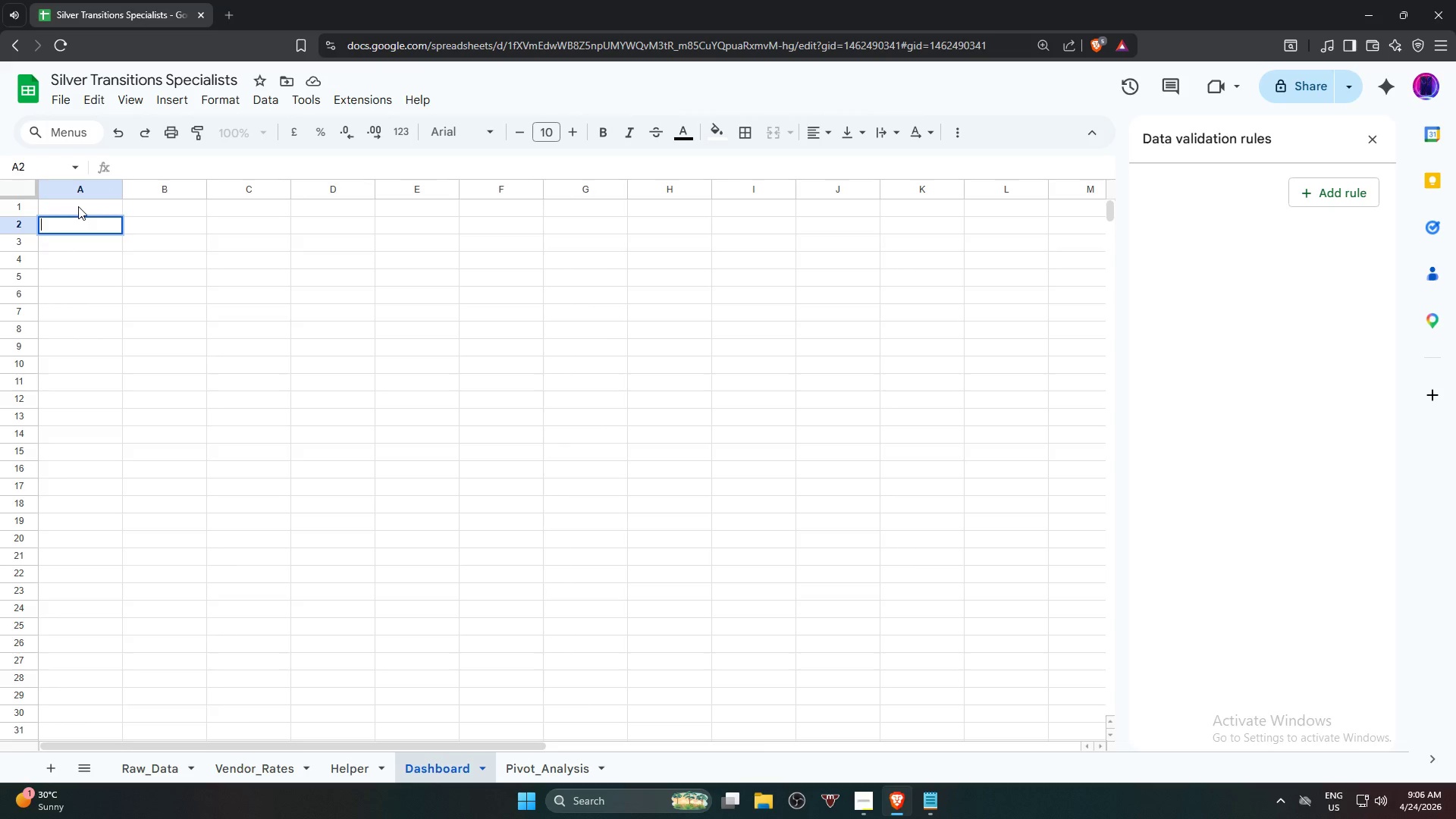 
wait(12.5)
 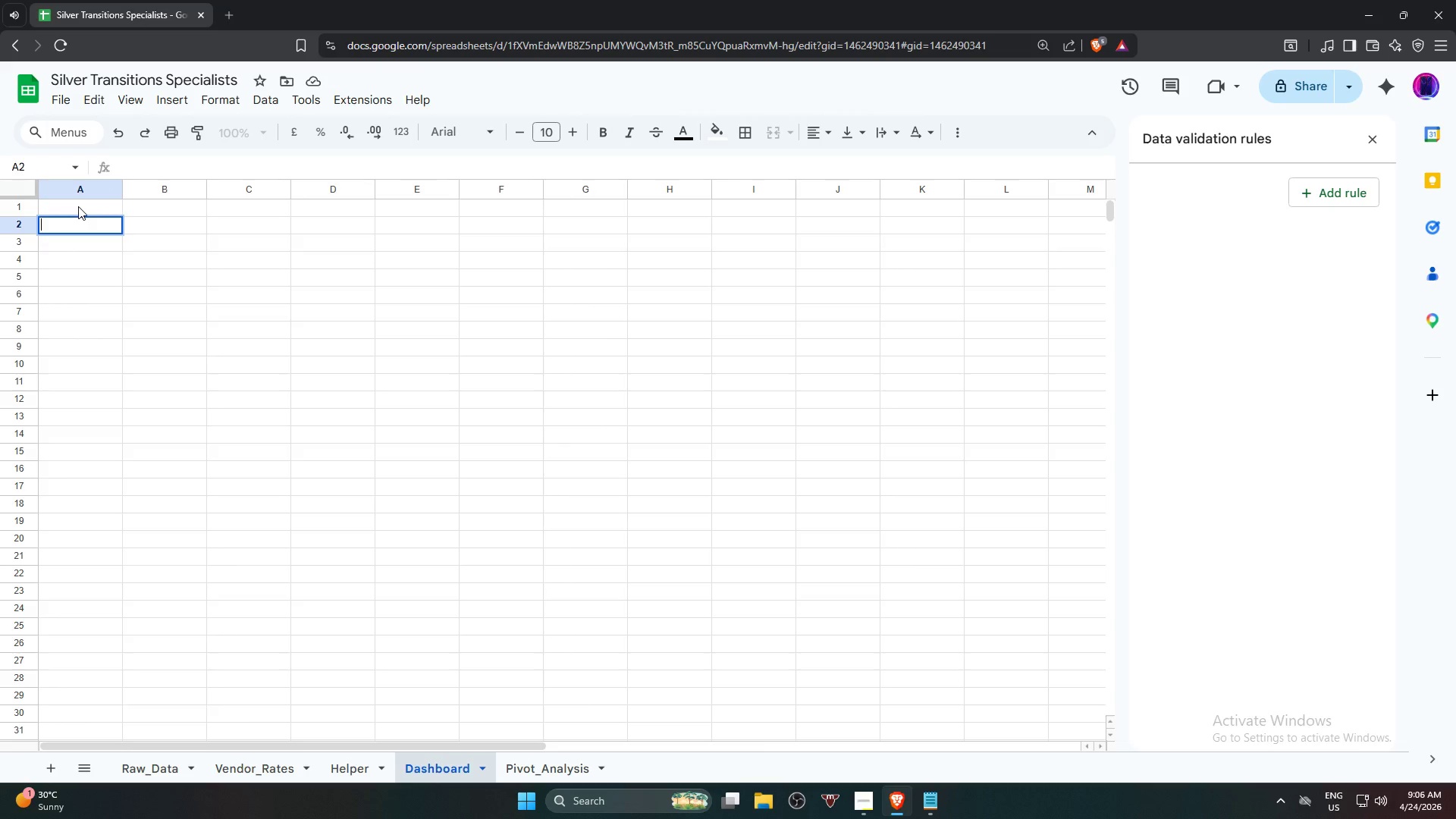 
type(t)
key(Backspace)
type(O)
key(Backspace)
type(Total Ee)
key(Backspace)
type(stimated)
 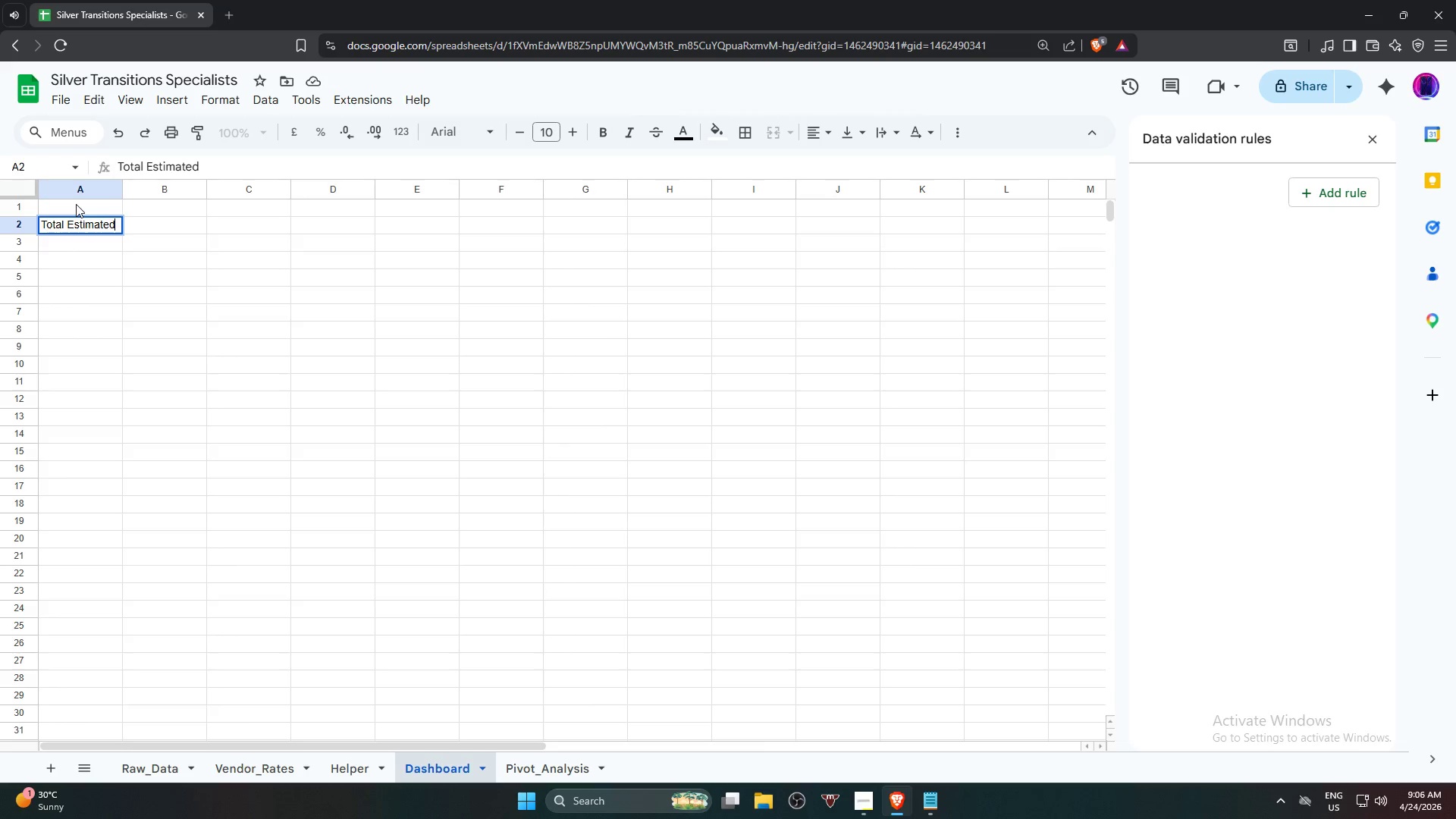 
key(ArrowDown)
 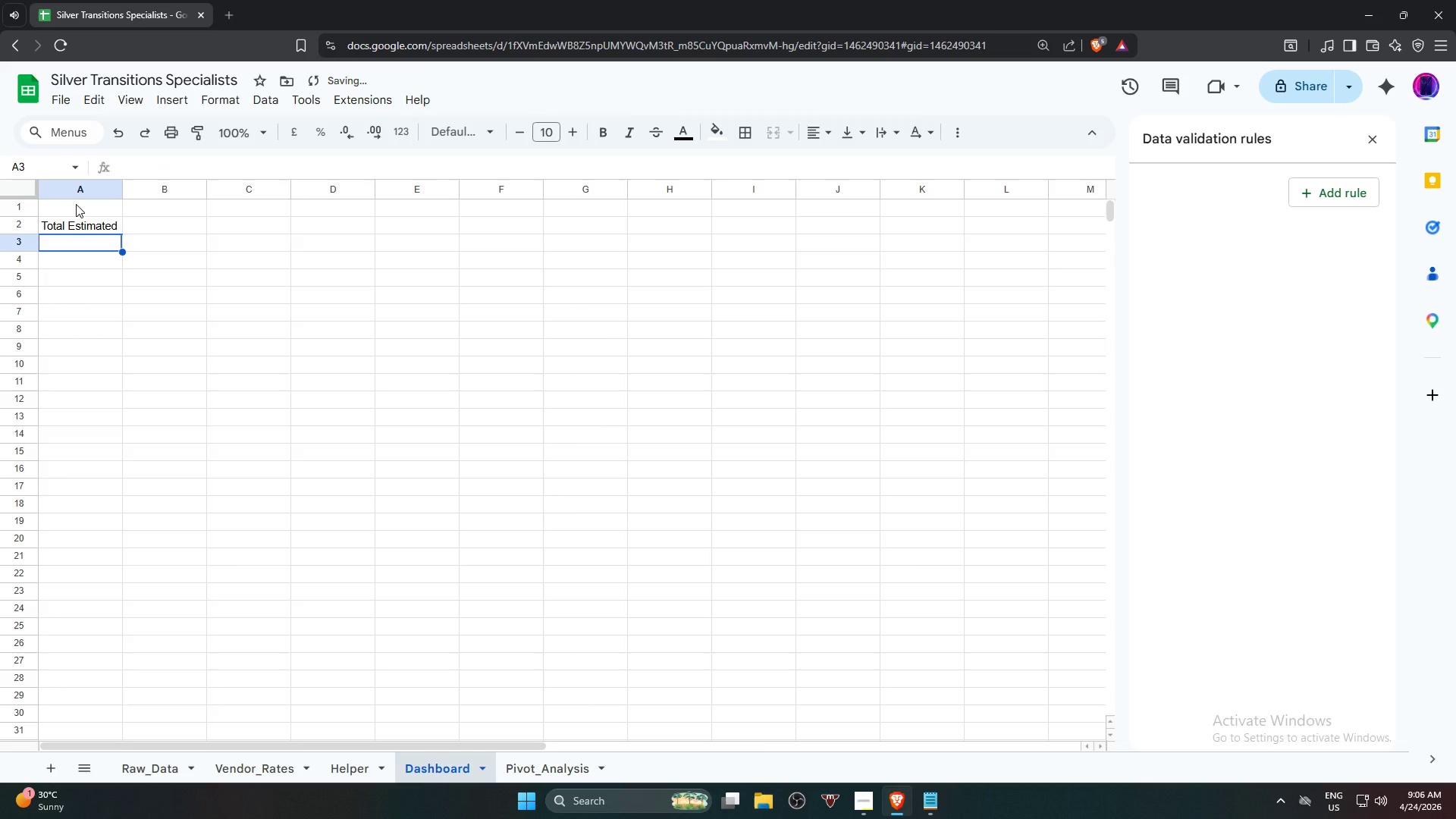 
type(Ttol)
key(Backspace)
key(Backspace)
key(Backspace)
type(otal a)
key(Backspace)
type(Actual)
 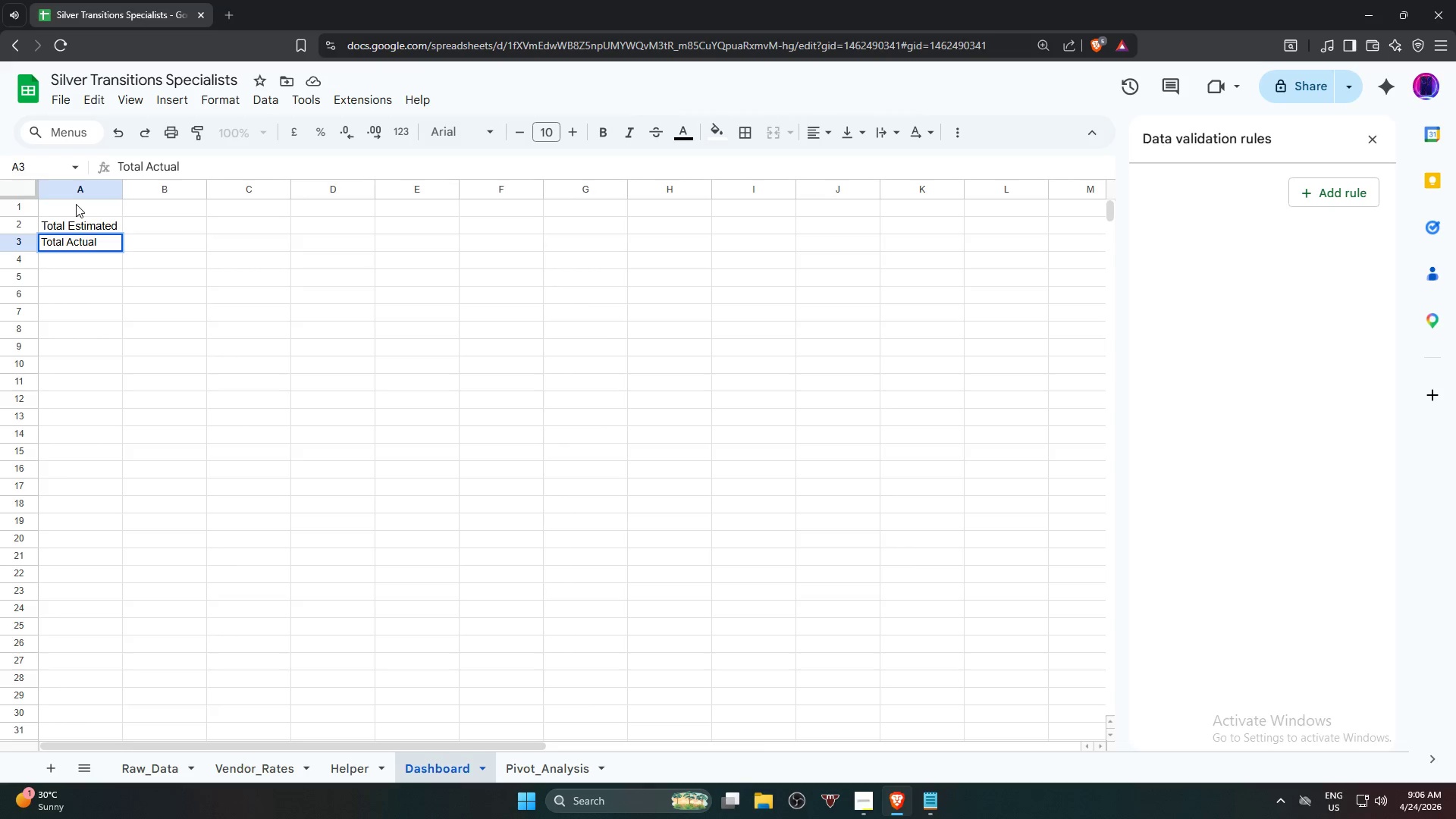 
key(ArrowDown)
 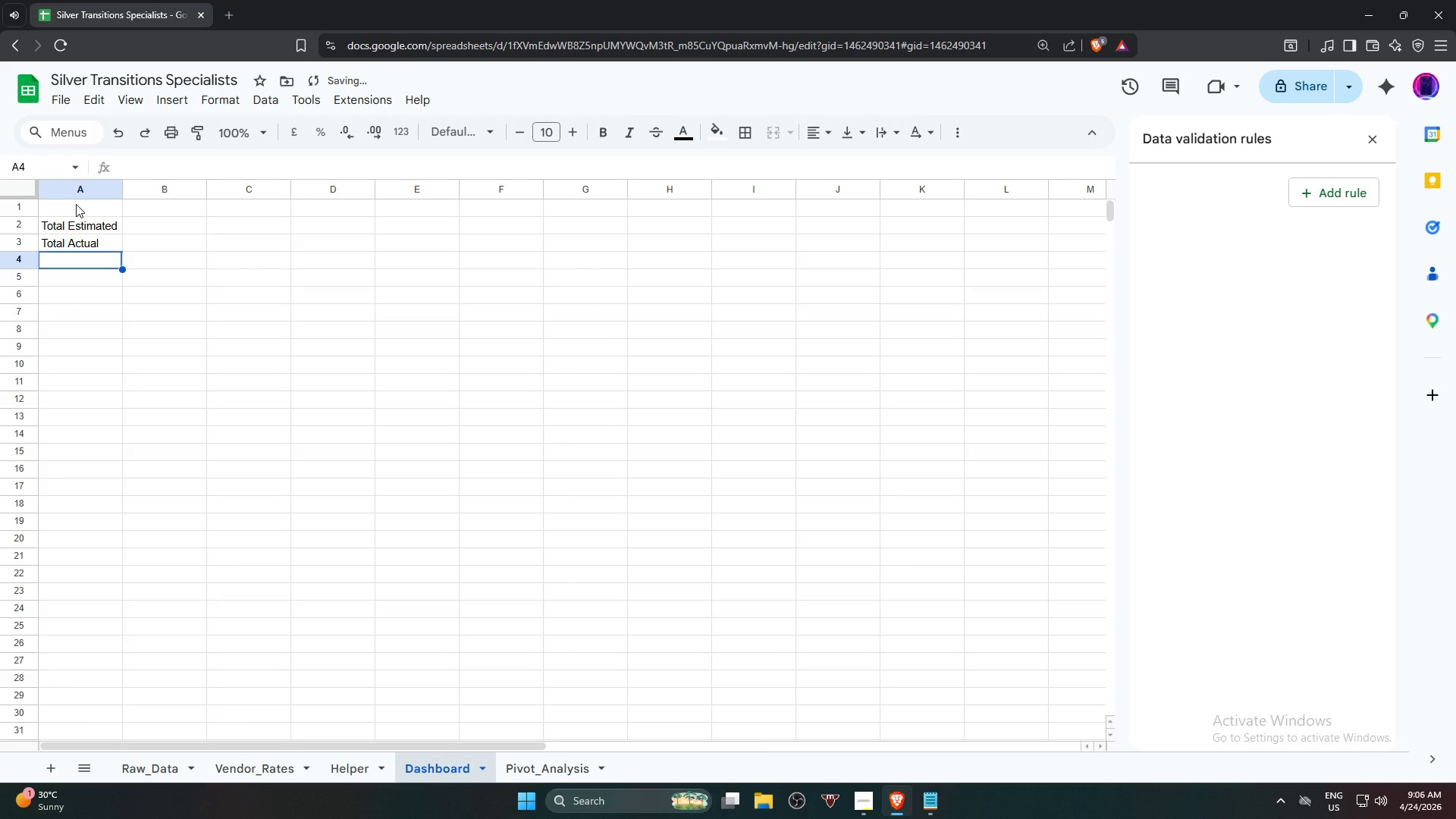 
type(Variance)
 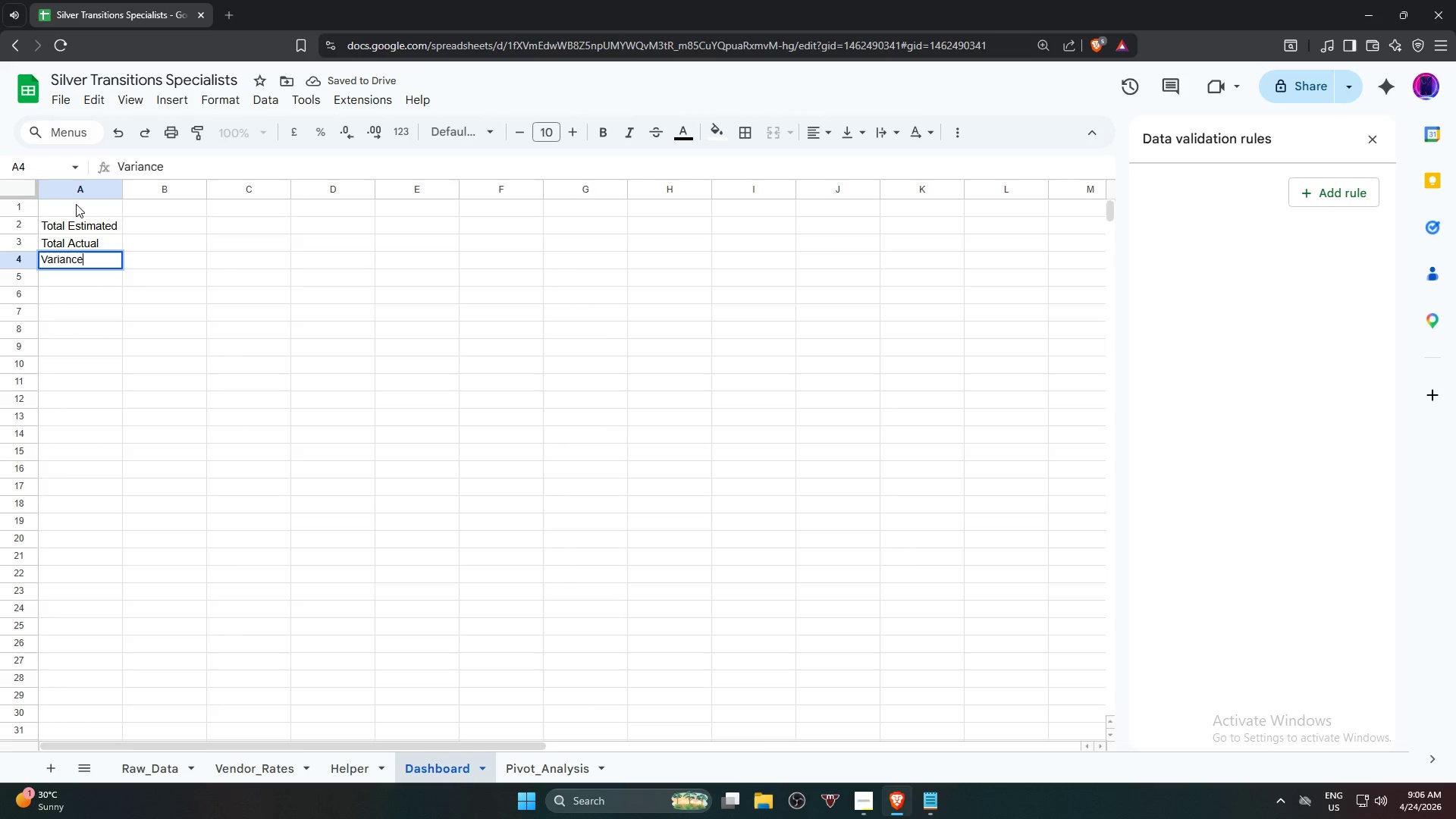 
key(ArrowDown)
 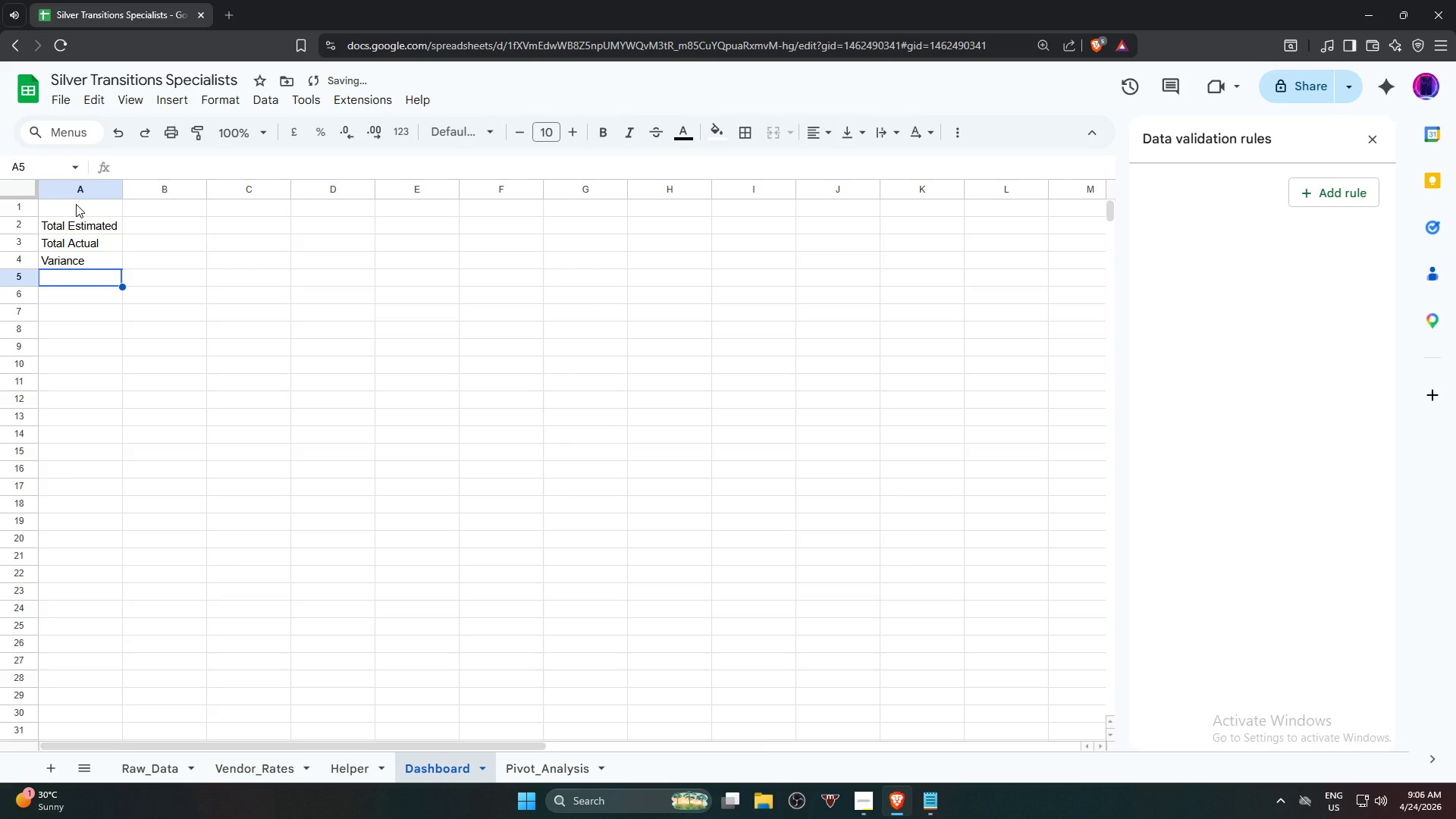 
type(V )
key(Backspace)
type(ar)
 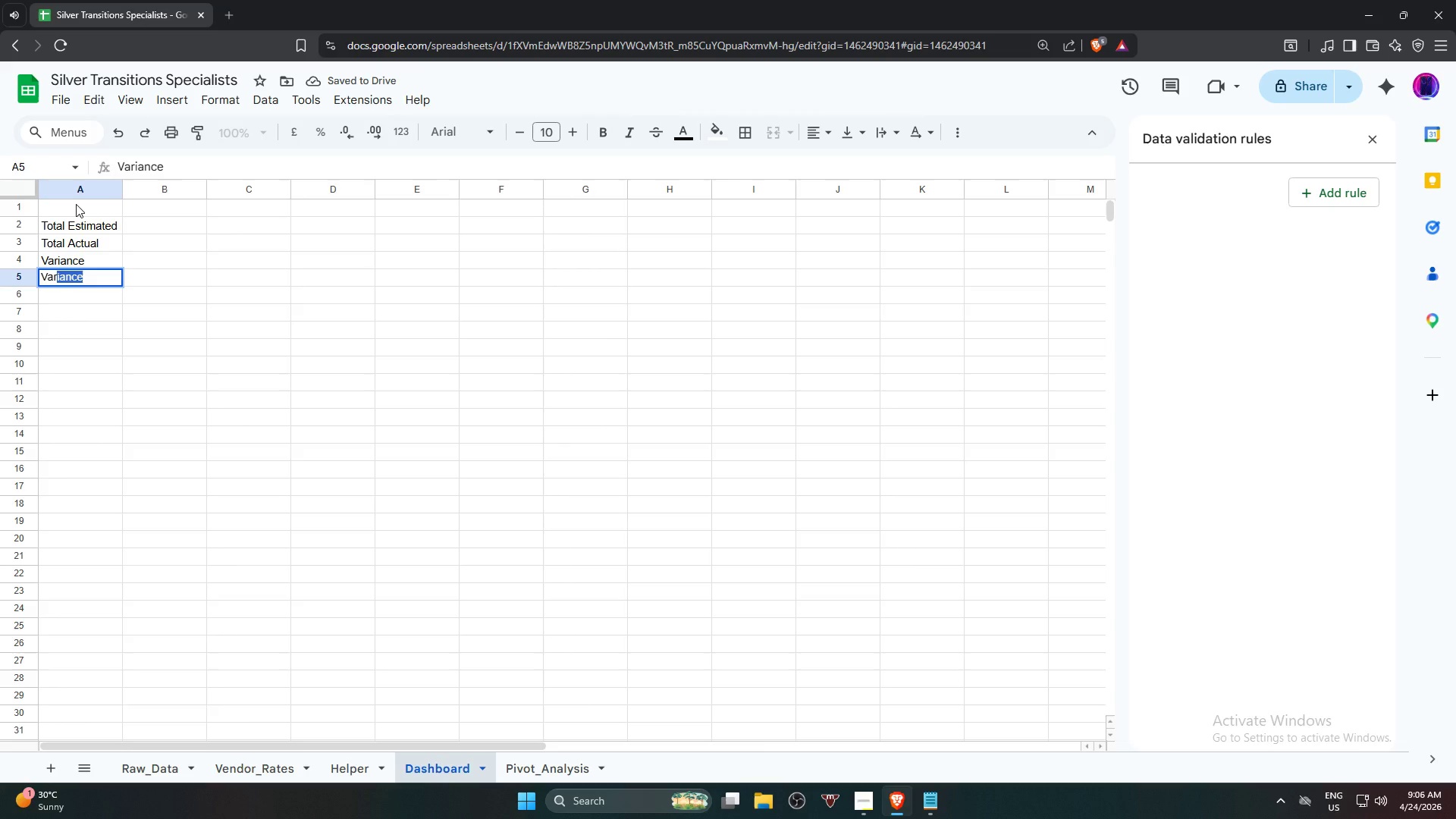 
key(ArrowRight)
 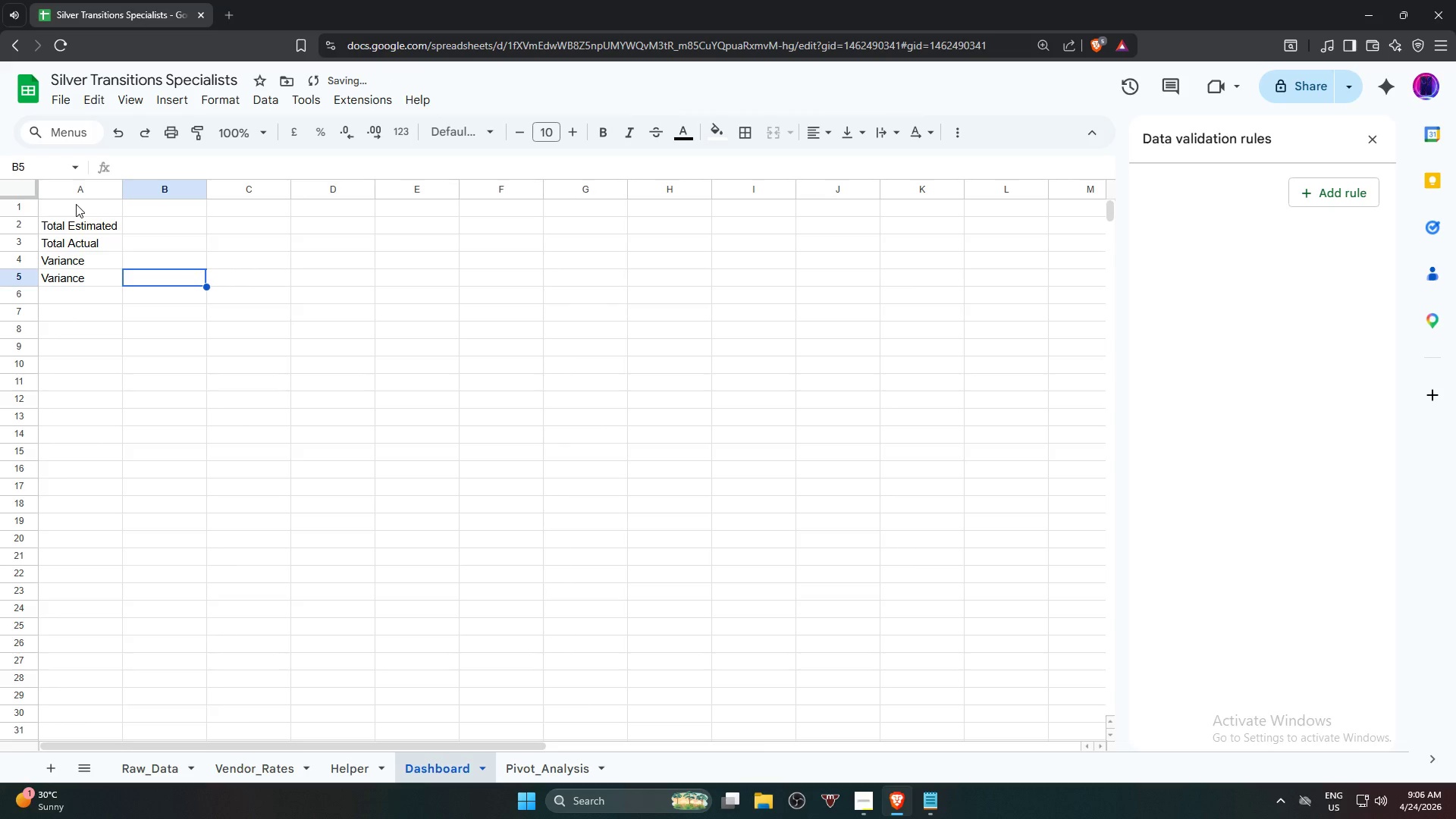 
key(ArrowLeft)
 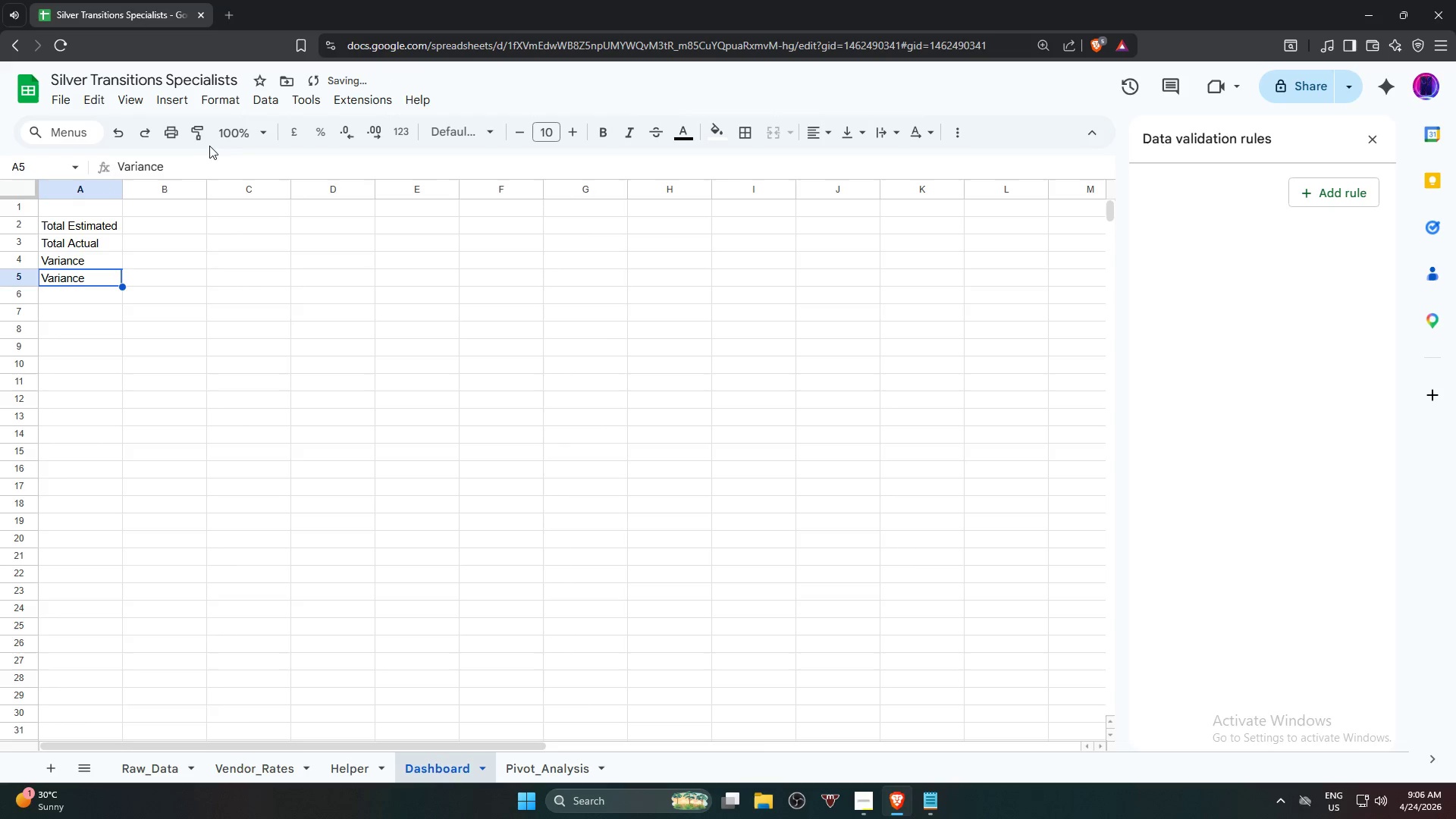 
left_click([222, 161])
 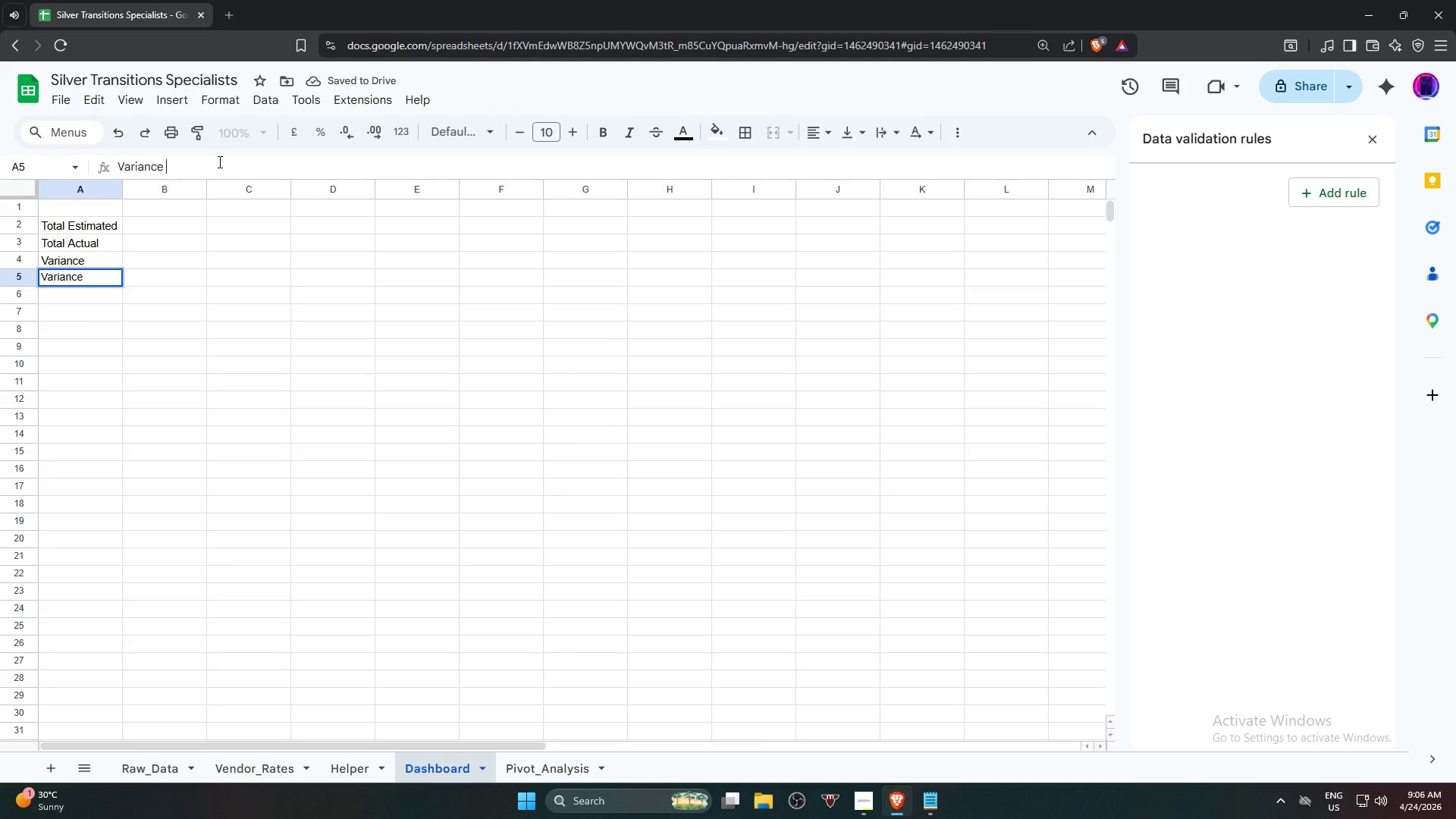 
key(Space)
 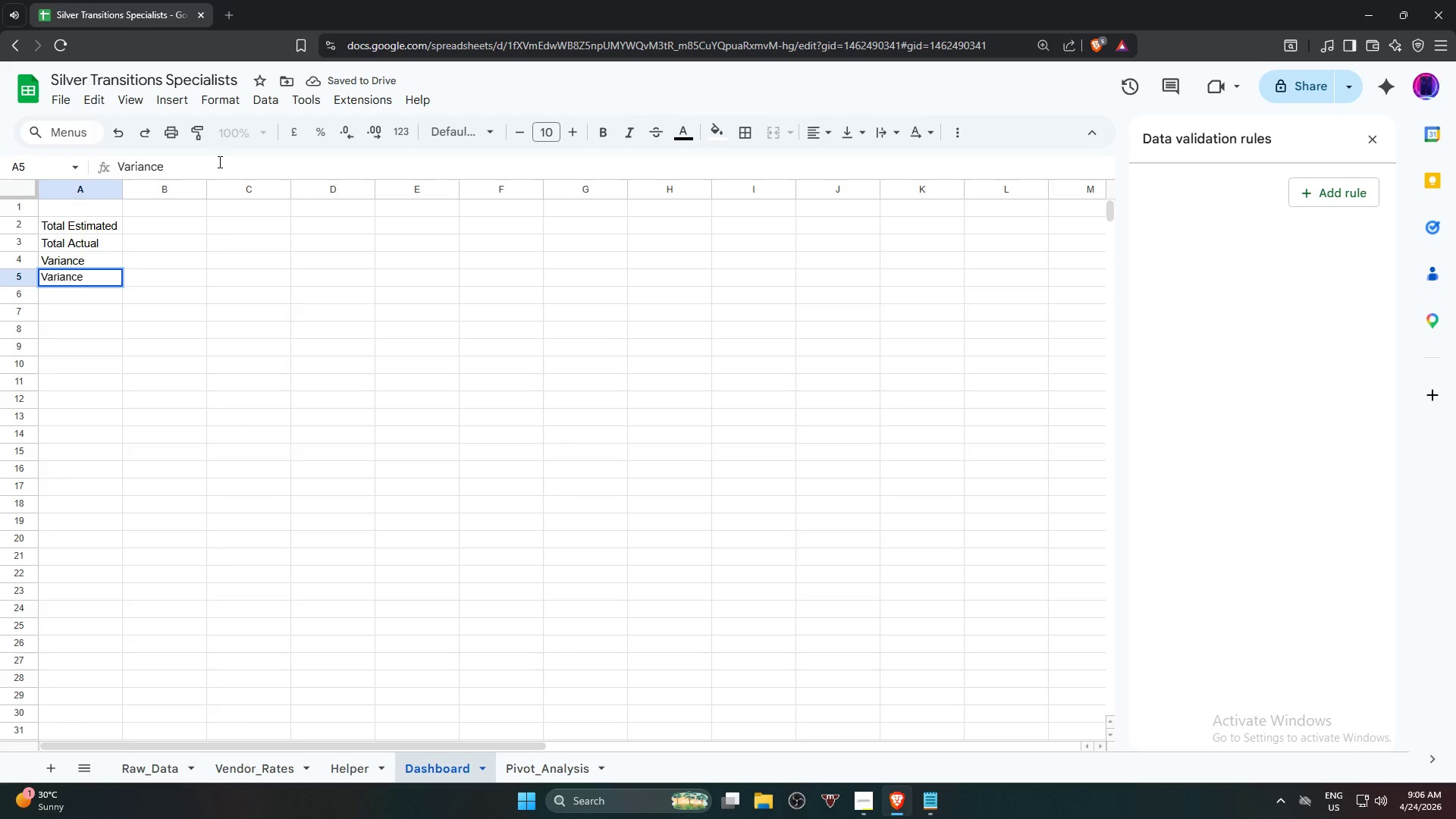 
key(Shift+5)
 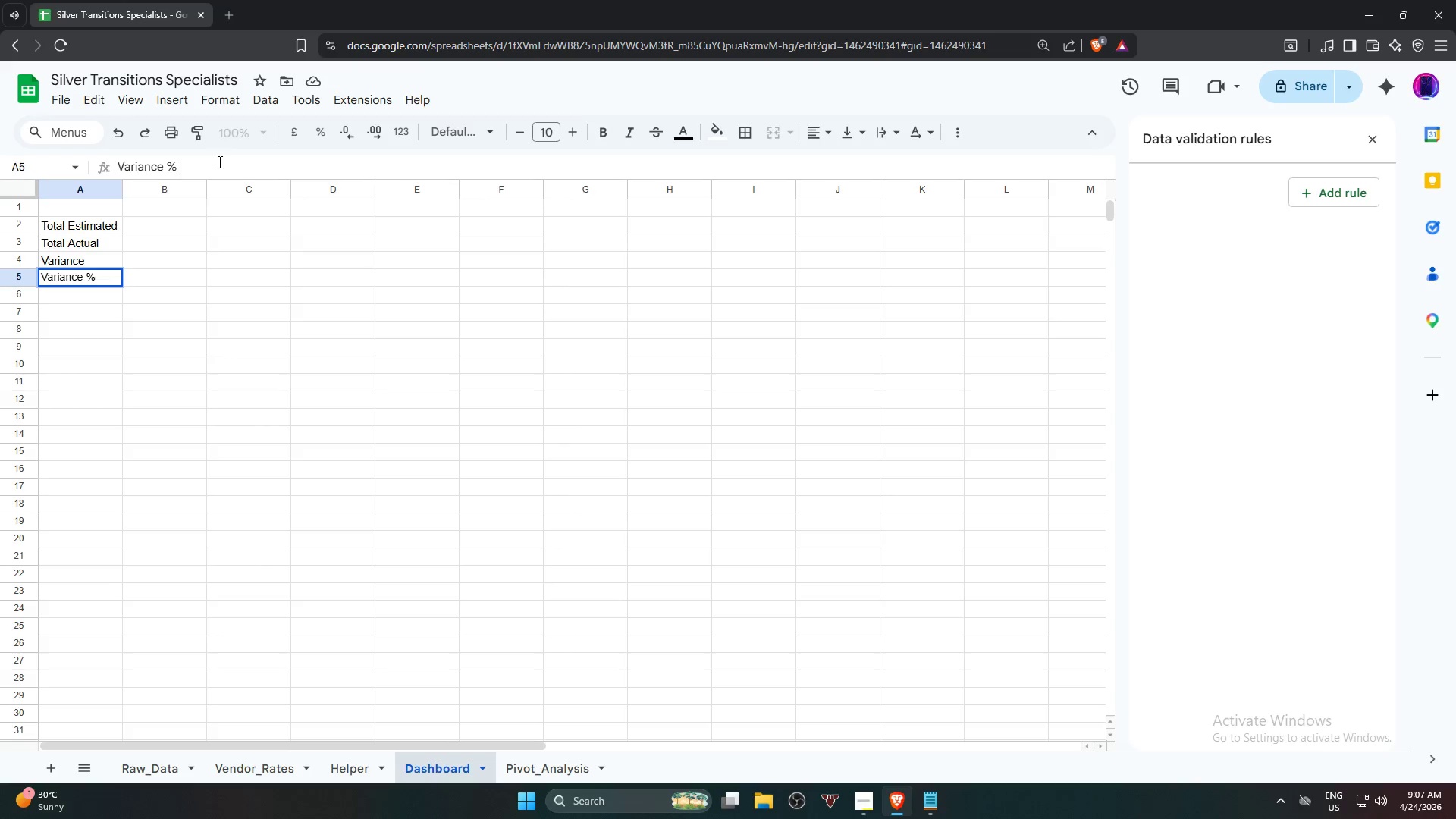 
wait(10.28)
 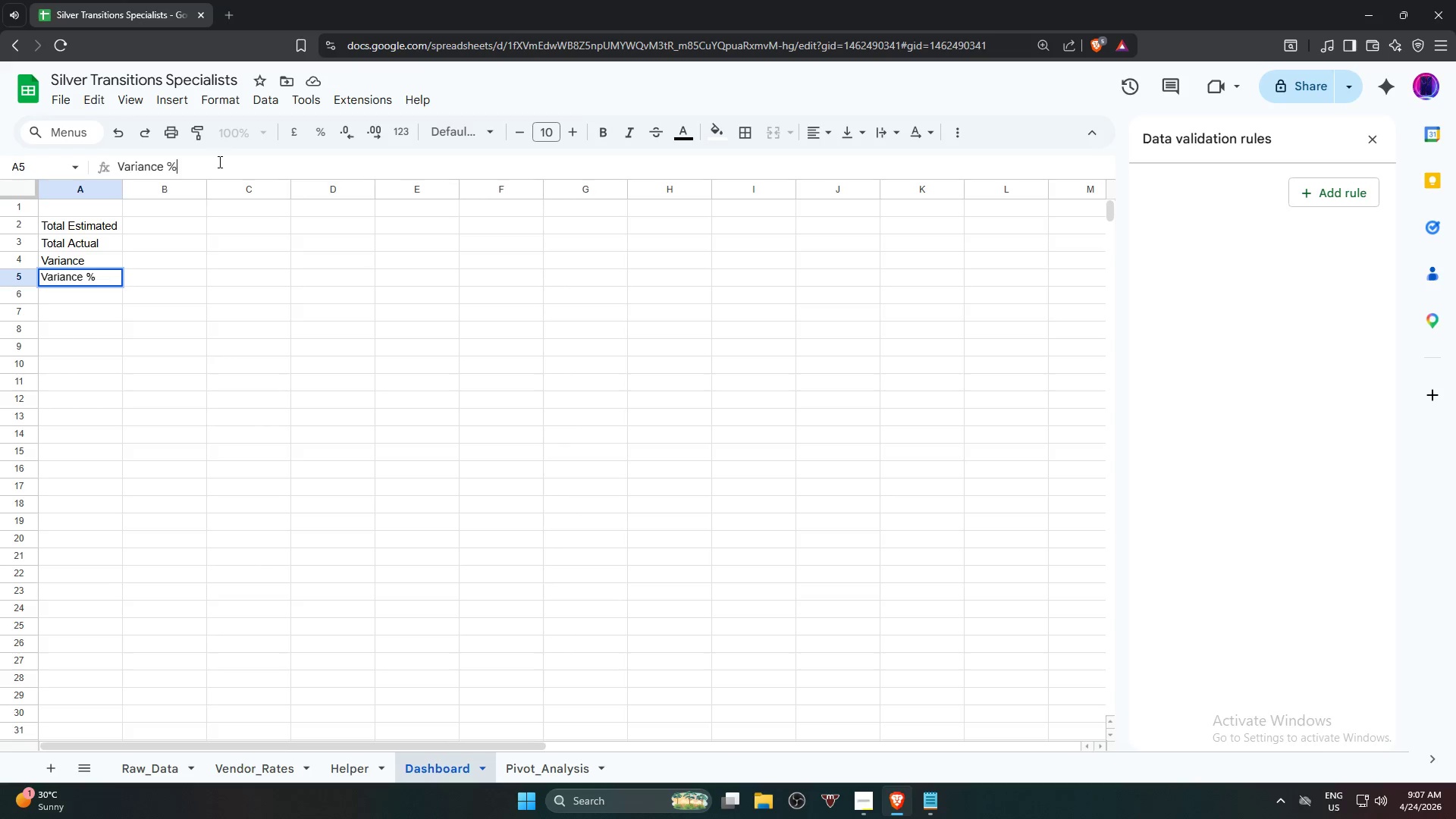 
left_click([164, 228])
 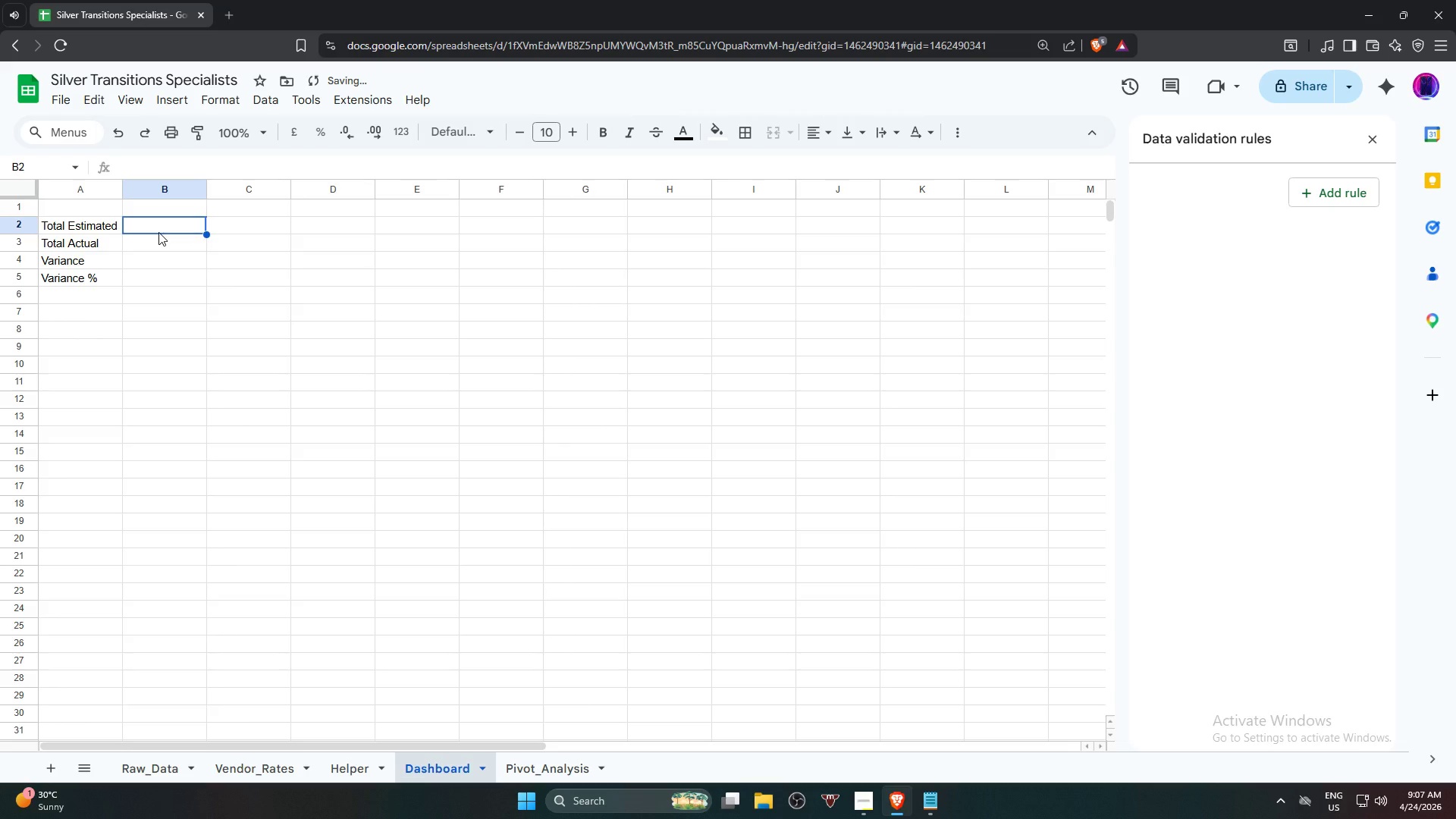 
key(Equal)
 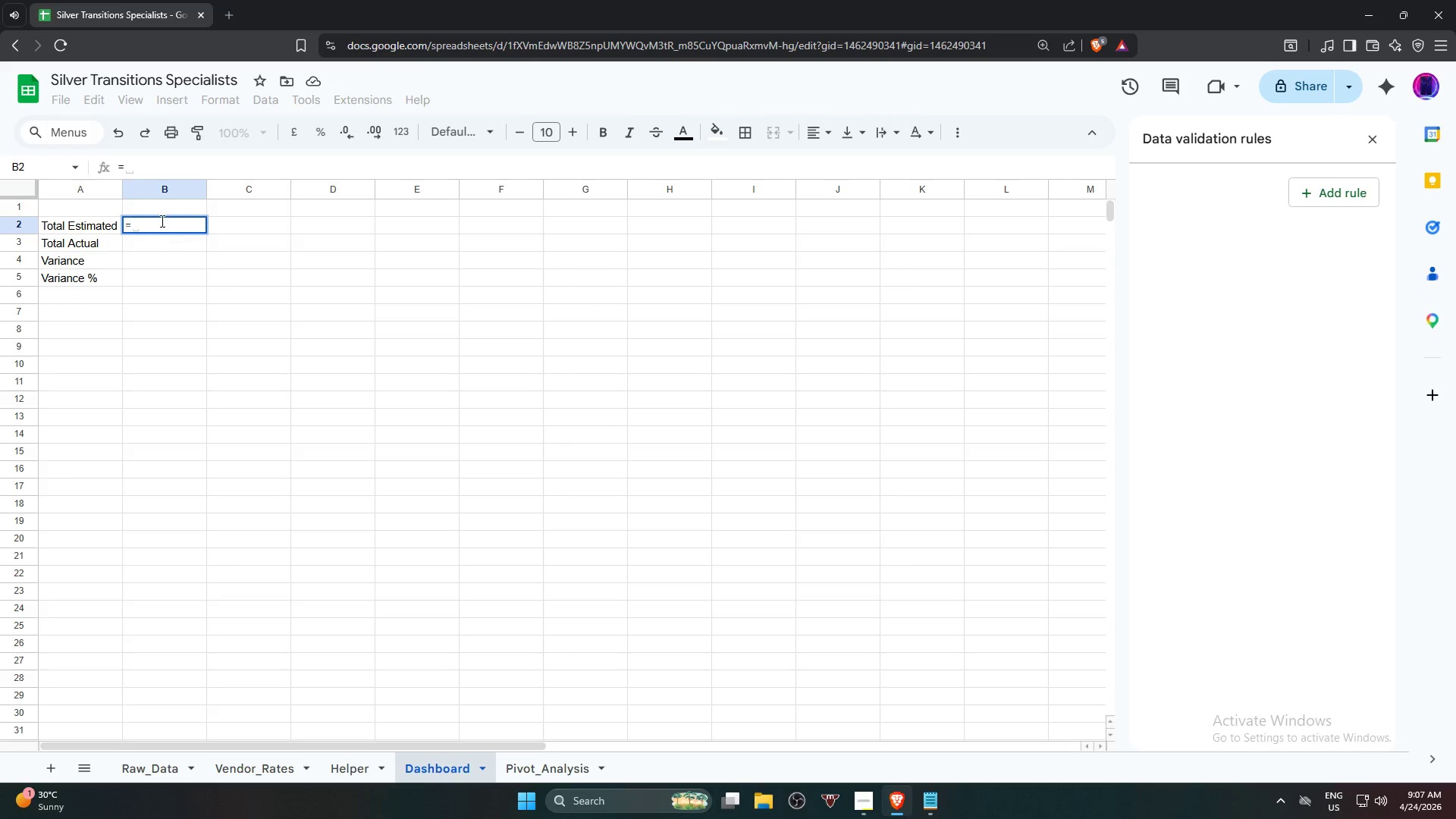 
wait(26.8)
 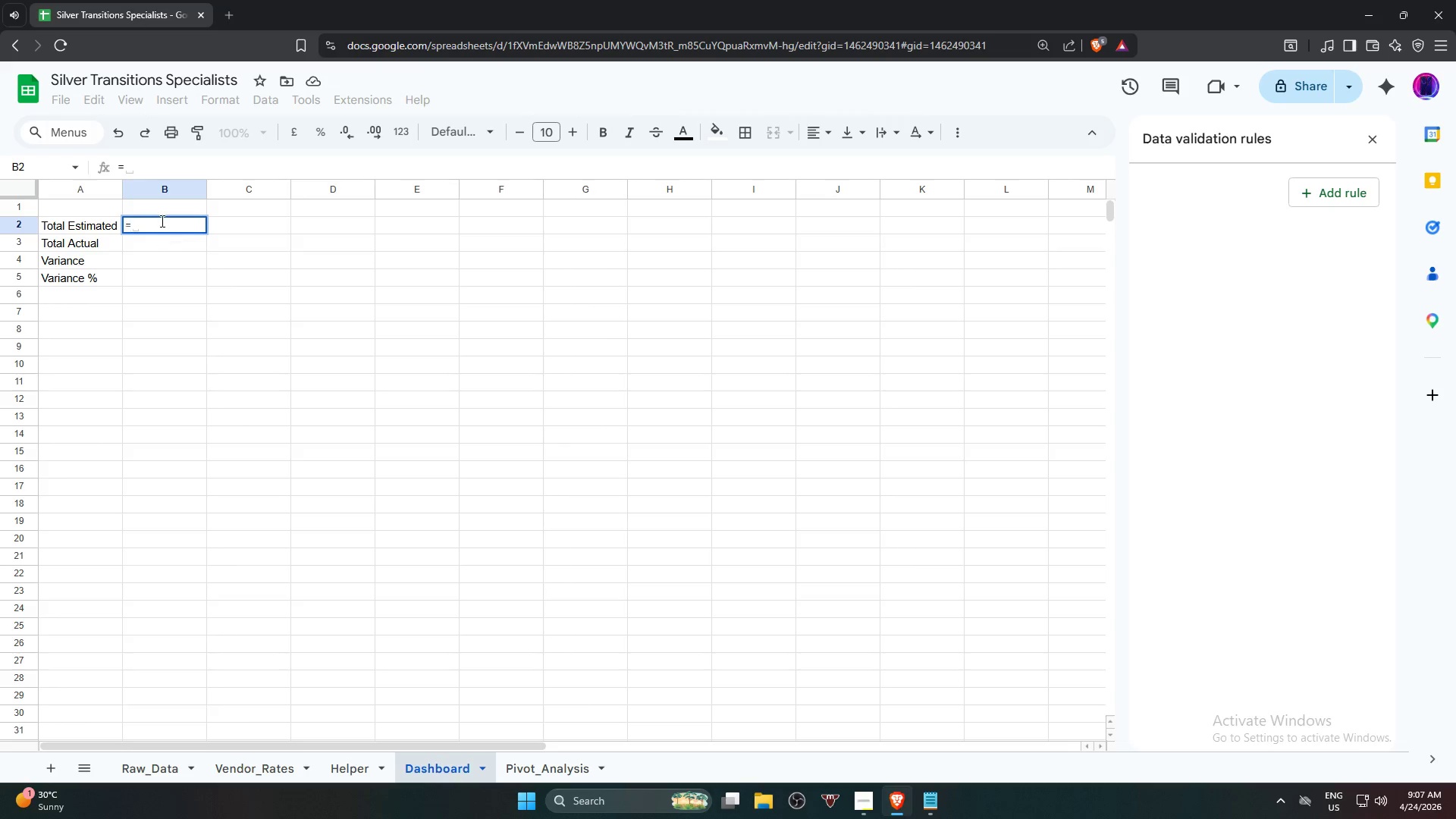 
type(sum)
 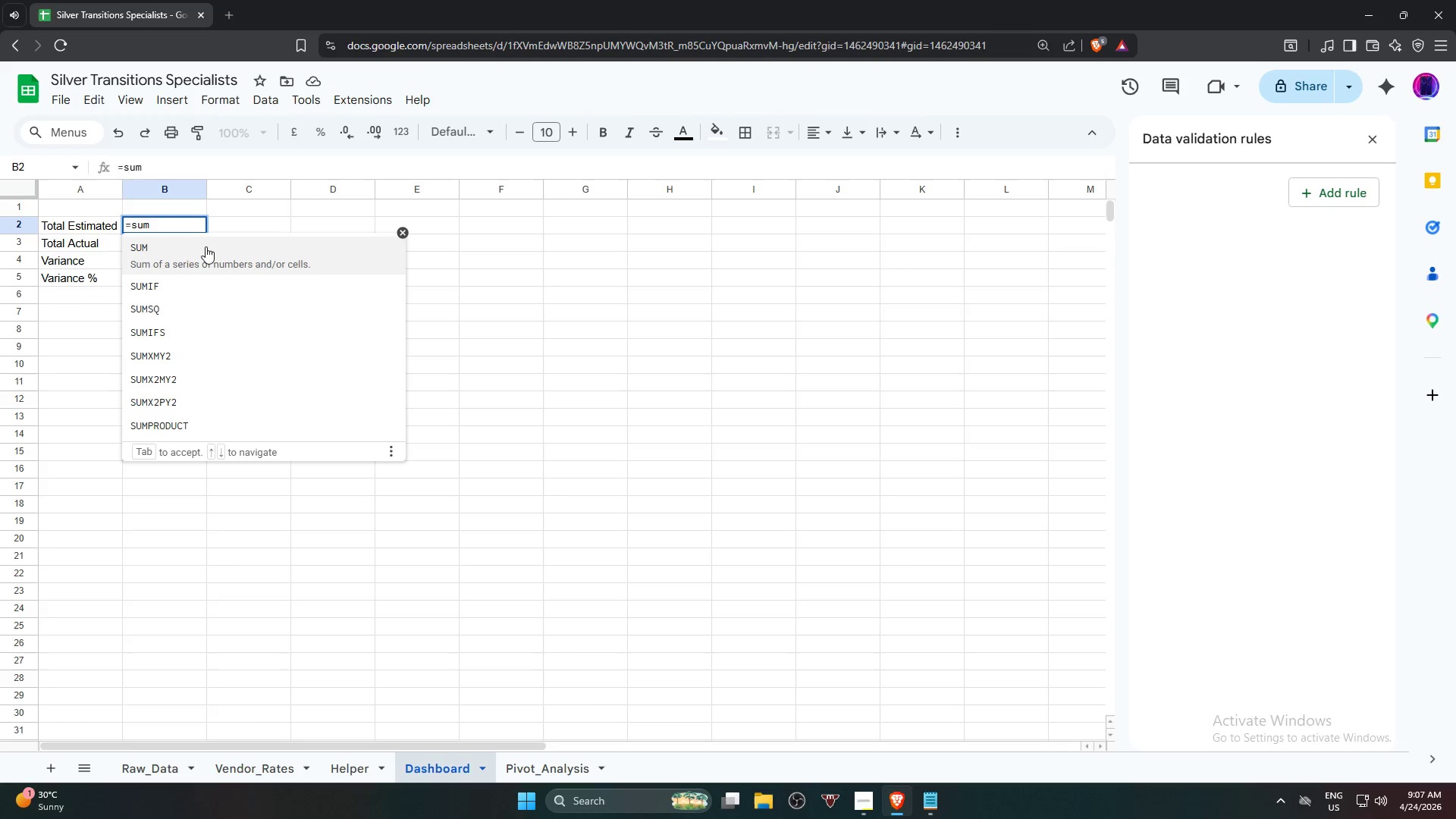 
left_click([206, 246])
 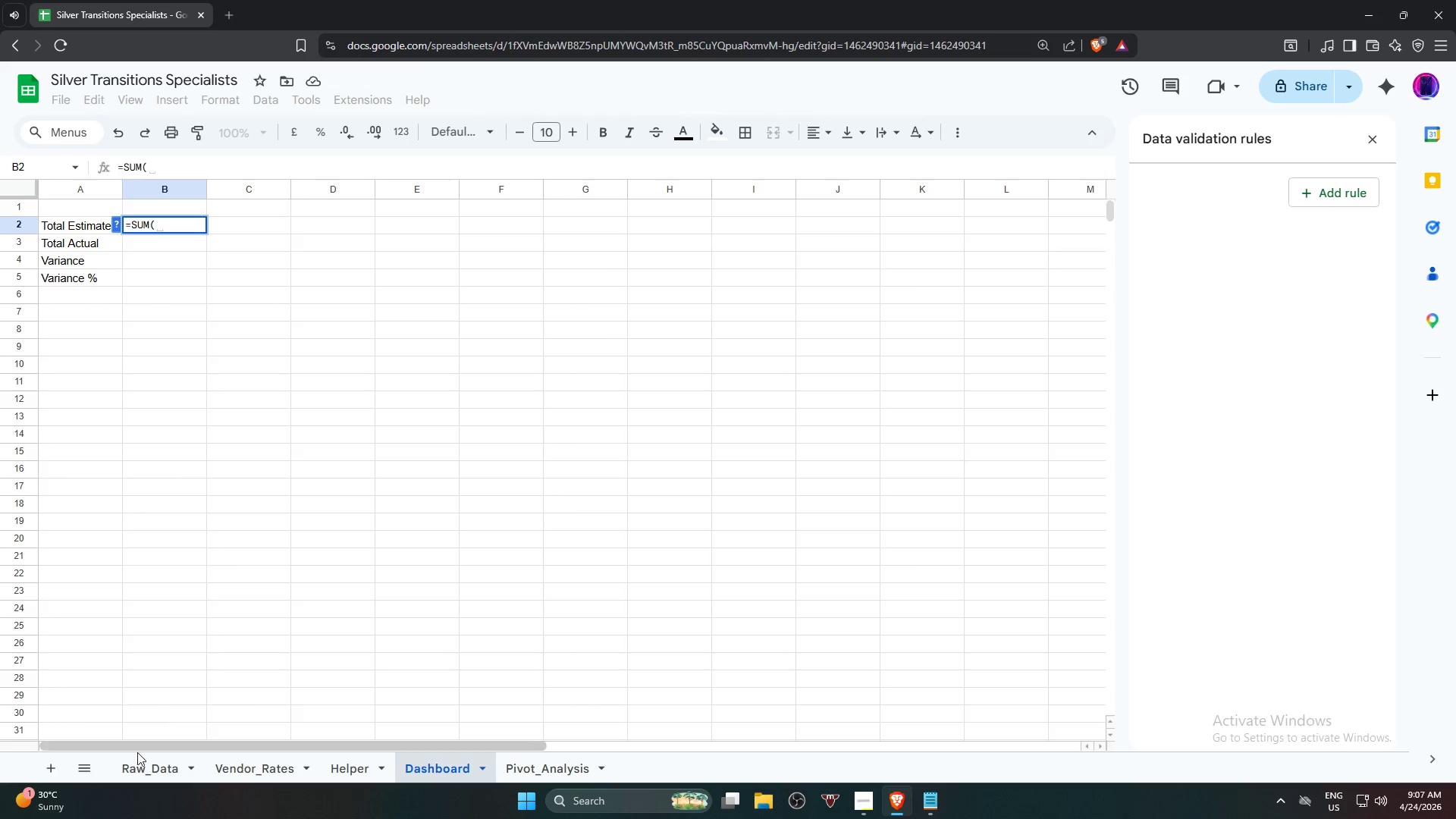 
left_click([130, 770])
 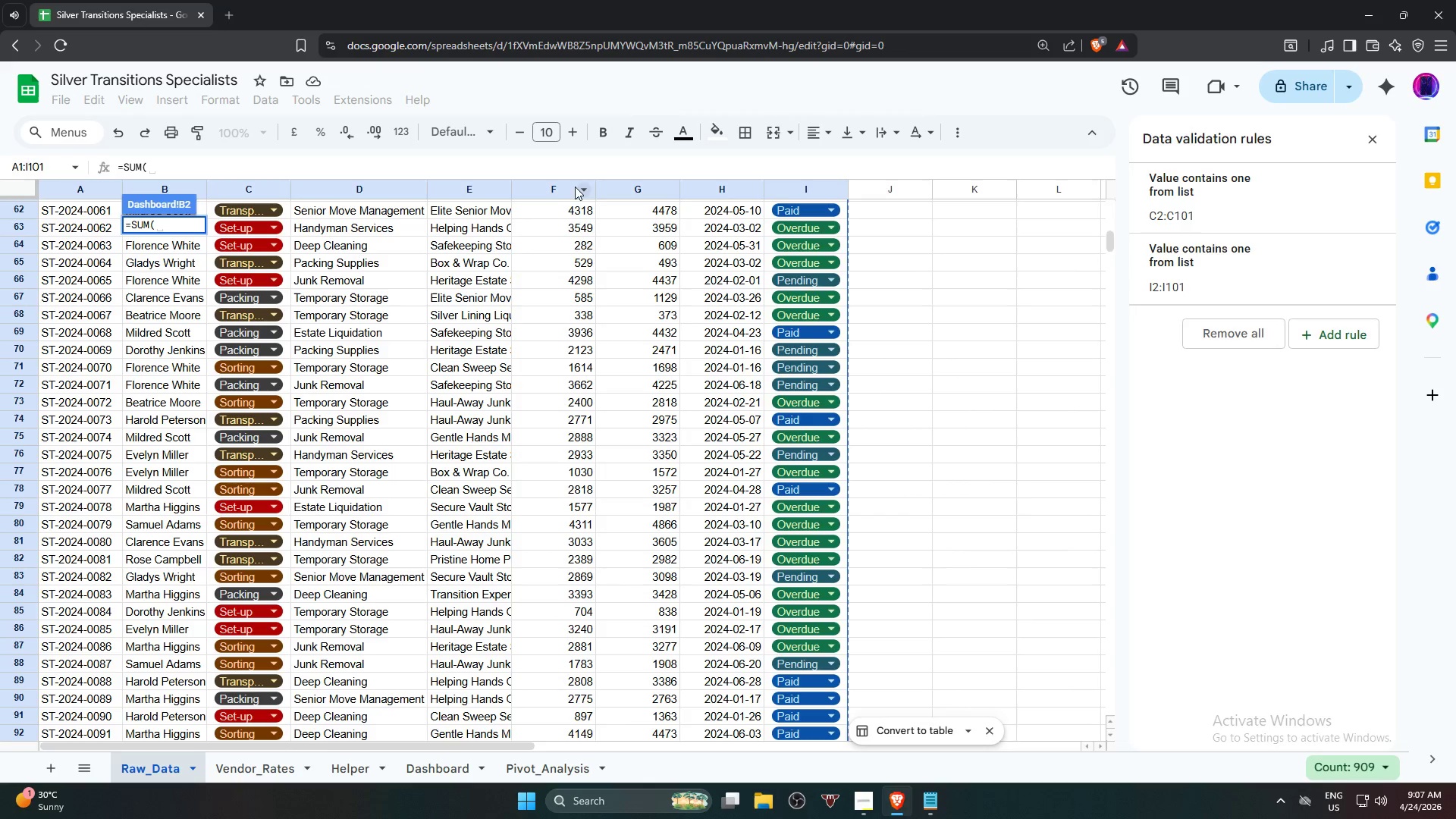 
left_click([563, 186])
 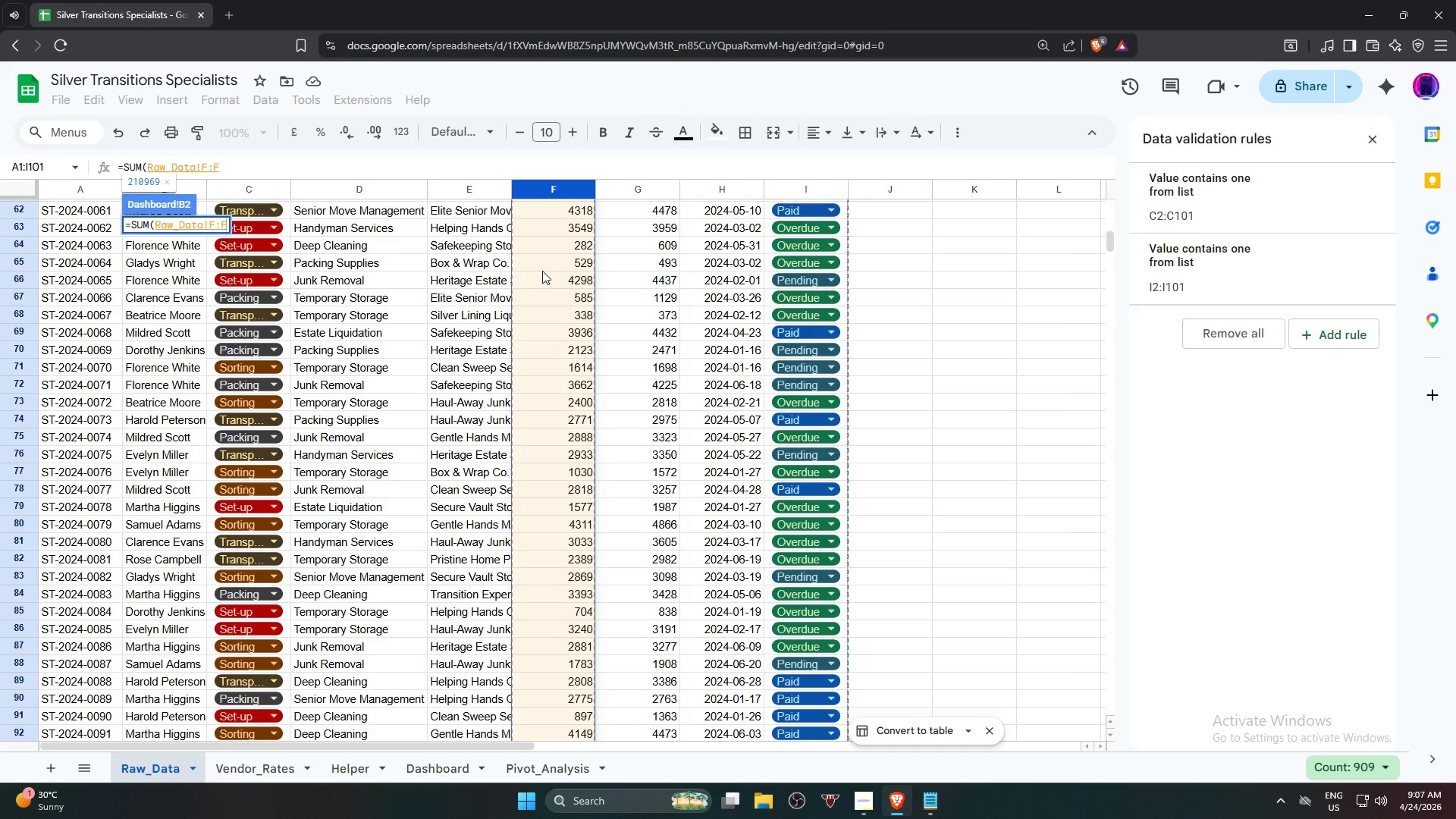 
left_click_drag(start_coordinate=[276, 171], to_coordinate=[145, 168])
 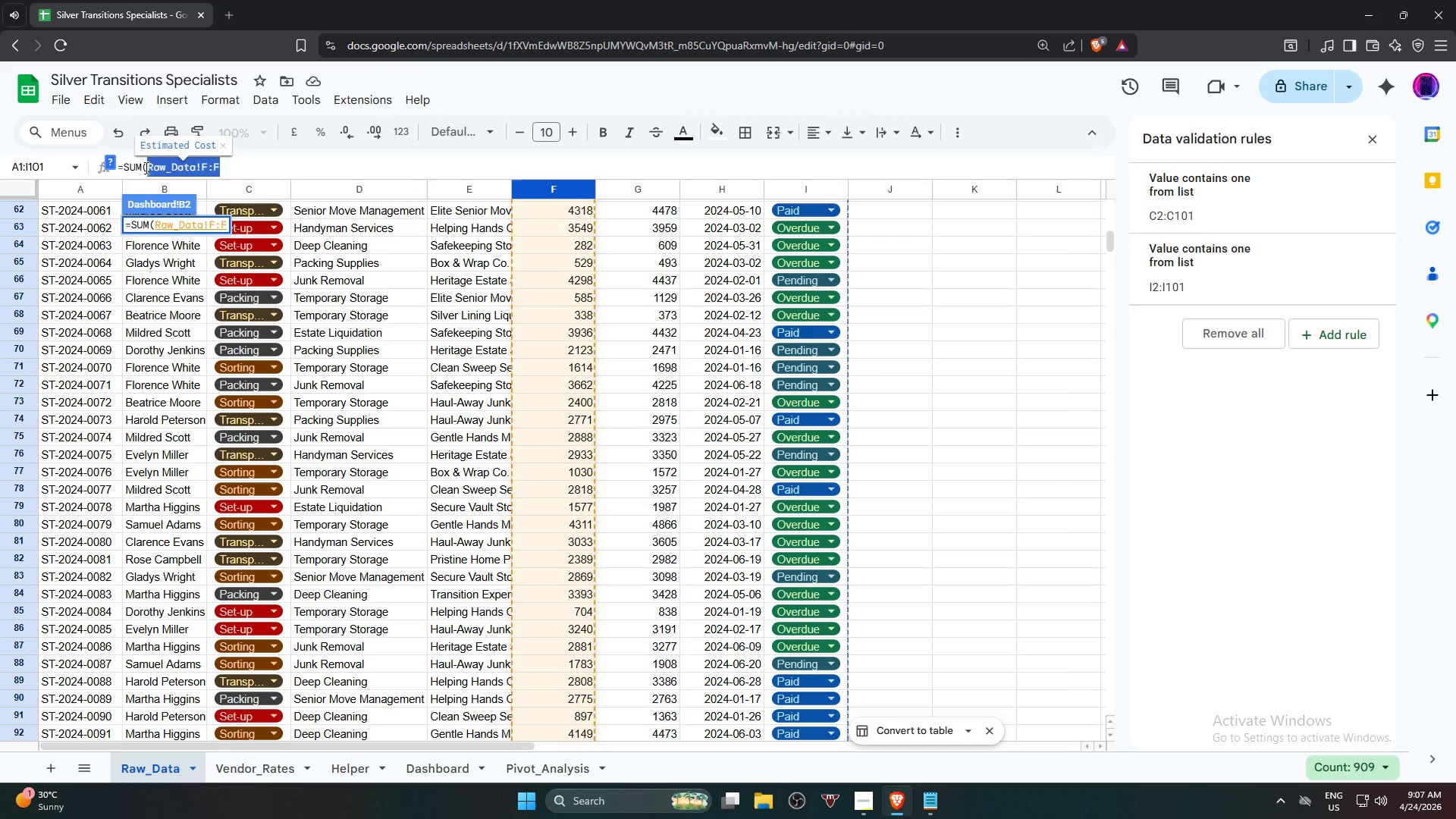 
key(Backspace)
 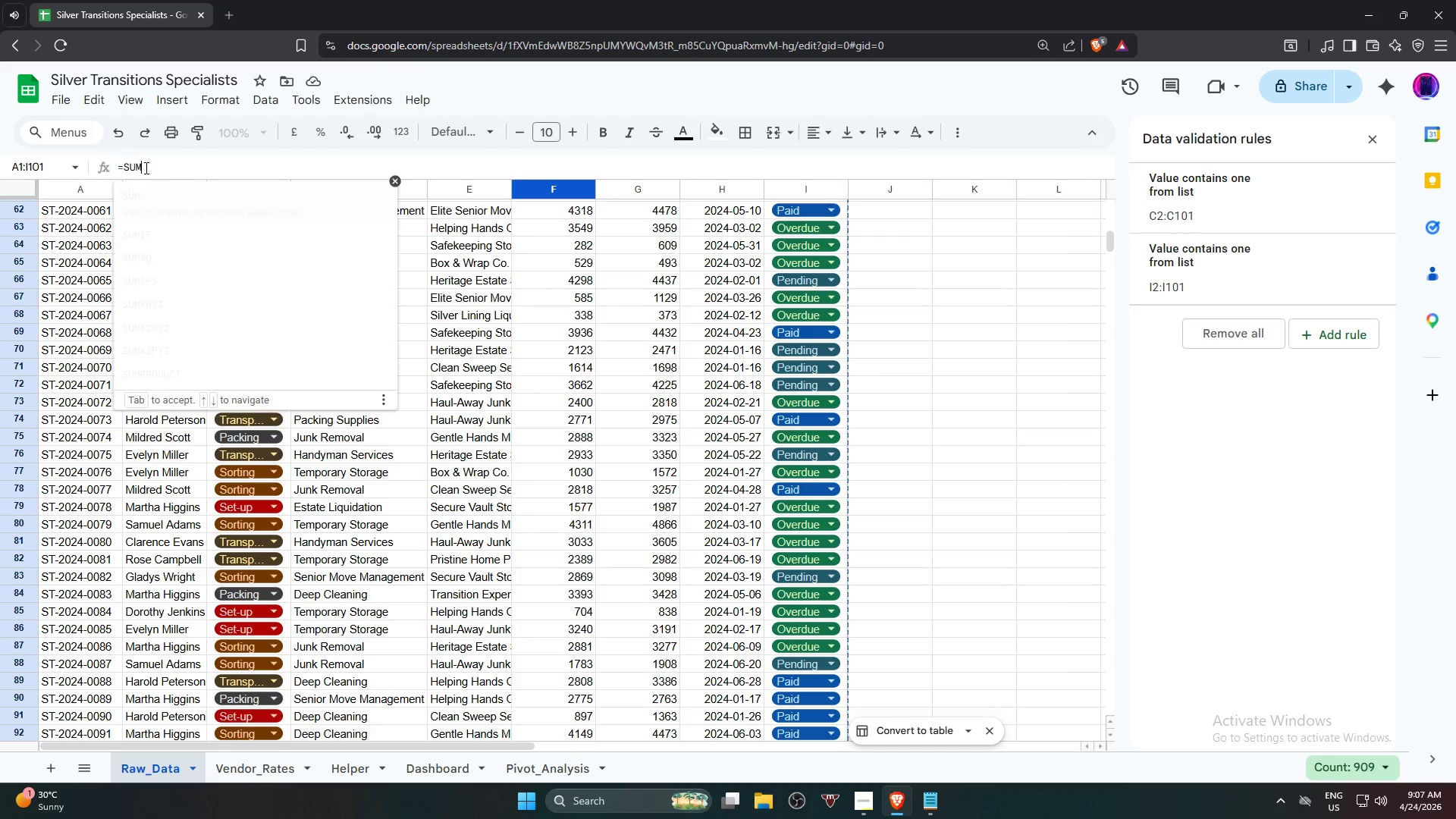 
key(Backspace)
 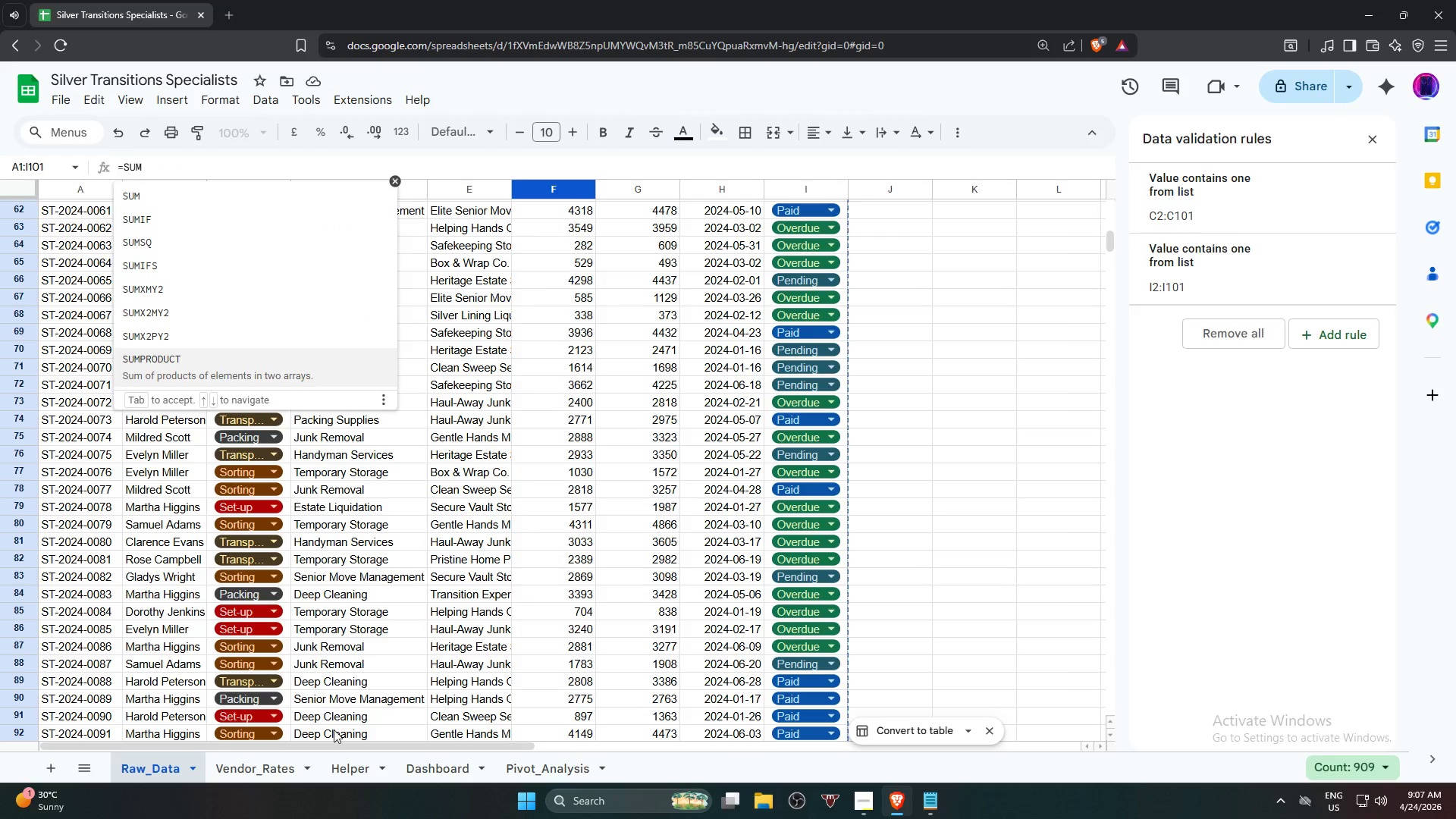 
left_click([347, 774])
 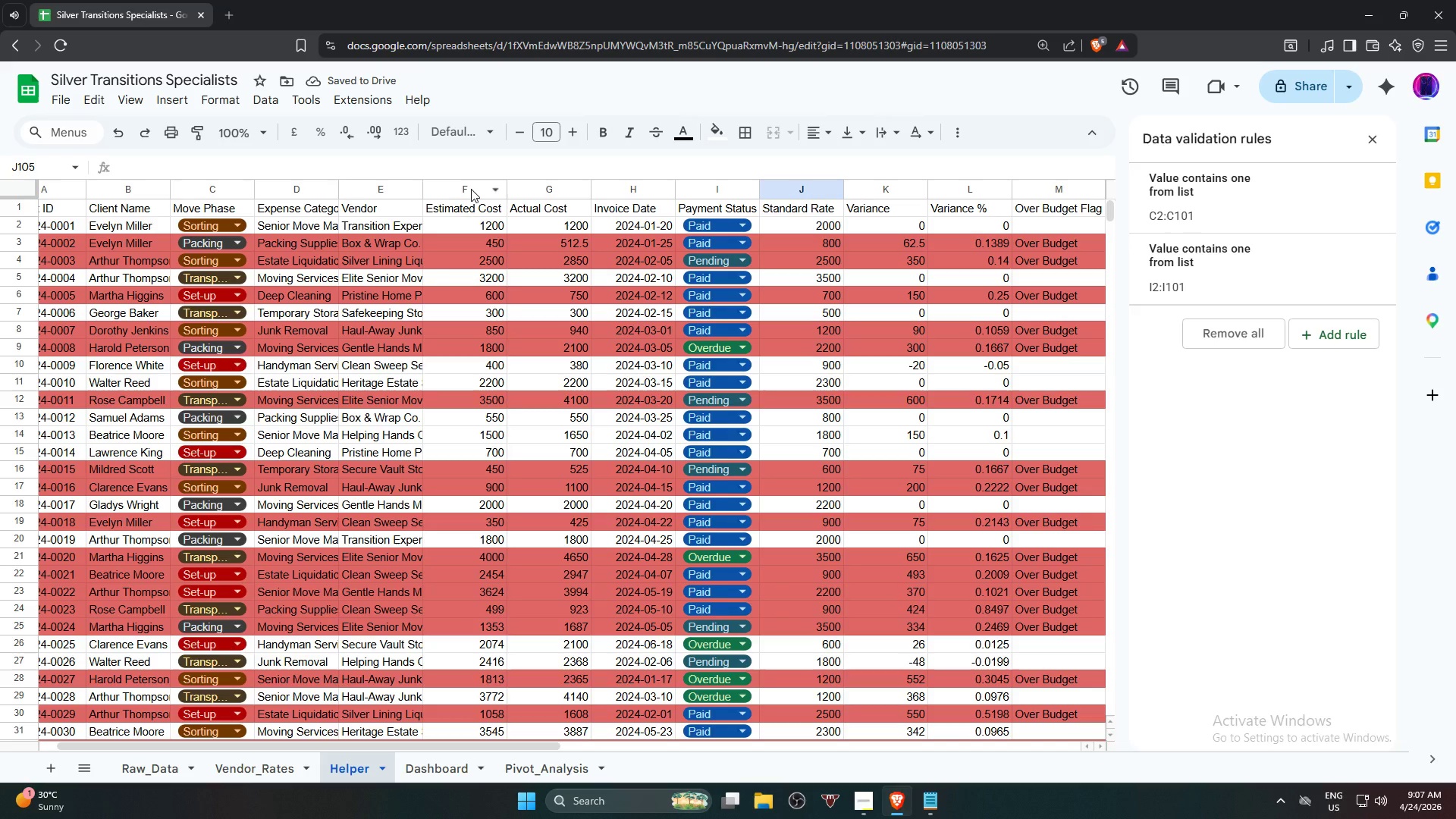 
wait(6.47)
 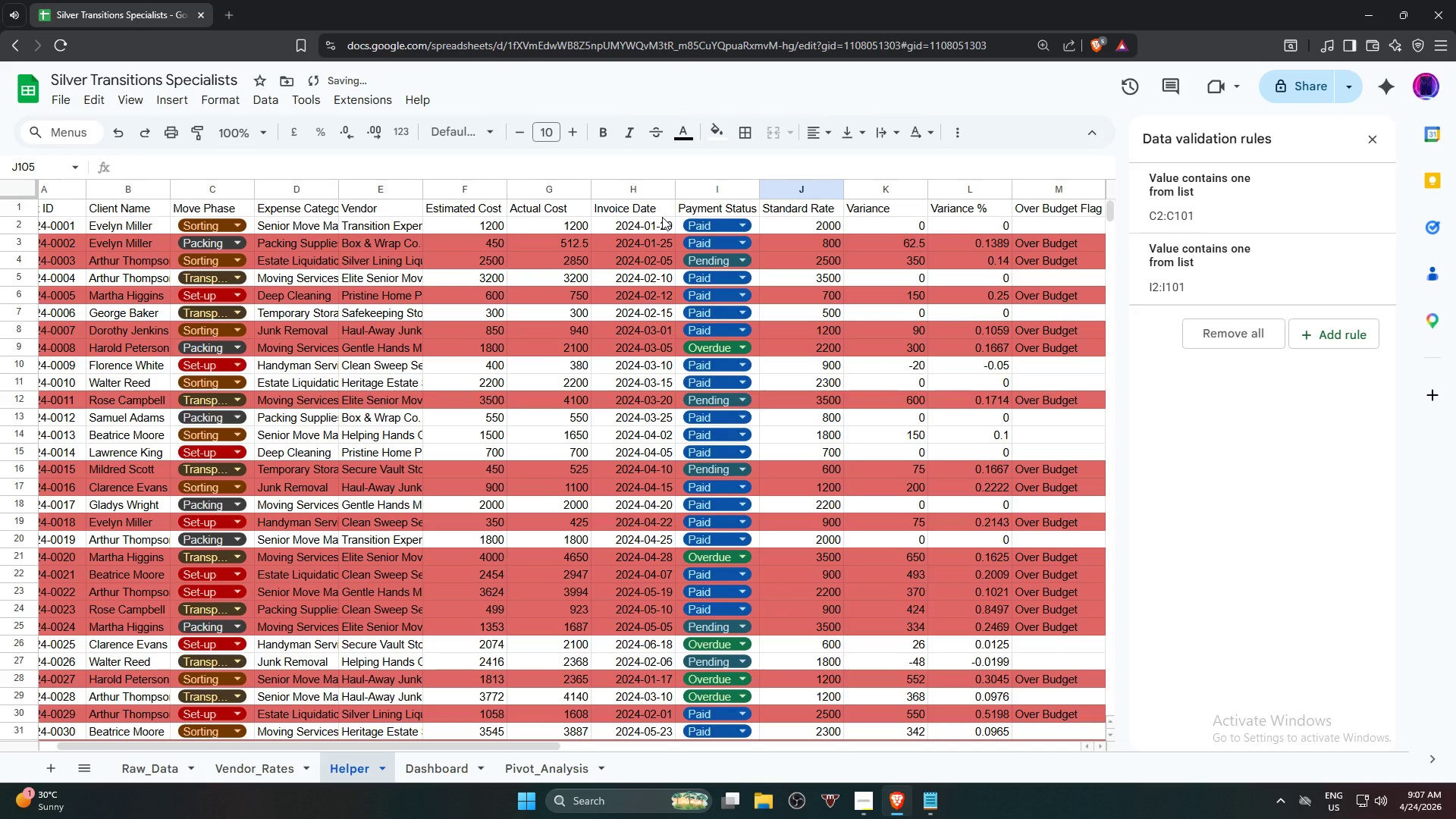 
left_click([466, 187])
 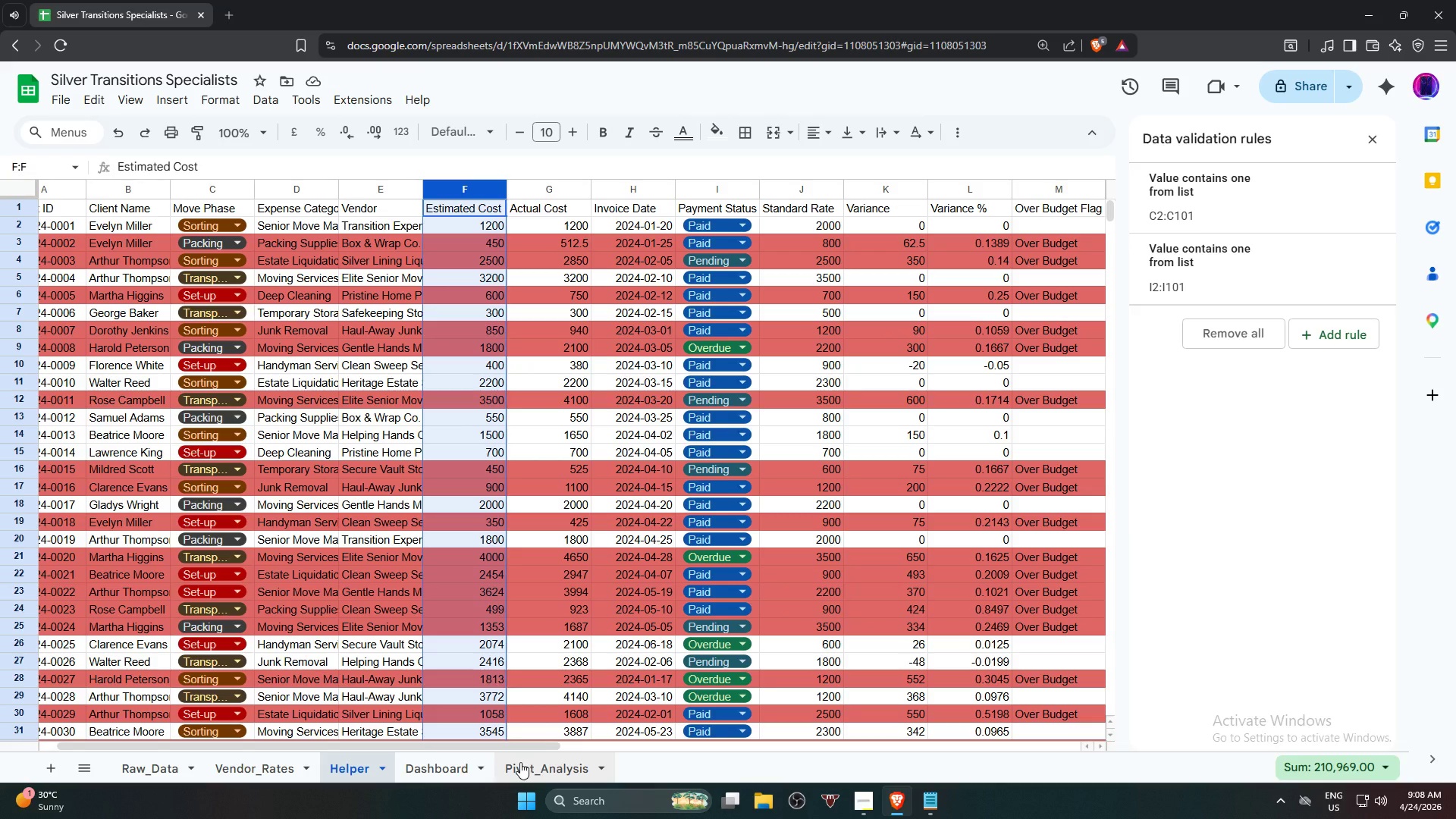 
left_click([463, 768])
 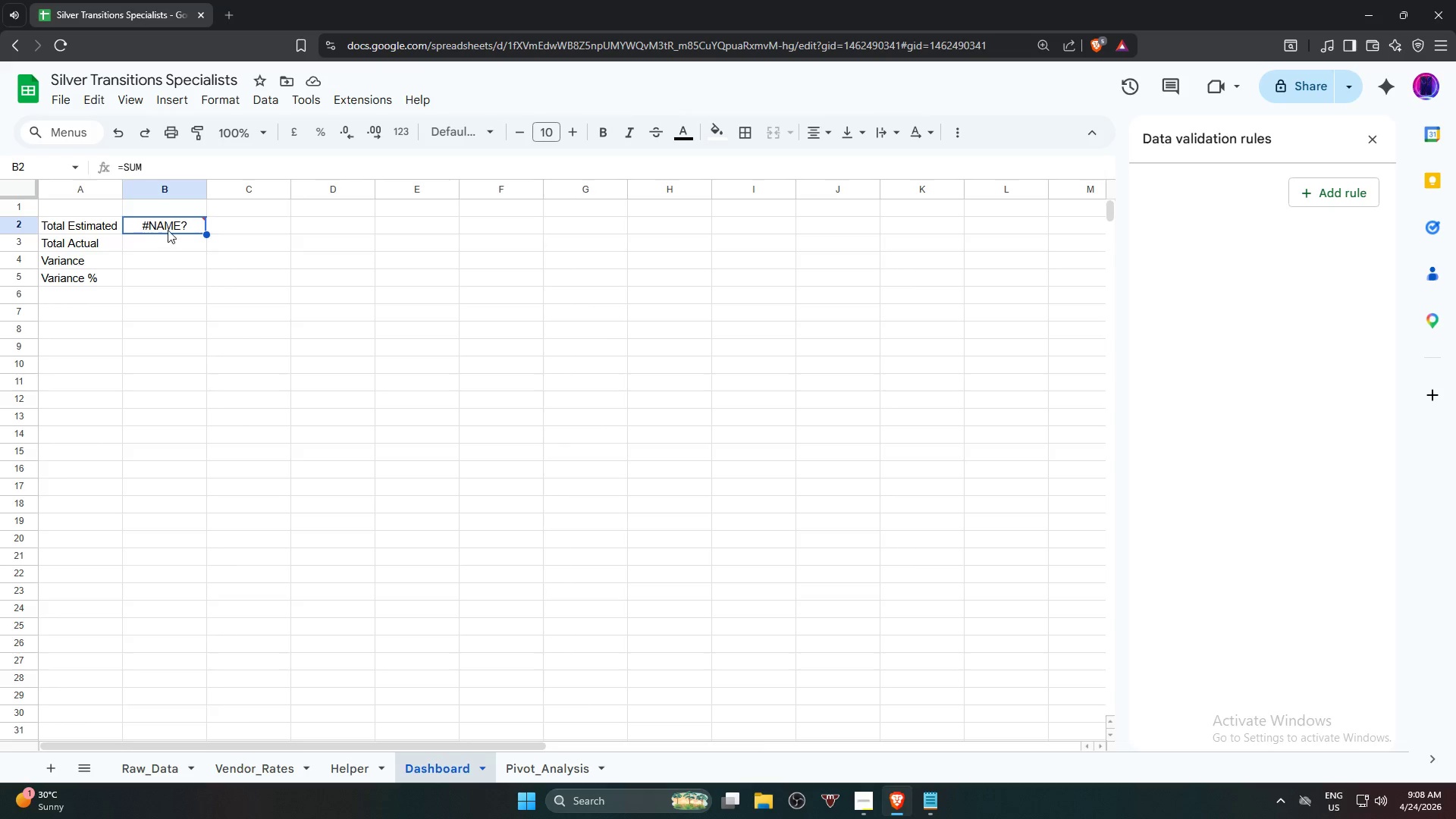 
left_click([167, 225])
 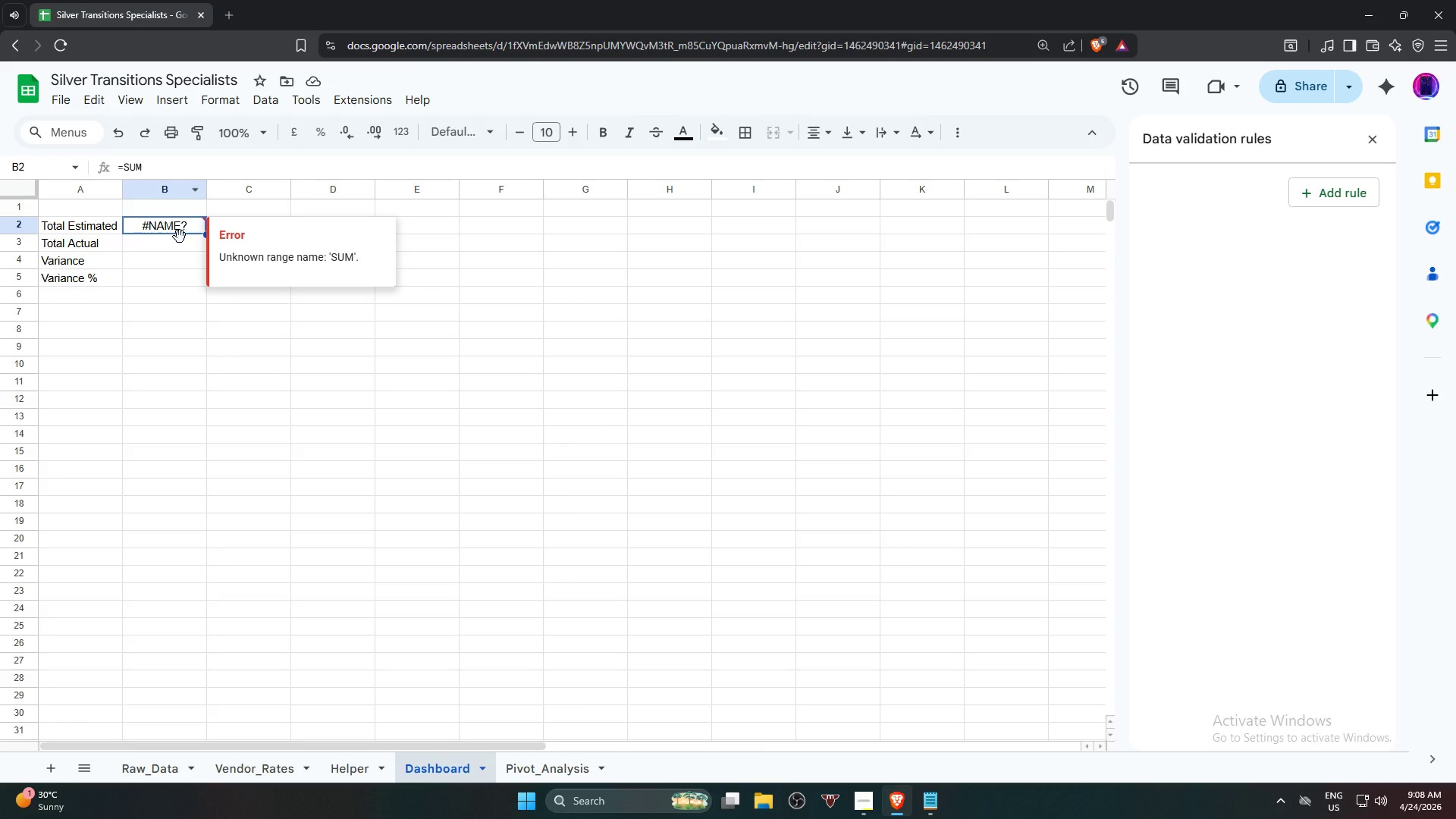 
double_click([183, 228])
 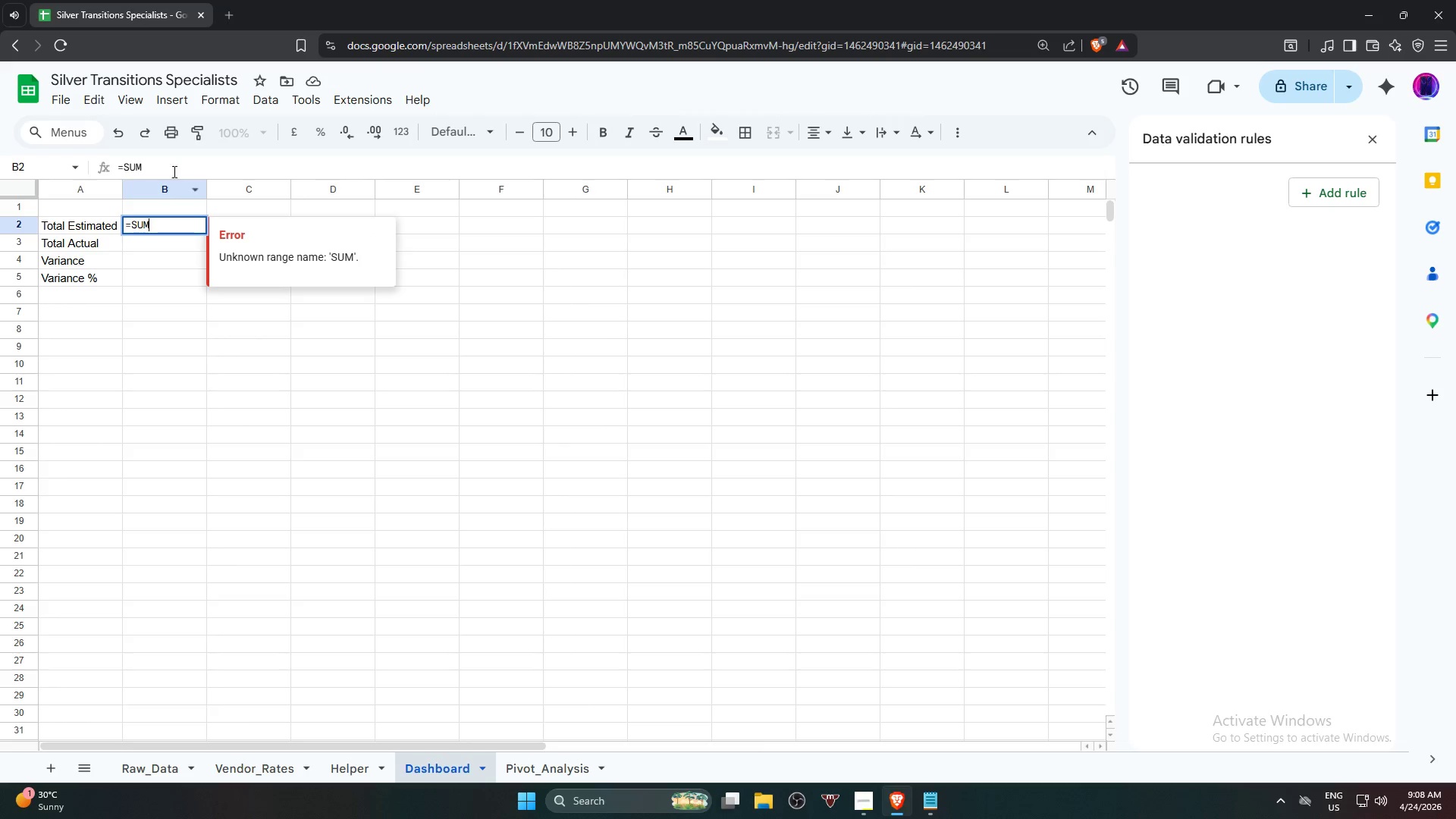 
left_click([173, 166])
 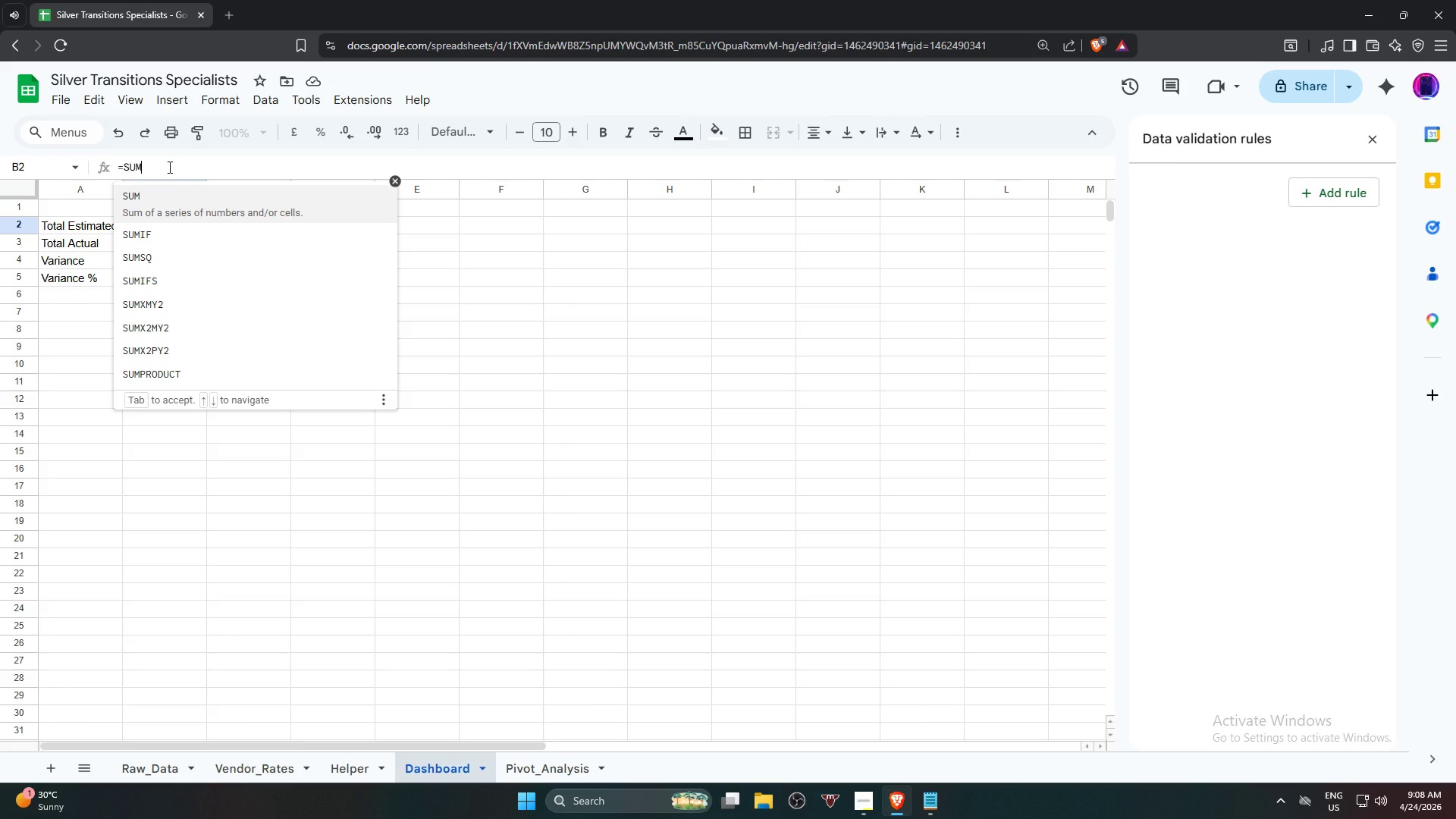 
left_click([178, 201])
 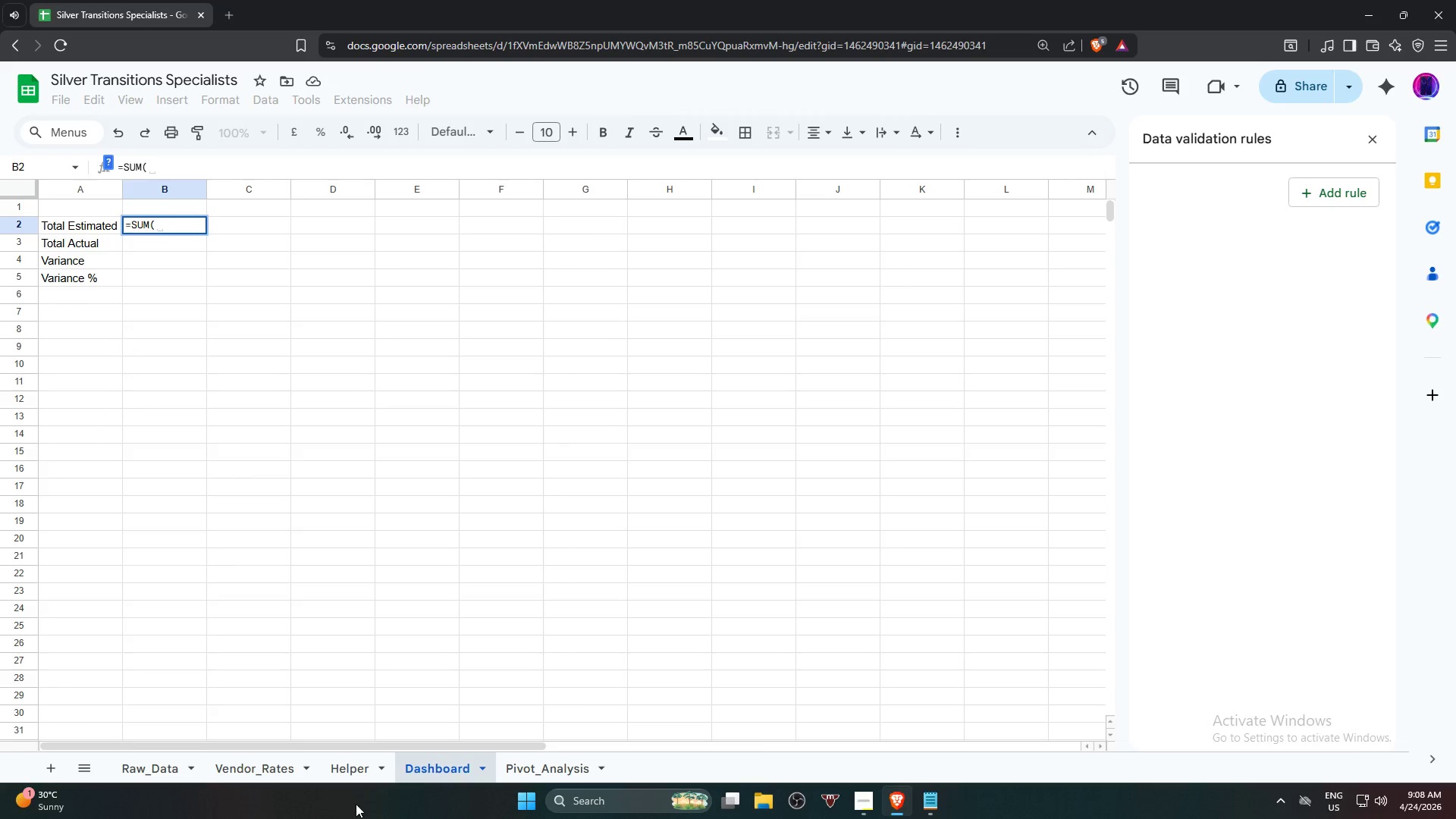 
left_click([356, 774])
 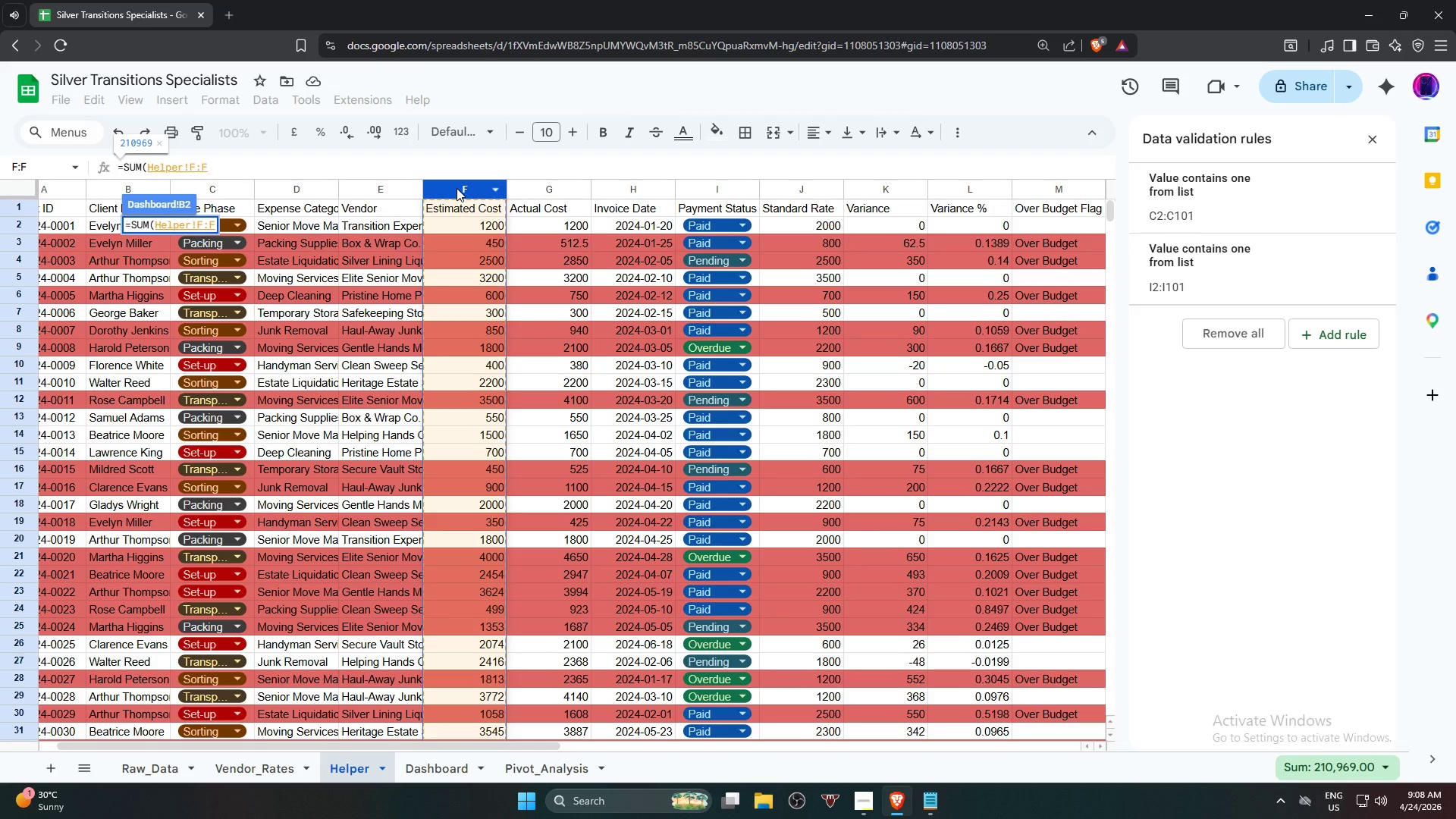 
key(NumpadEnter)
 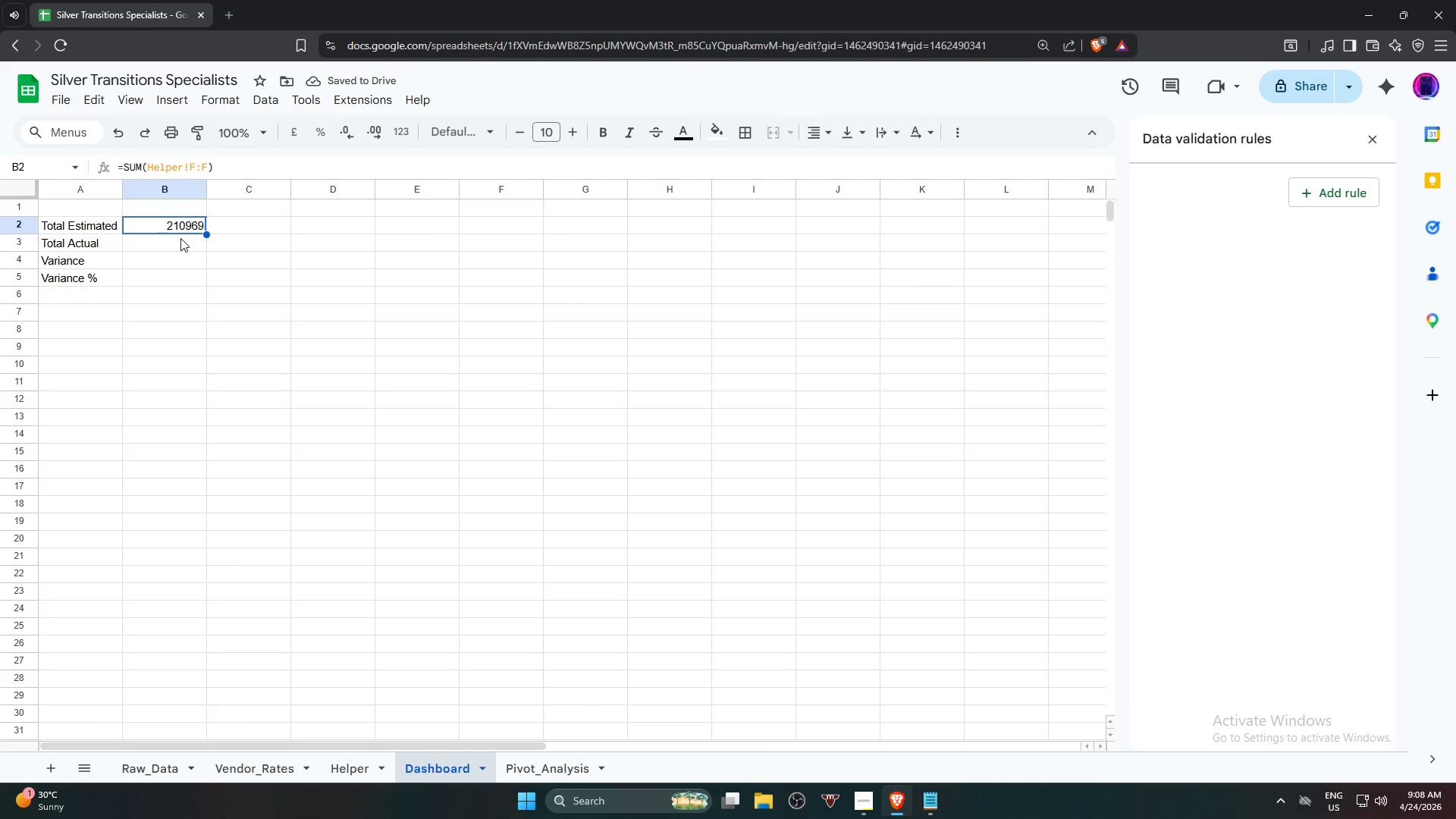 
left_click([176, 247])
 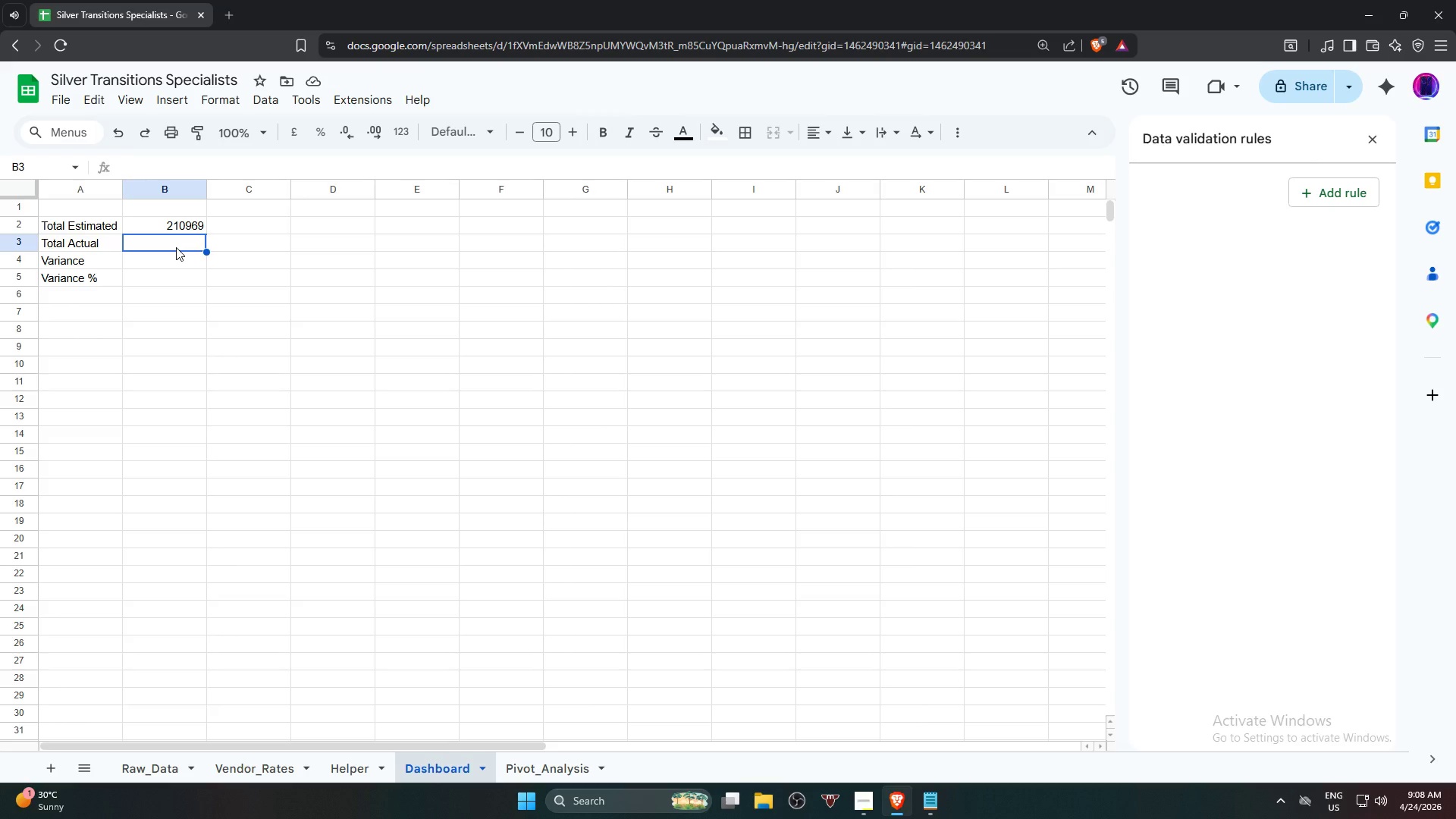 
type(=sum)
 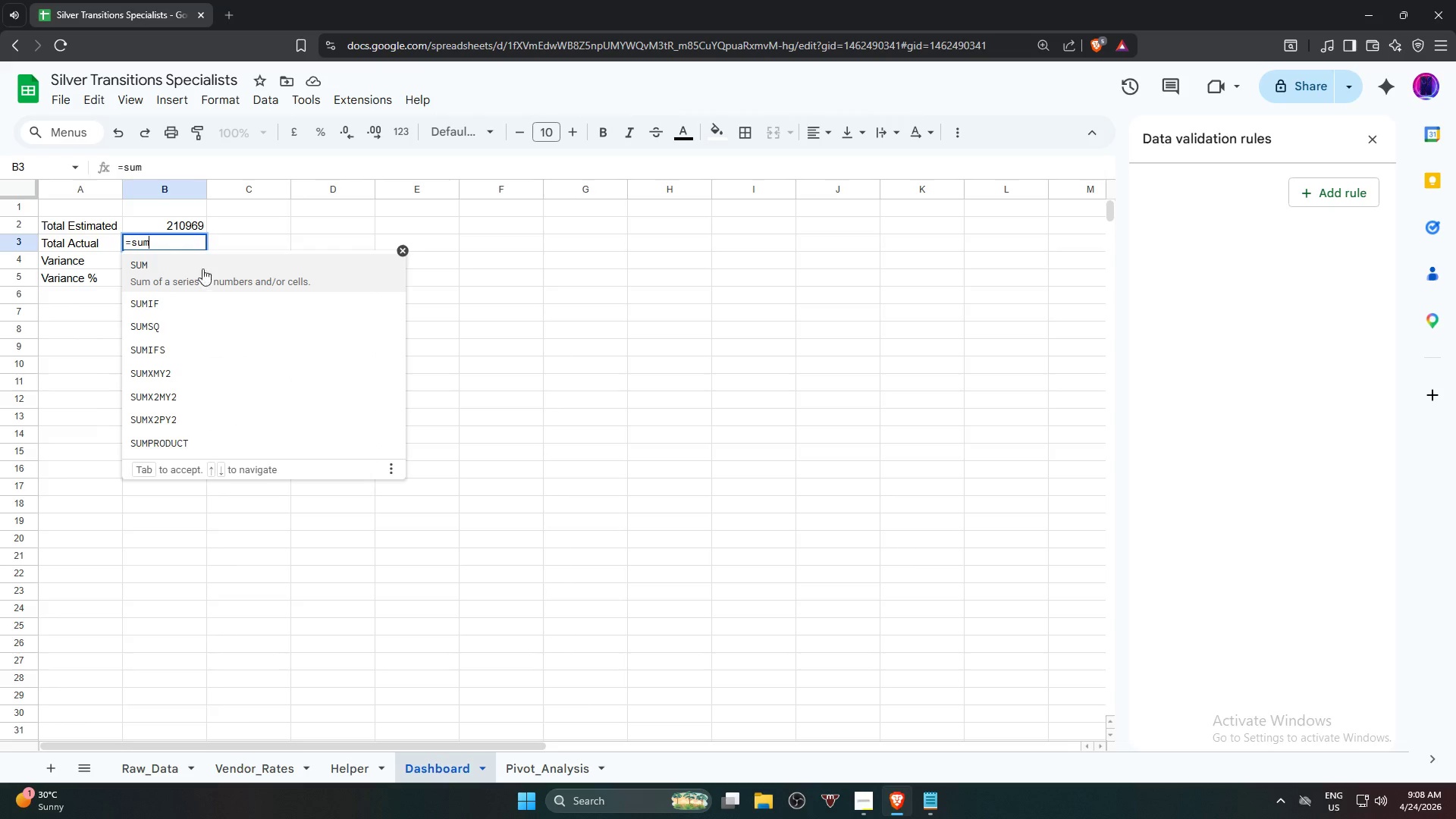 
left_click([212, 275])
 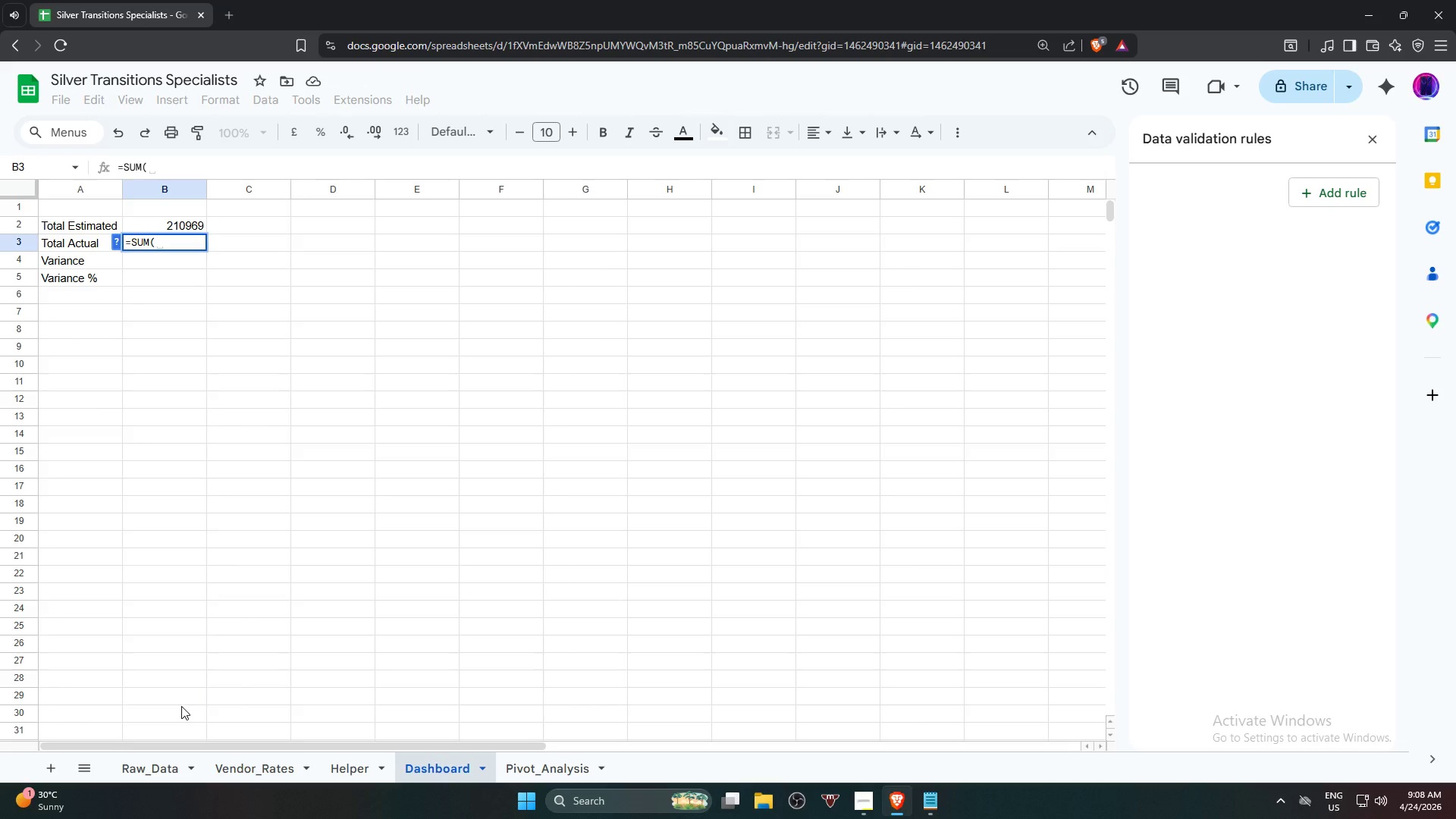 
mouse_move([339, 755])
 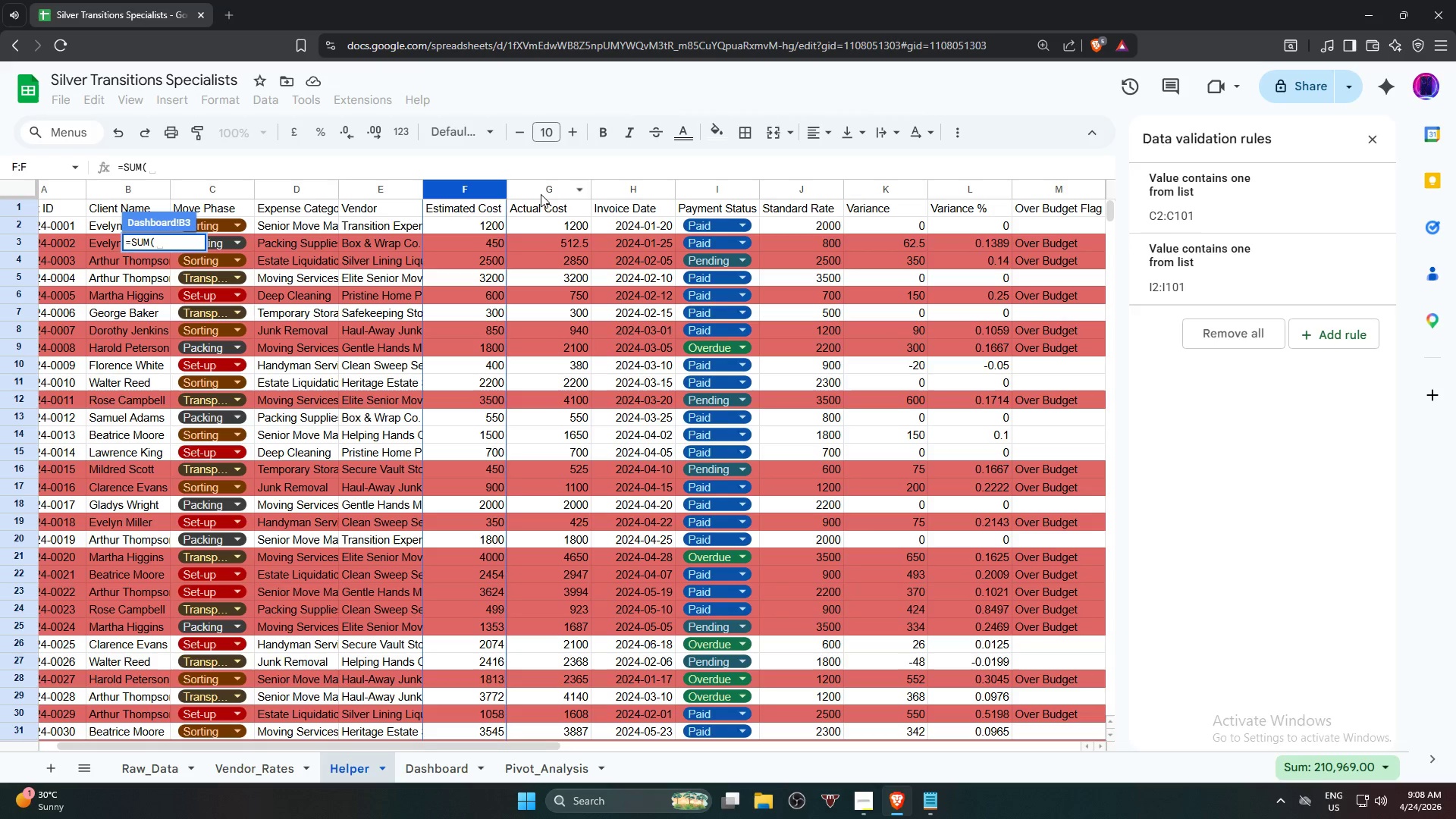 
left_click([542, 192])
 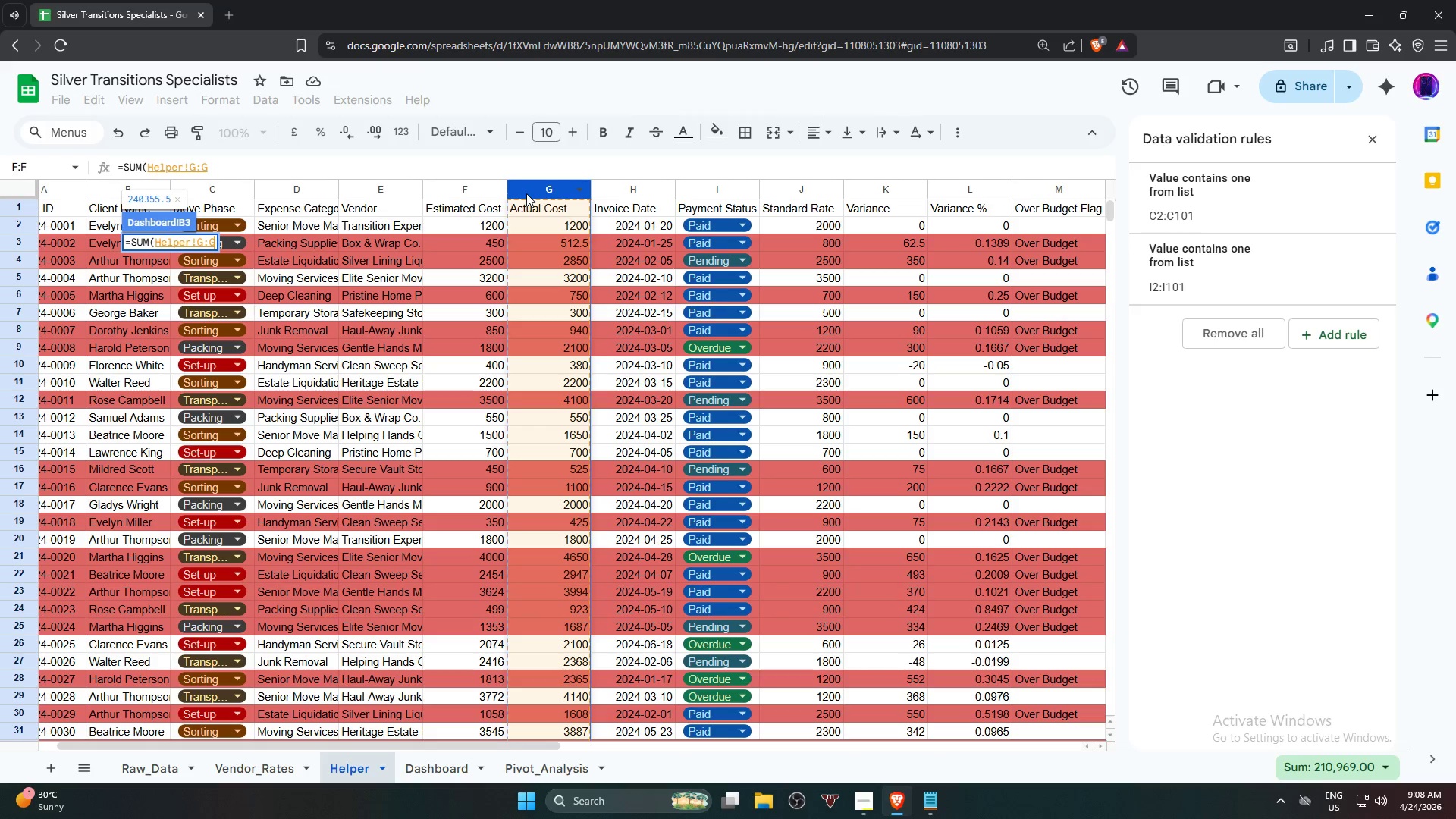 
key(NumpadEnter)
 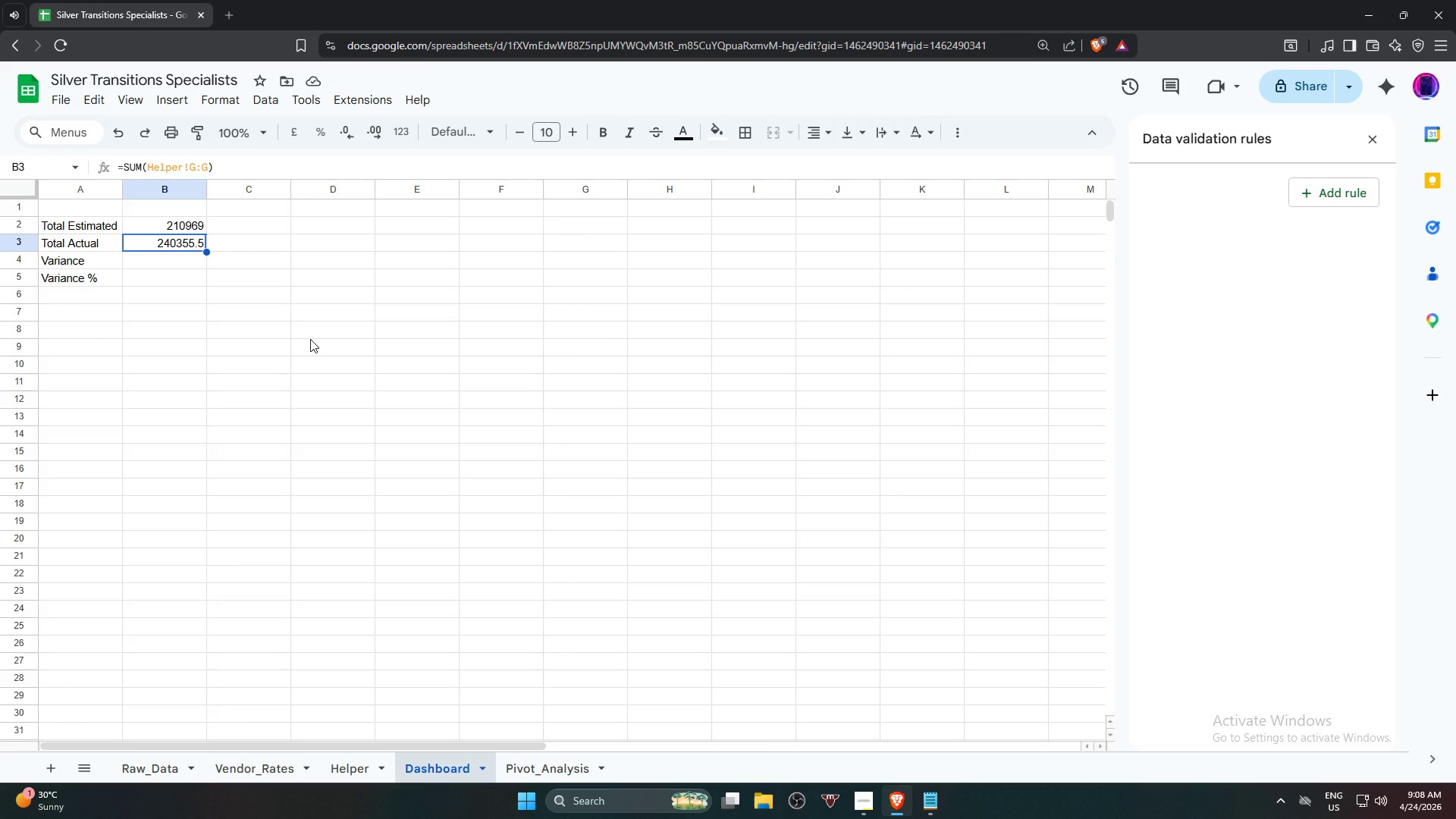 
wait(23.25)
 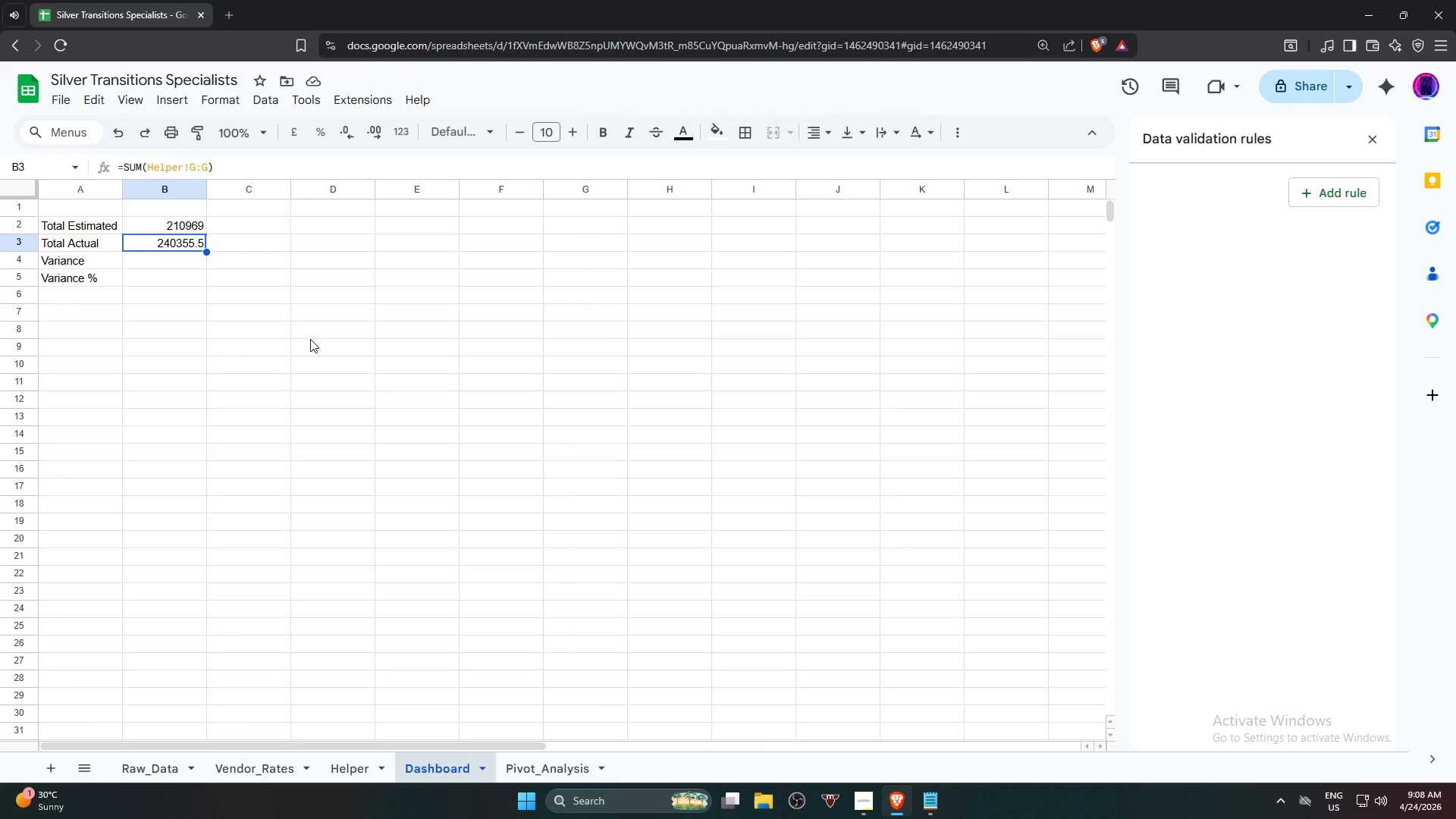 
left_click([157, 221])
 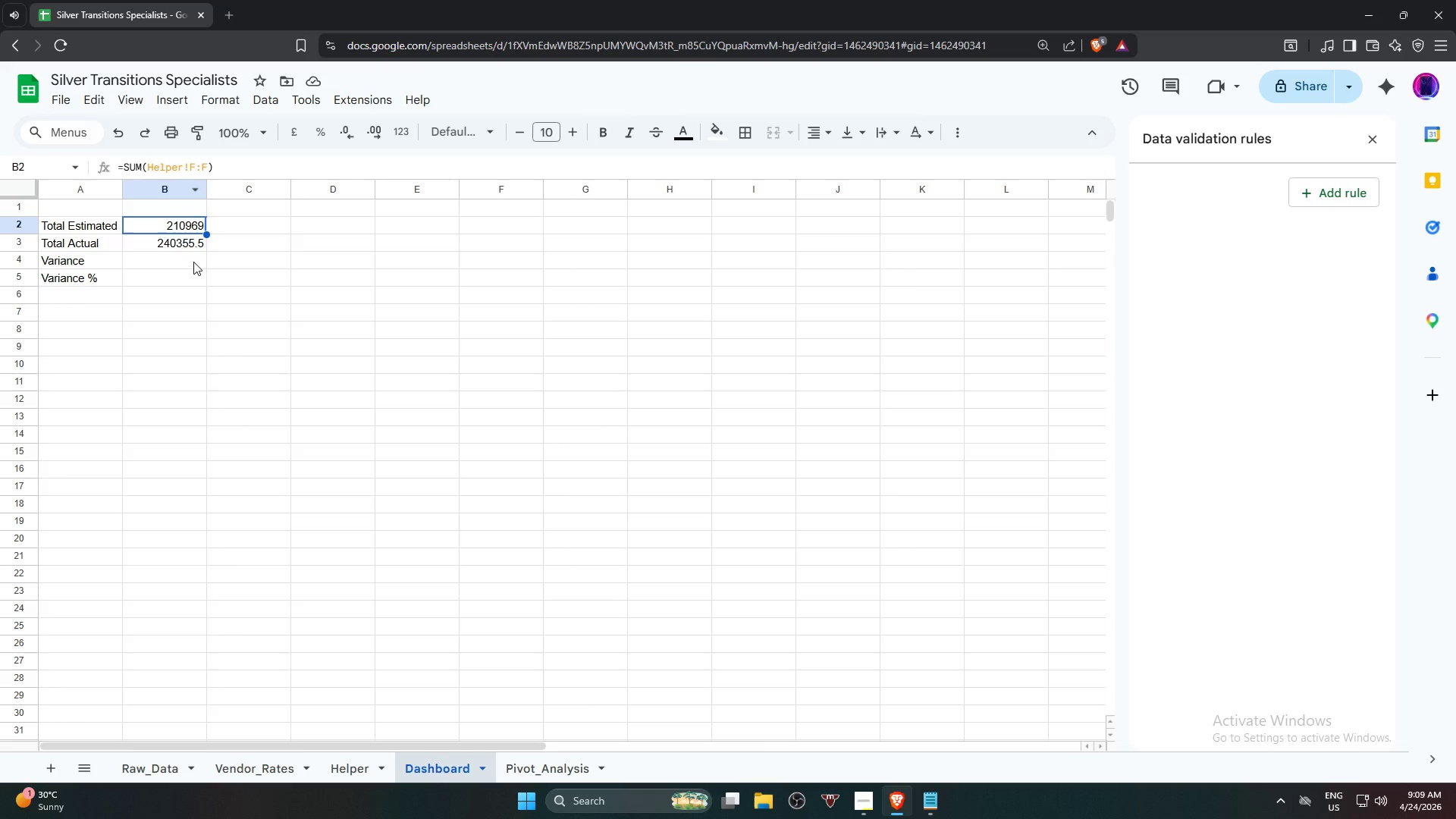 
left_click([180, 239])
 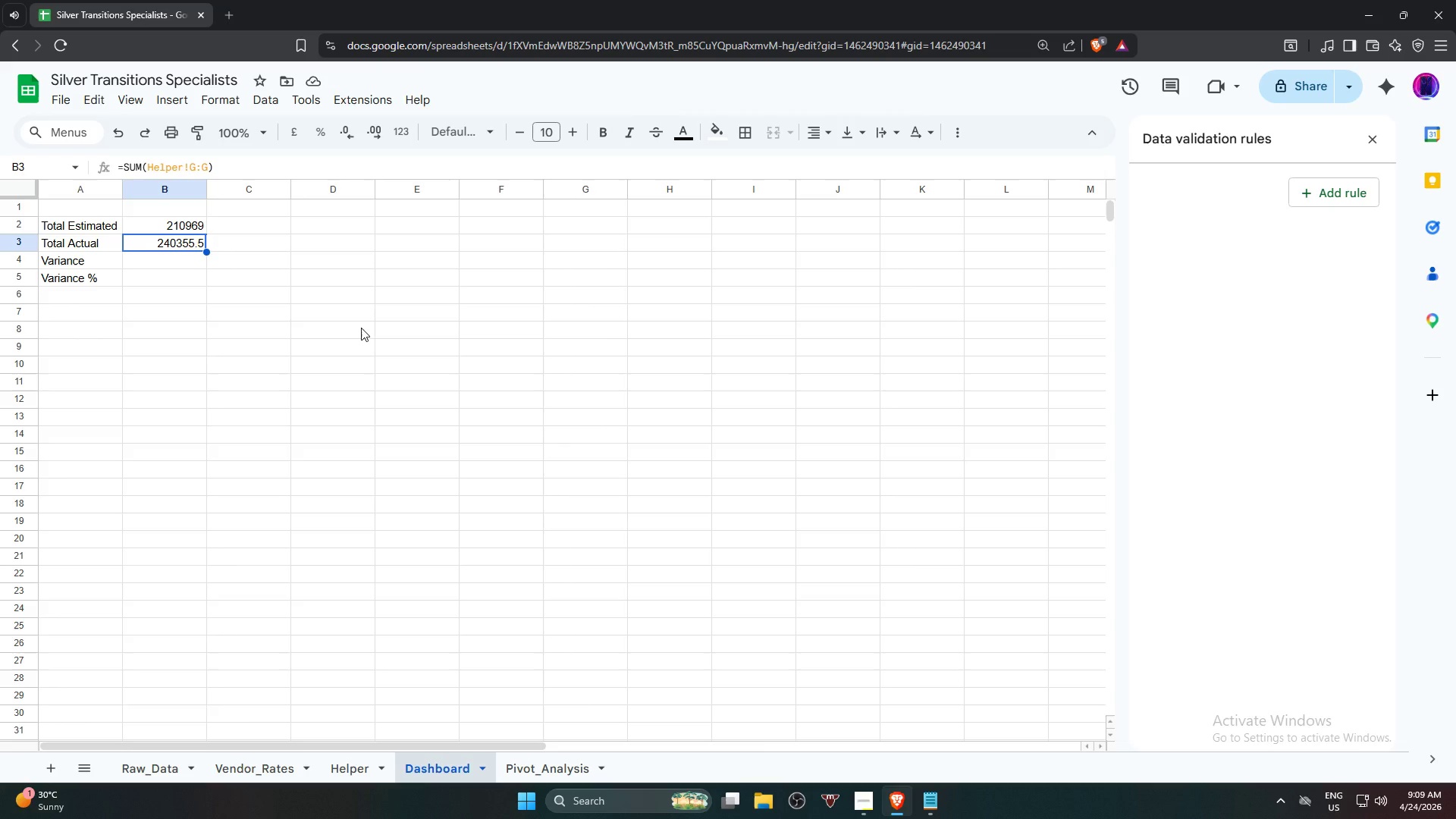 
wait(5.41)
 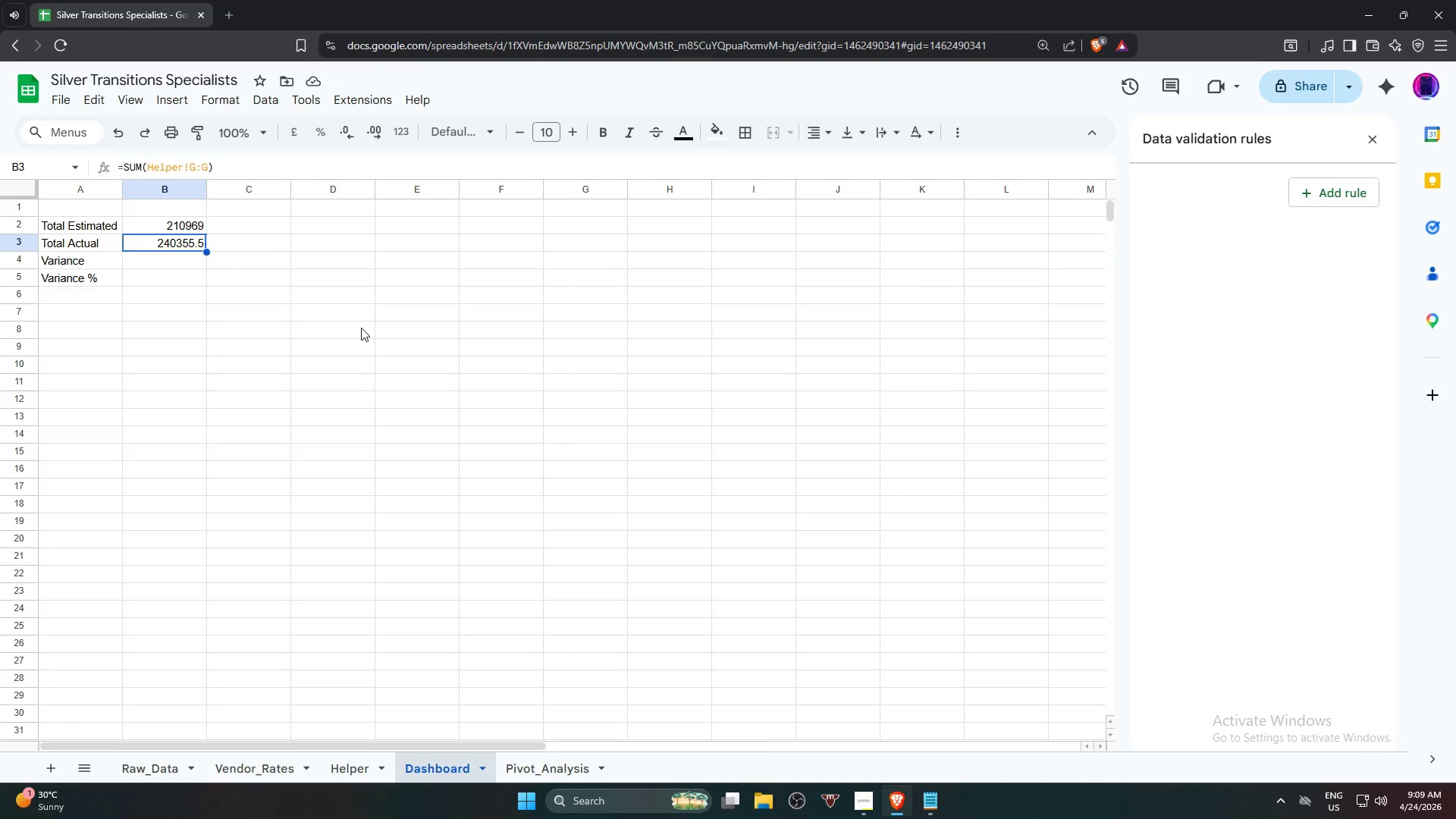 
left_click([146, 265])
 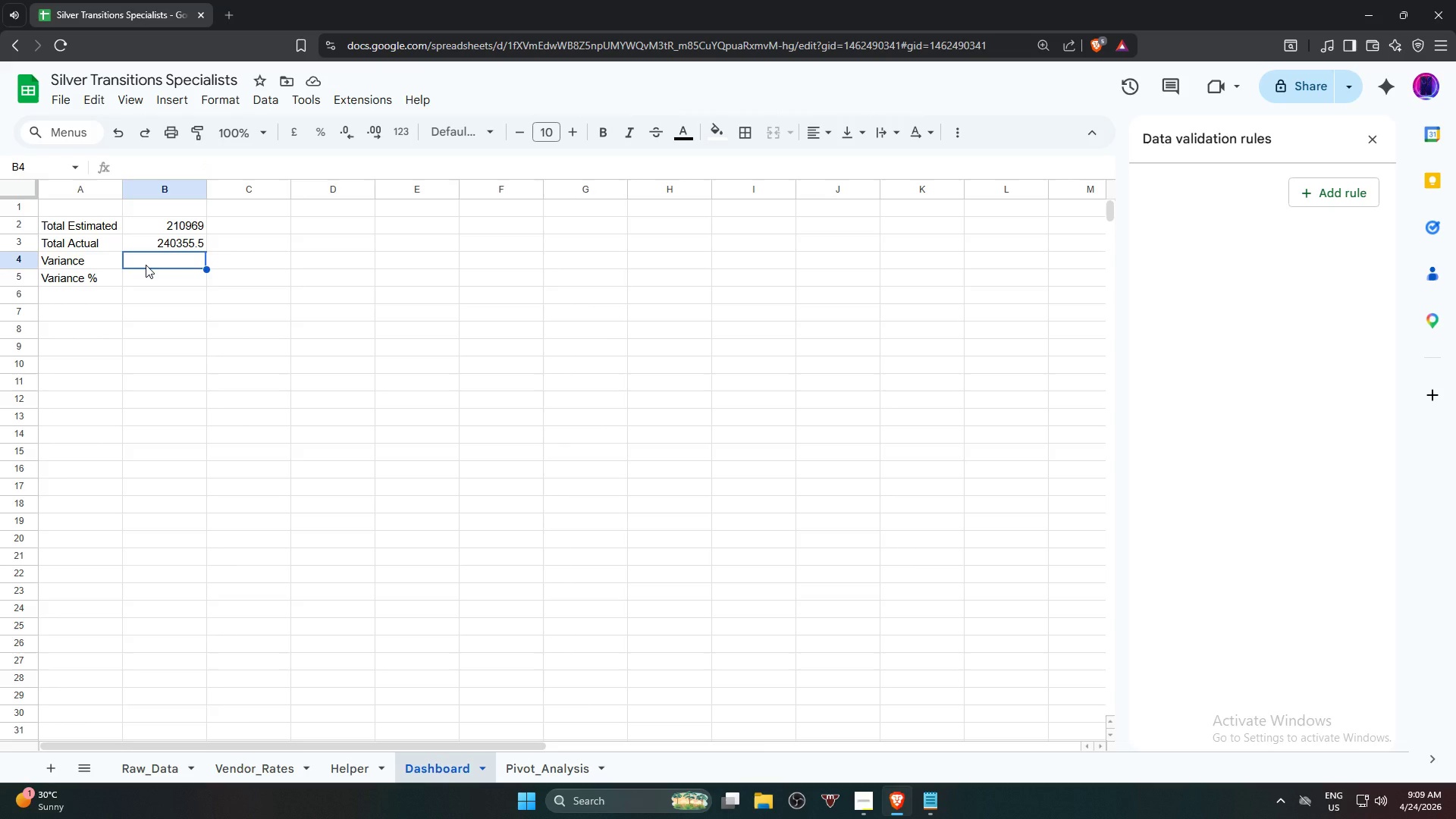 
key(Equal)
 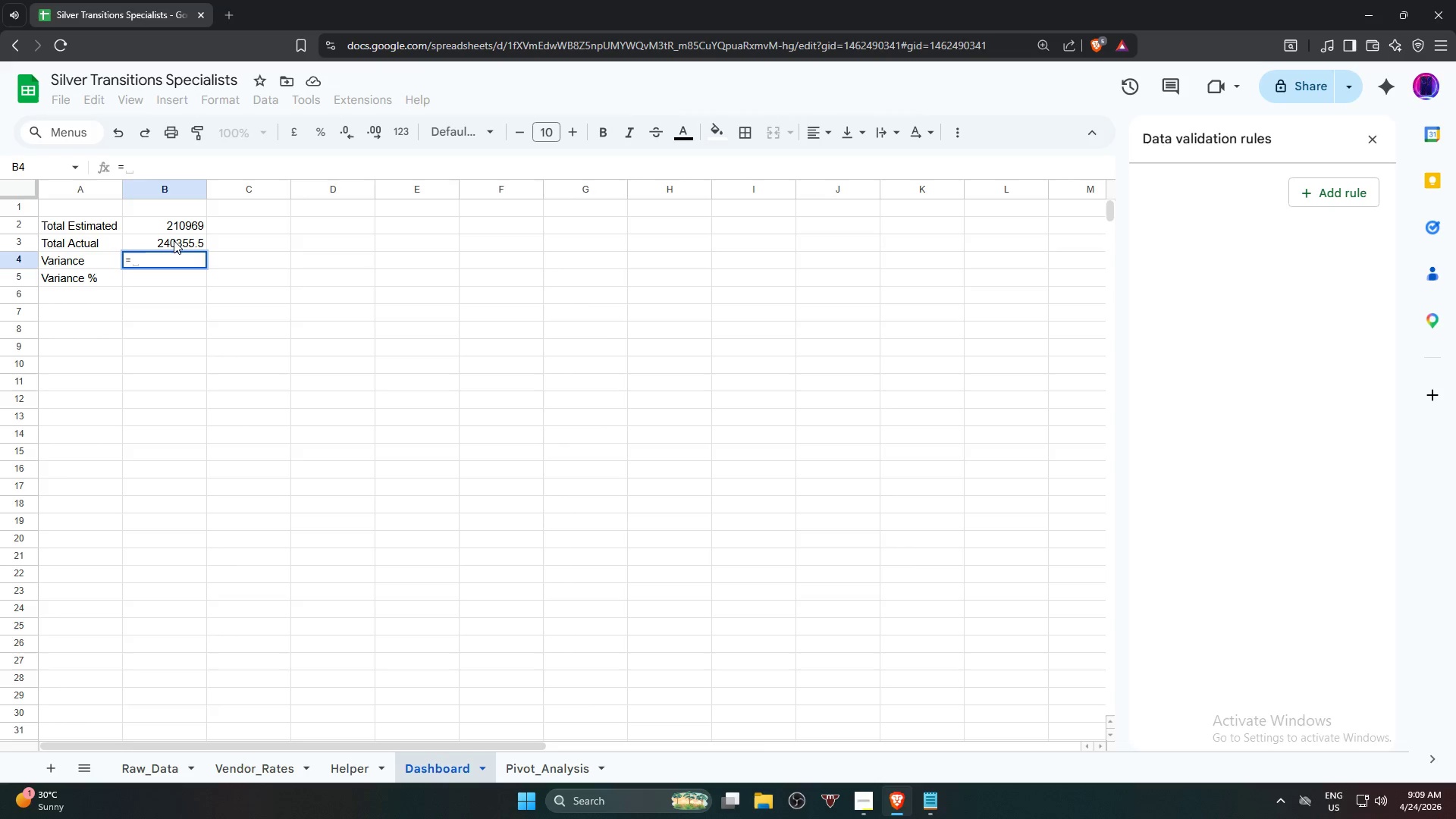 
wait(6.41)
 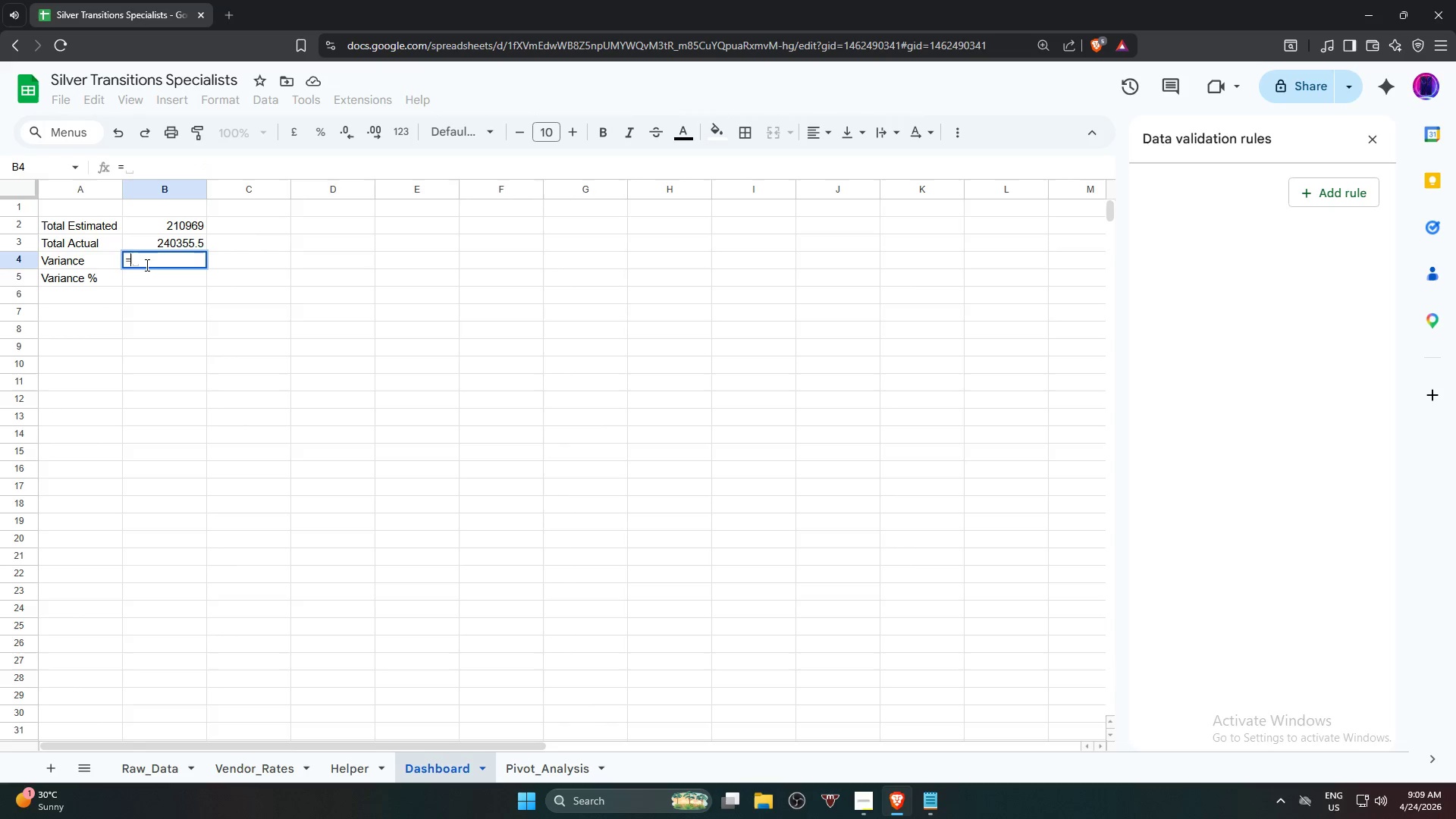 
left_click([174, 240])
 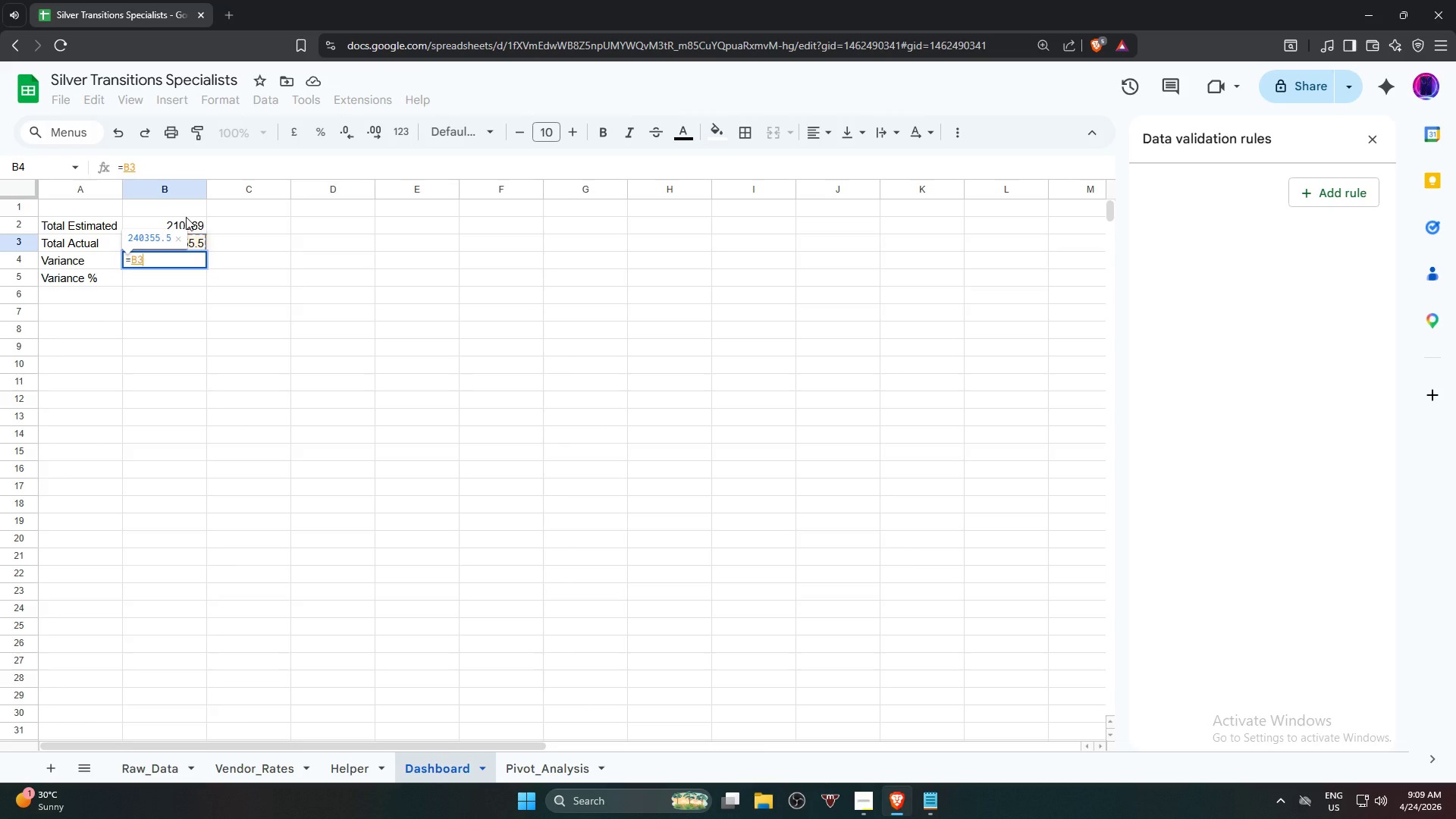 
key(Minus)
 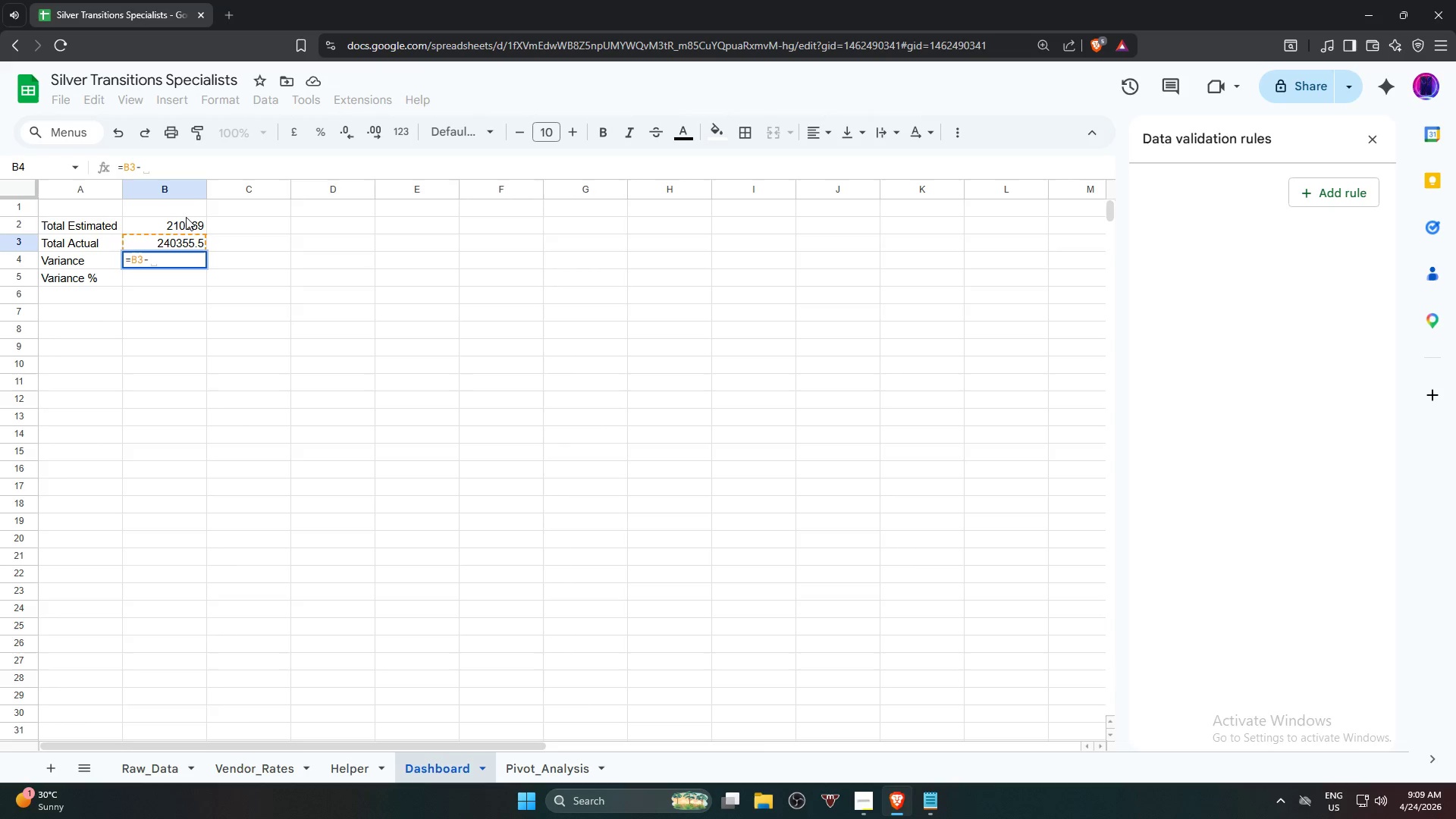 
left_click([186, 217])
 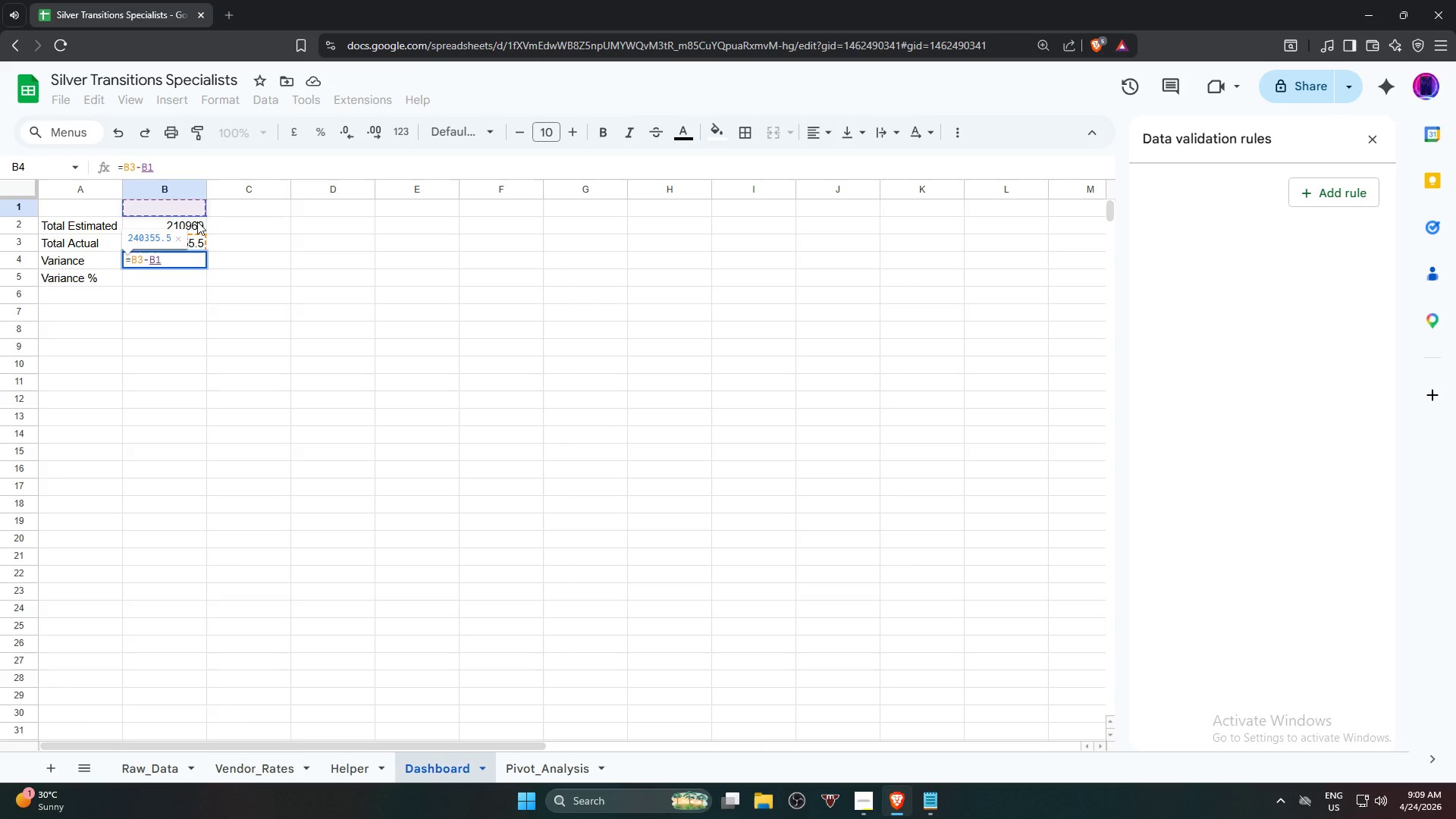 
left_click([193, 224])
 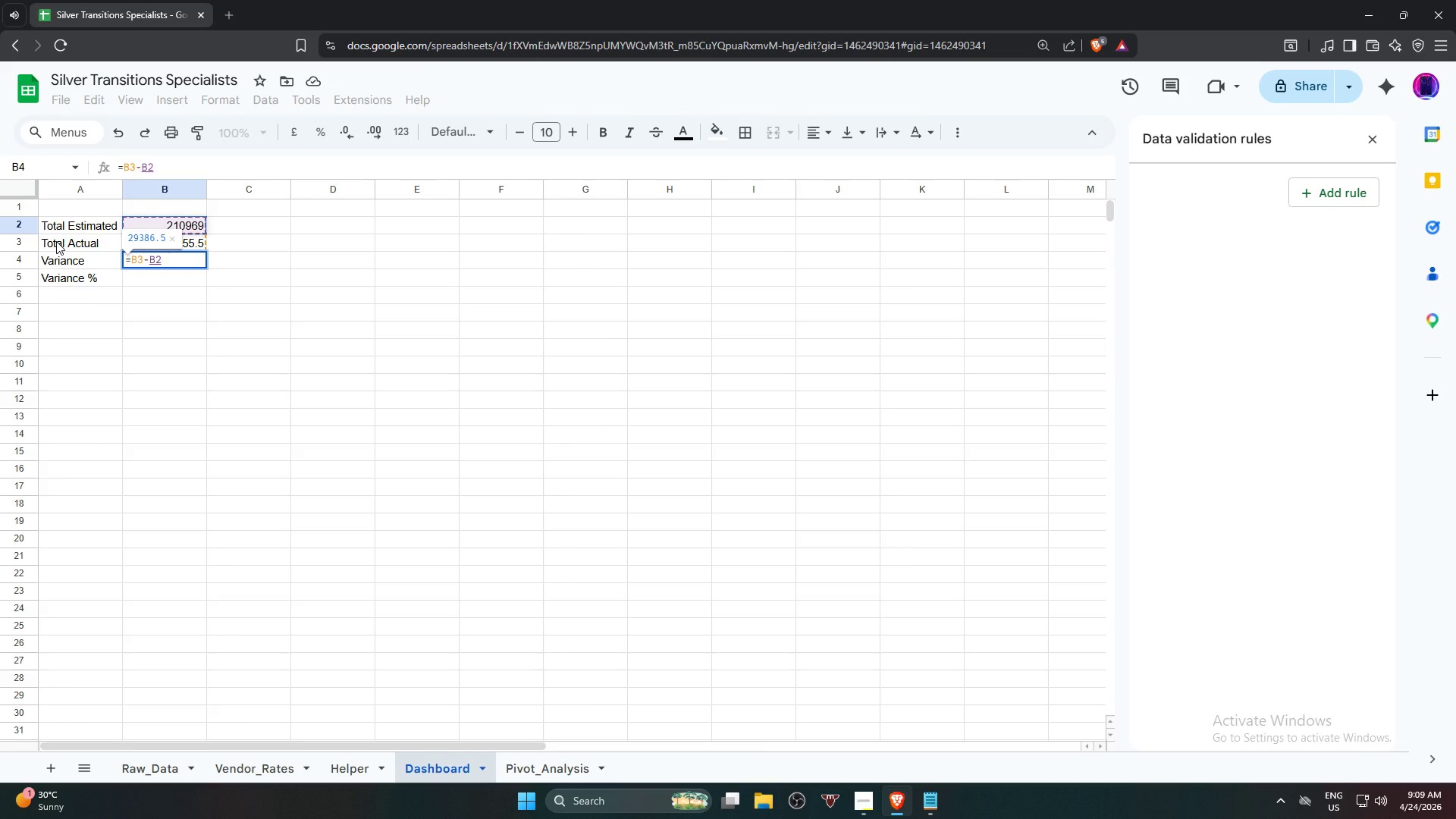 
wait(28.22)
 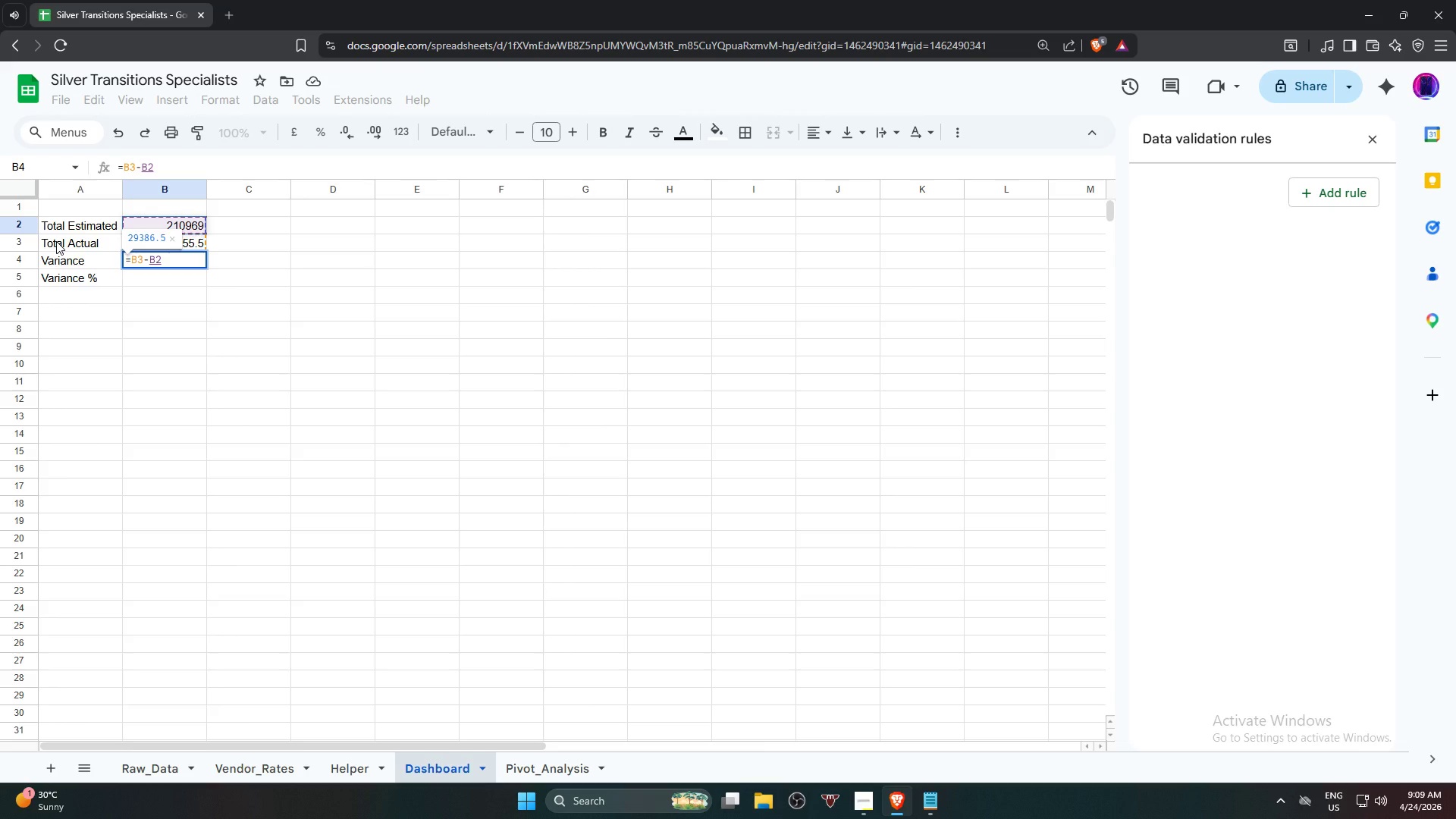 
key(NumpadEnter)
 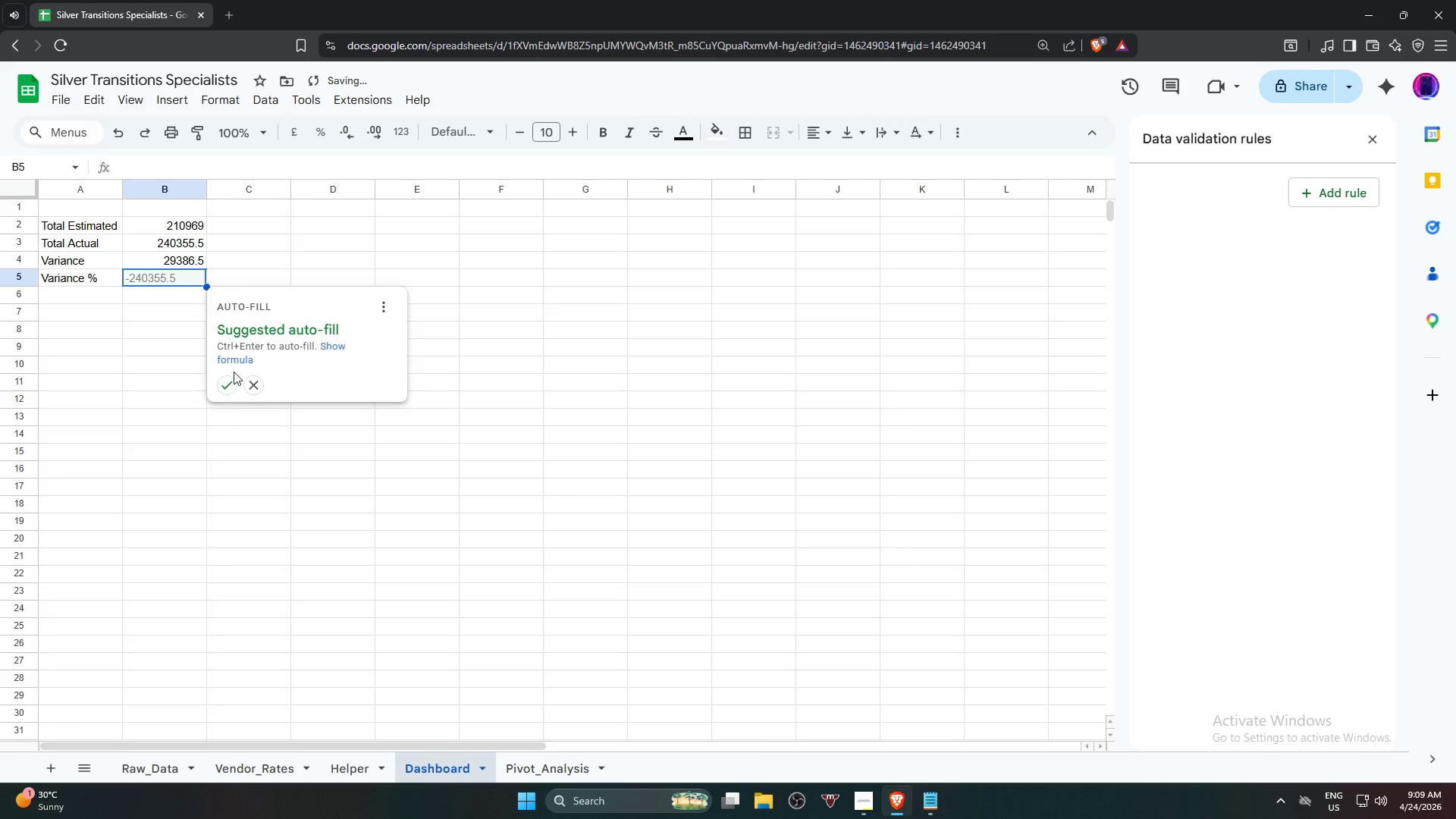 
left_click([253, 389])
 